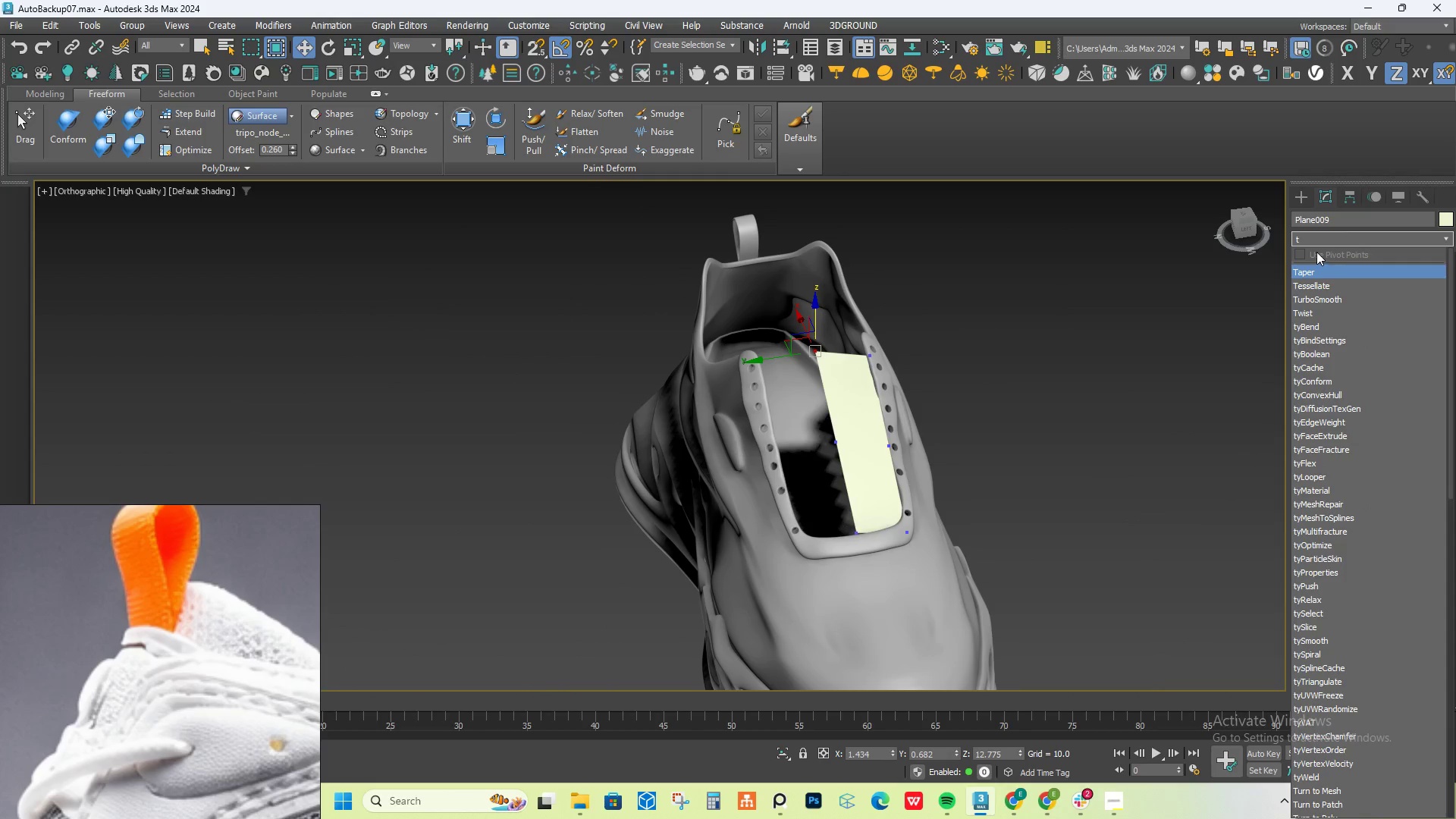 
key(Backspace)
 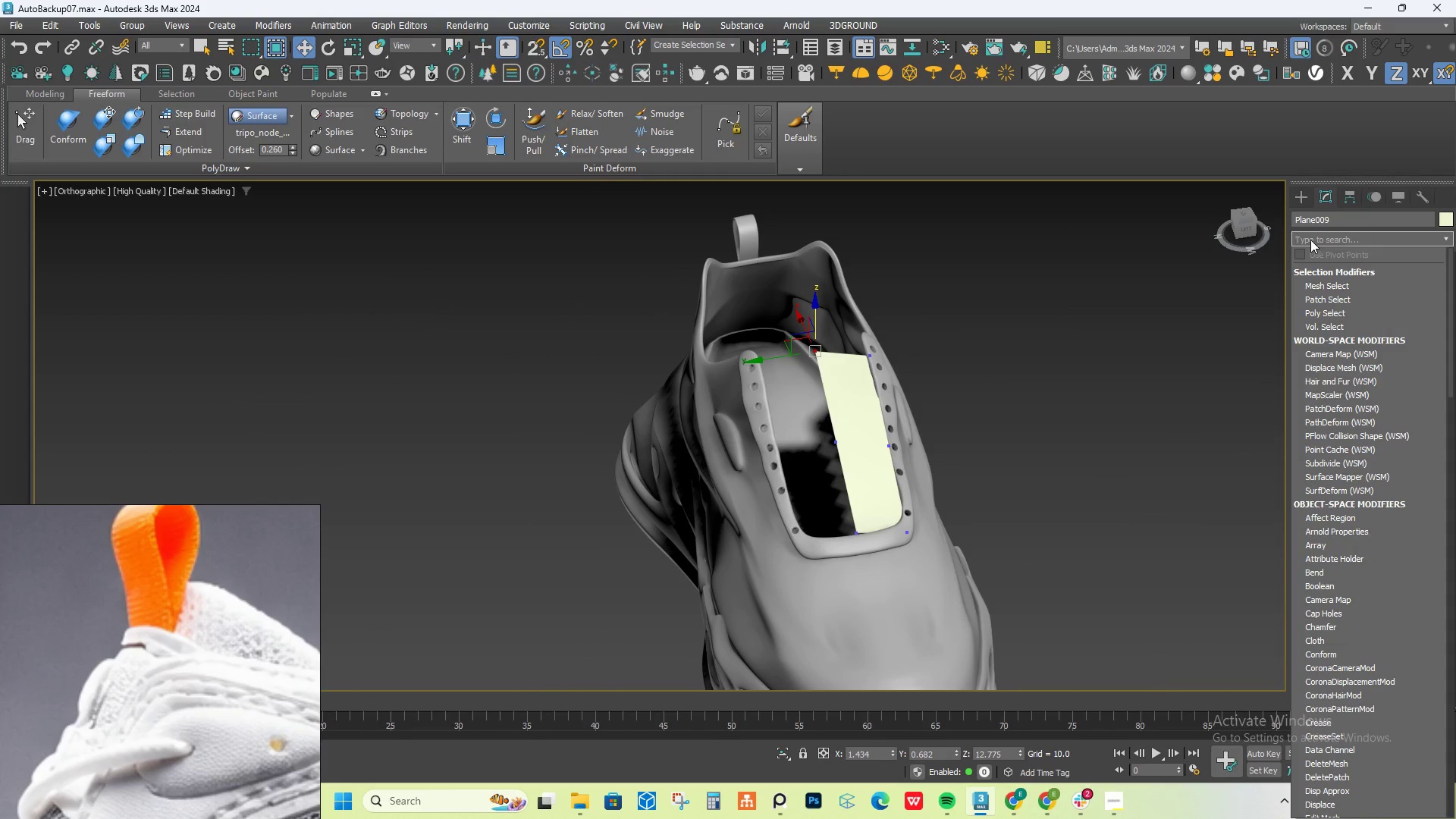 
type(sy)
 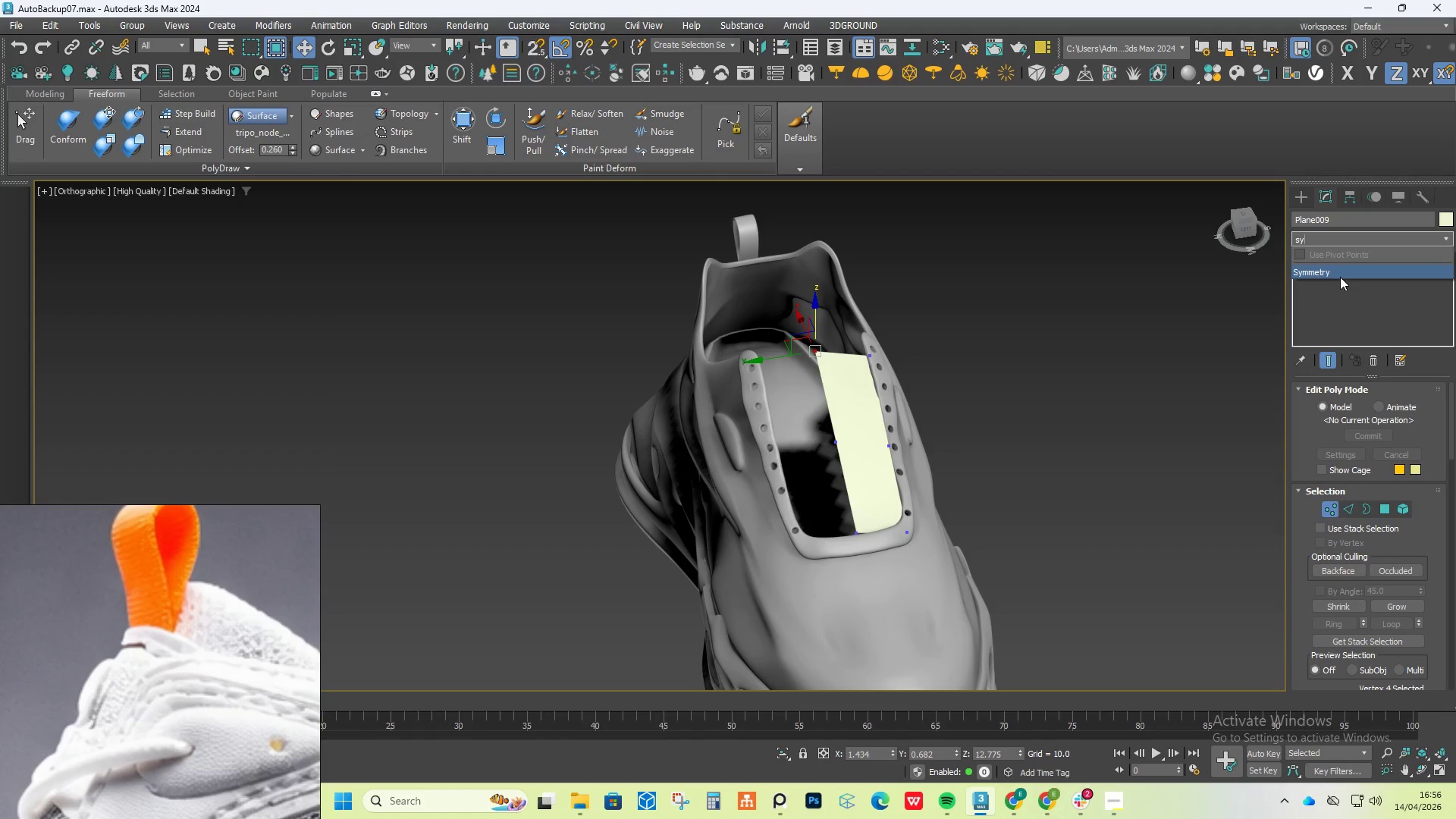 
left_click([1340, 271])
 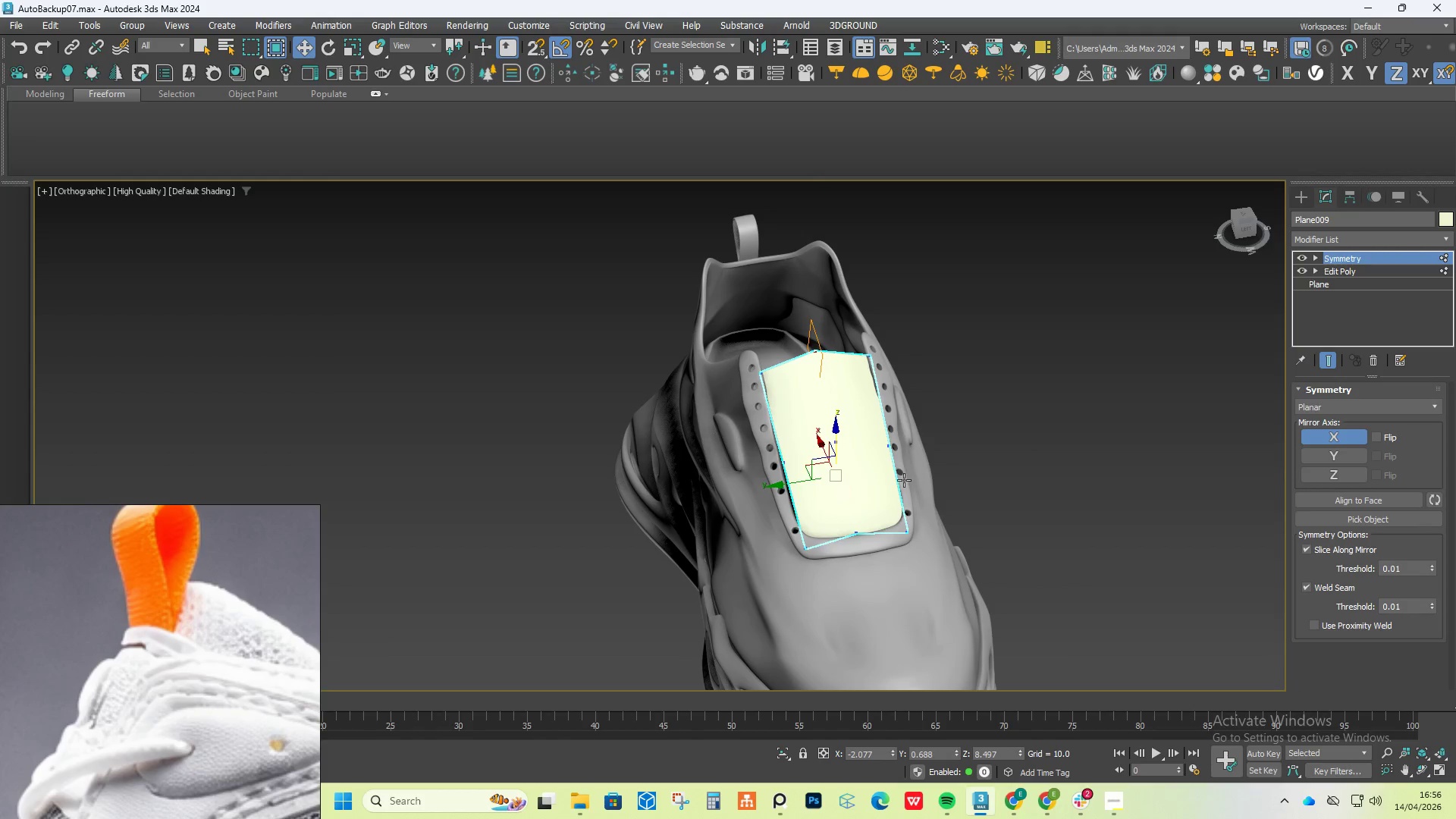 
scroll: coordinate [796, 366], scroll_direction: up, amount: 4.0
 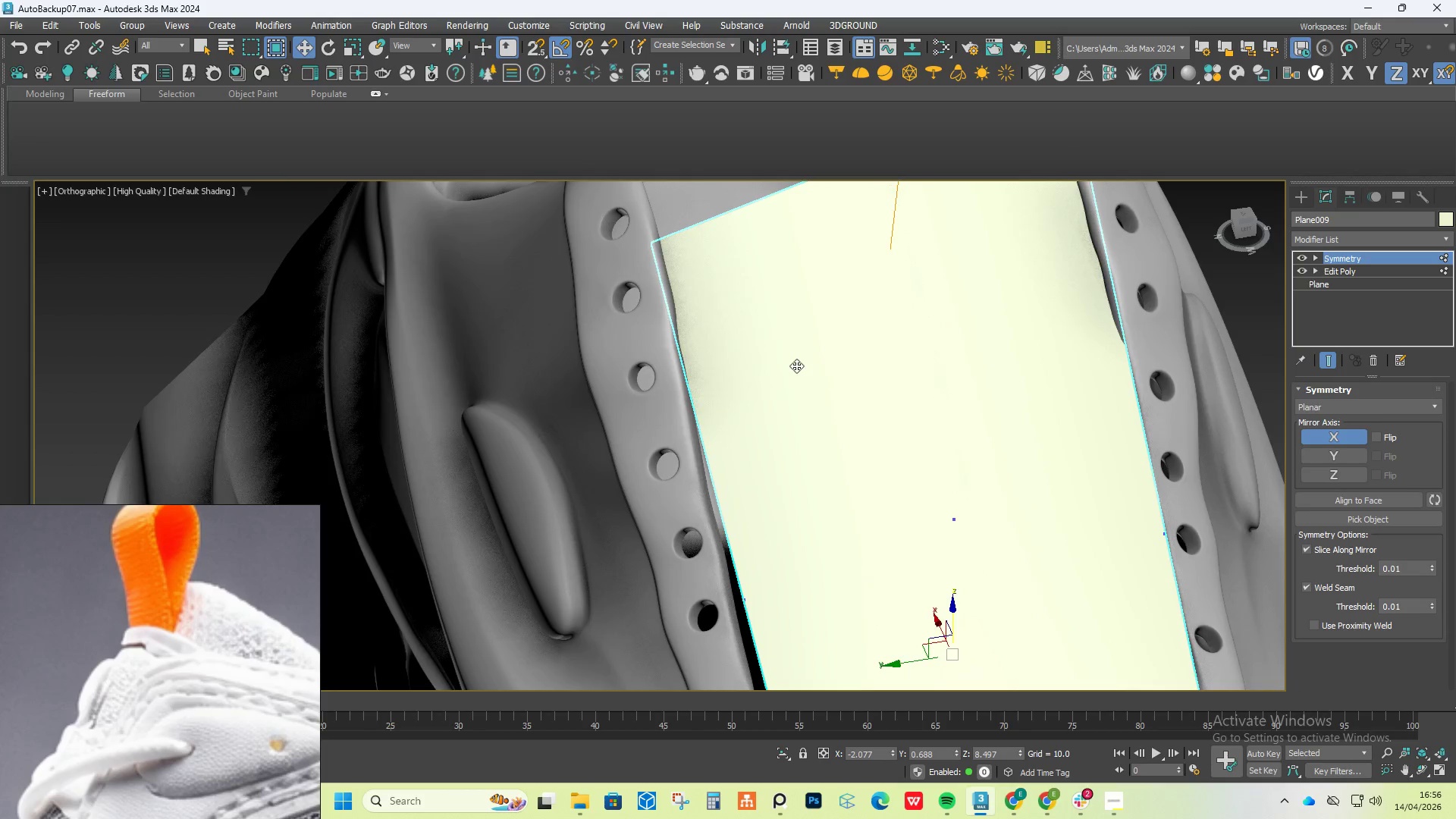 
hold_key(key=AltLeft, duration=1.08)
 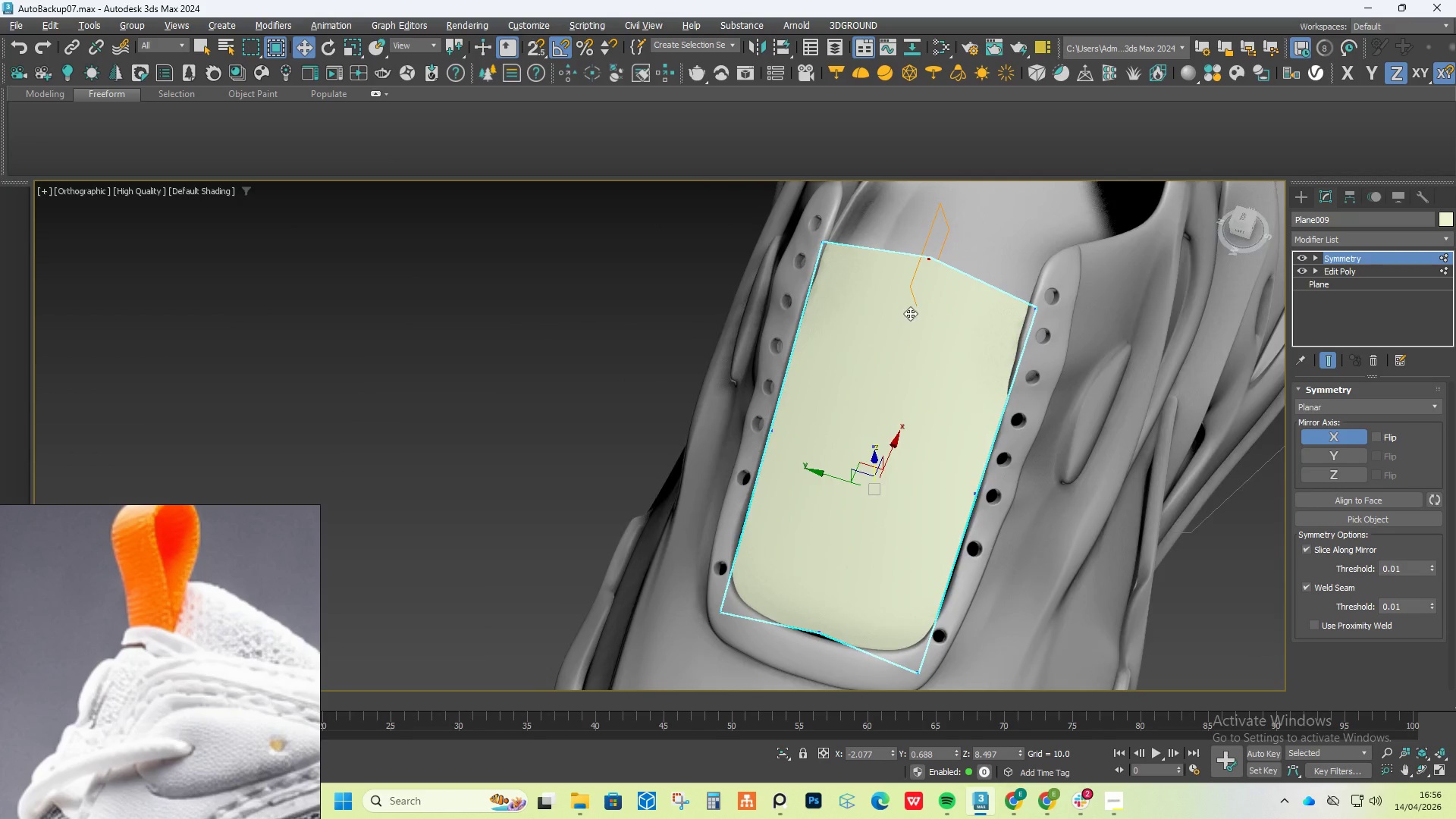 
scroll: coordinate [910, 313], scroll_direction: down, amount: 3.0
 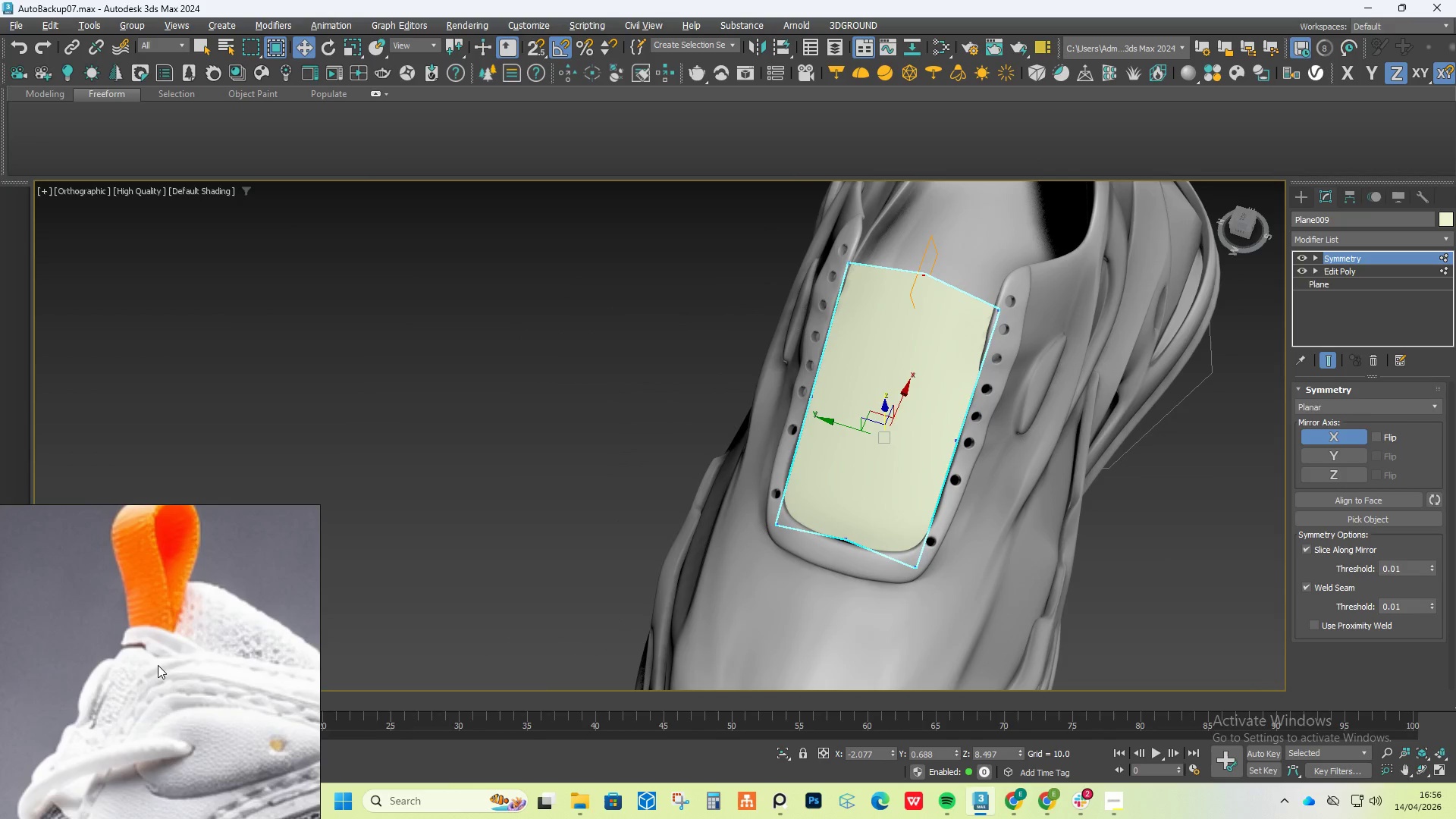 
hold_key(key=AltLeft, duration=1.22)
 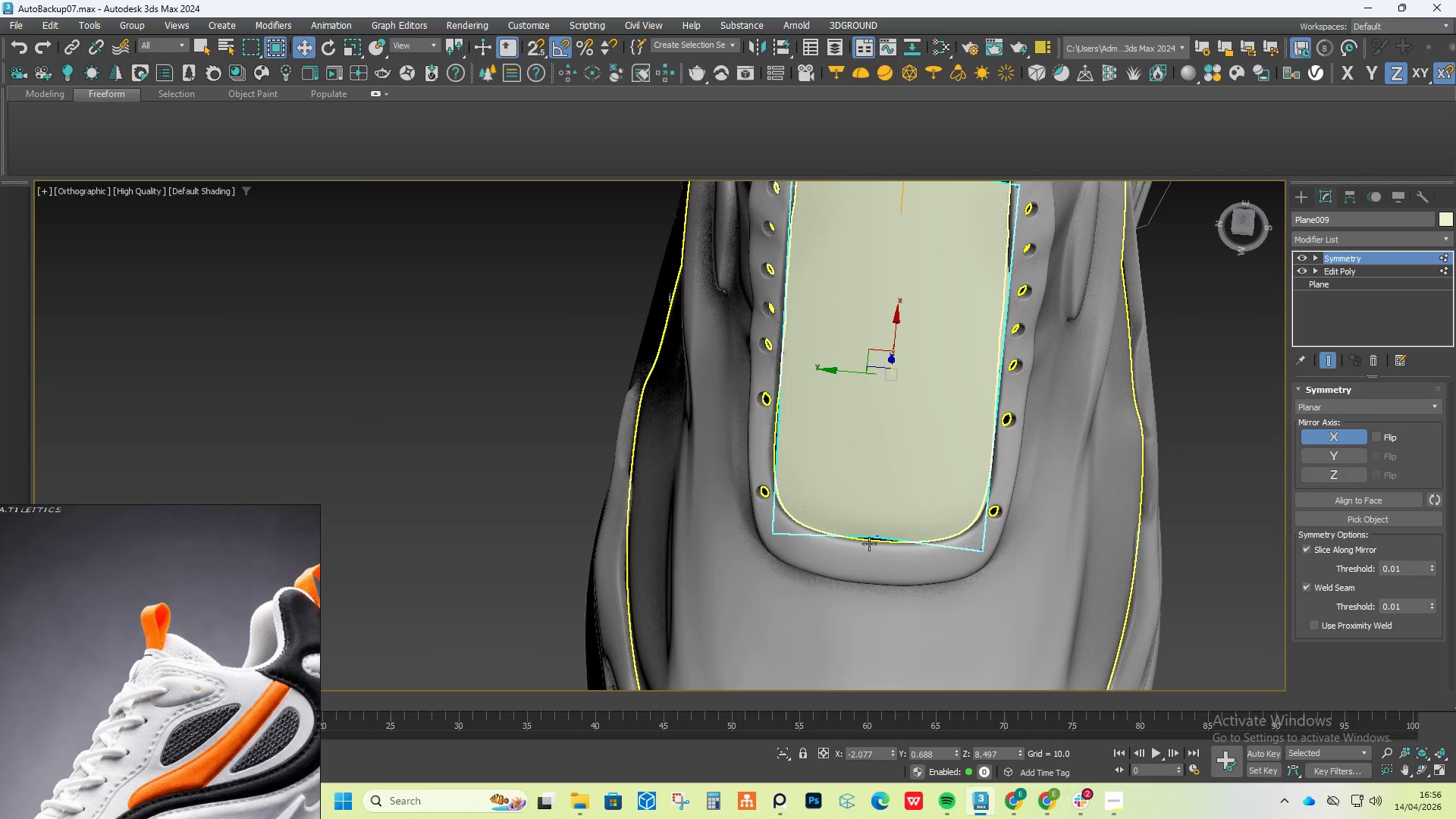 
scroll: coordinate [155, 661], scroll_direction: down, amount: 5.0
 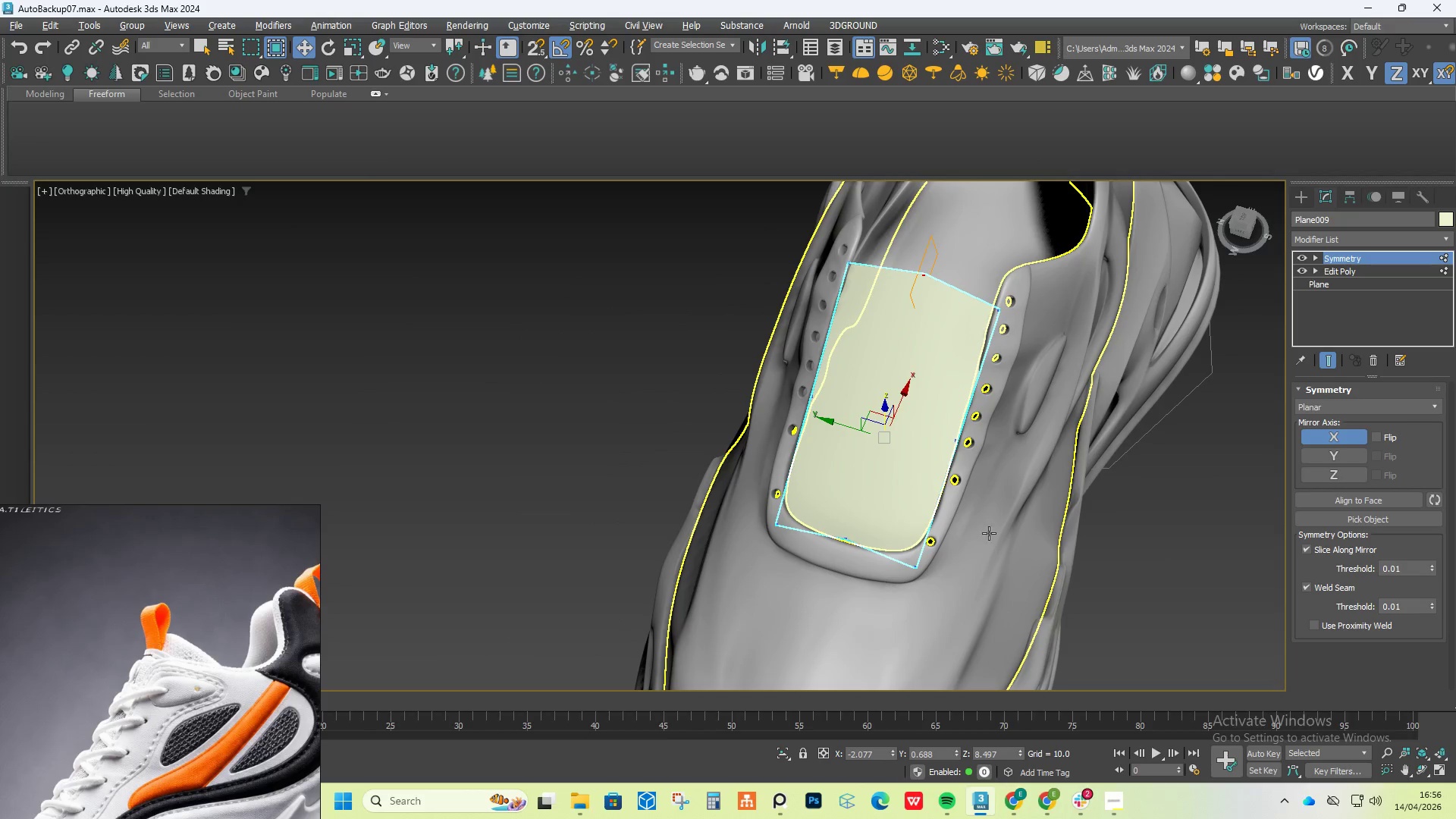 
scroll: coordinate [869, 544], scroll_direction: up, amount: 1.0
 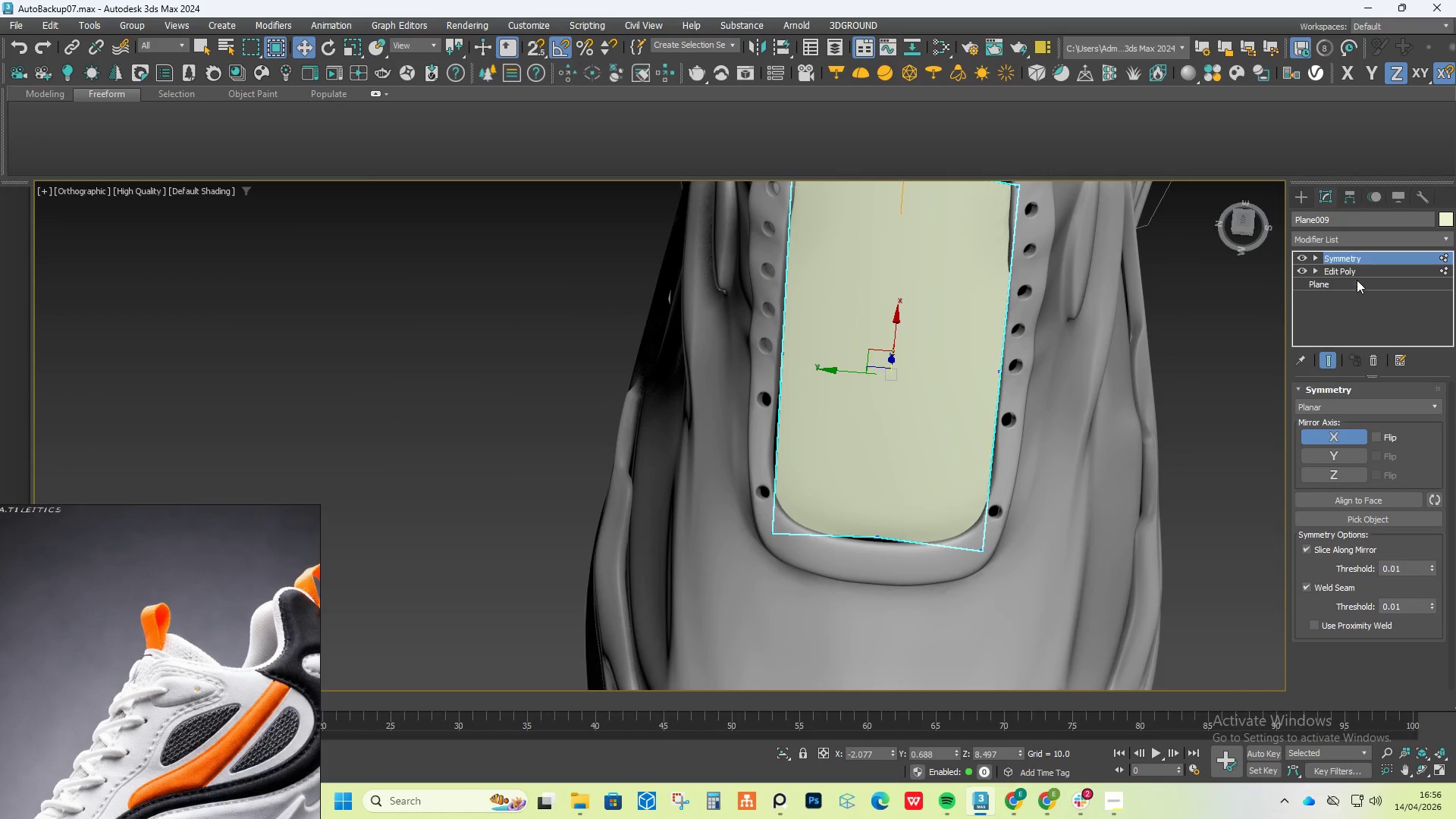 
left_click([1357, 271])
 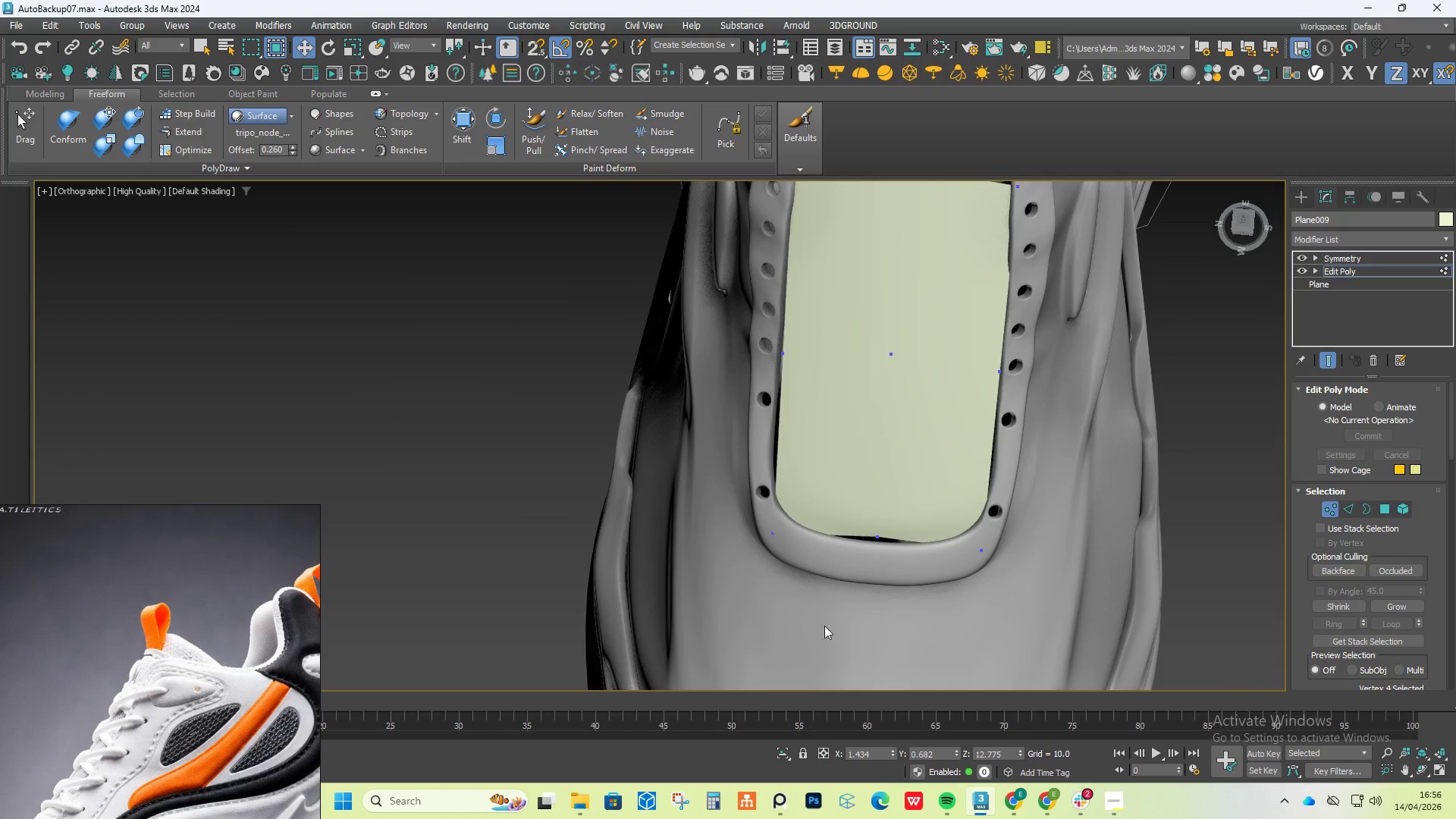 
left_click_drag(start_coordinate=[836, 620], to_coordinate=[914, 502])
 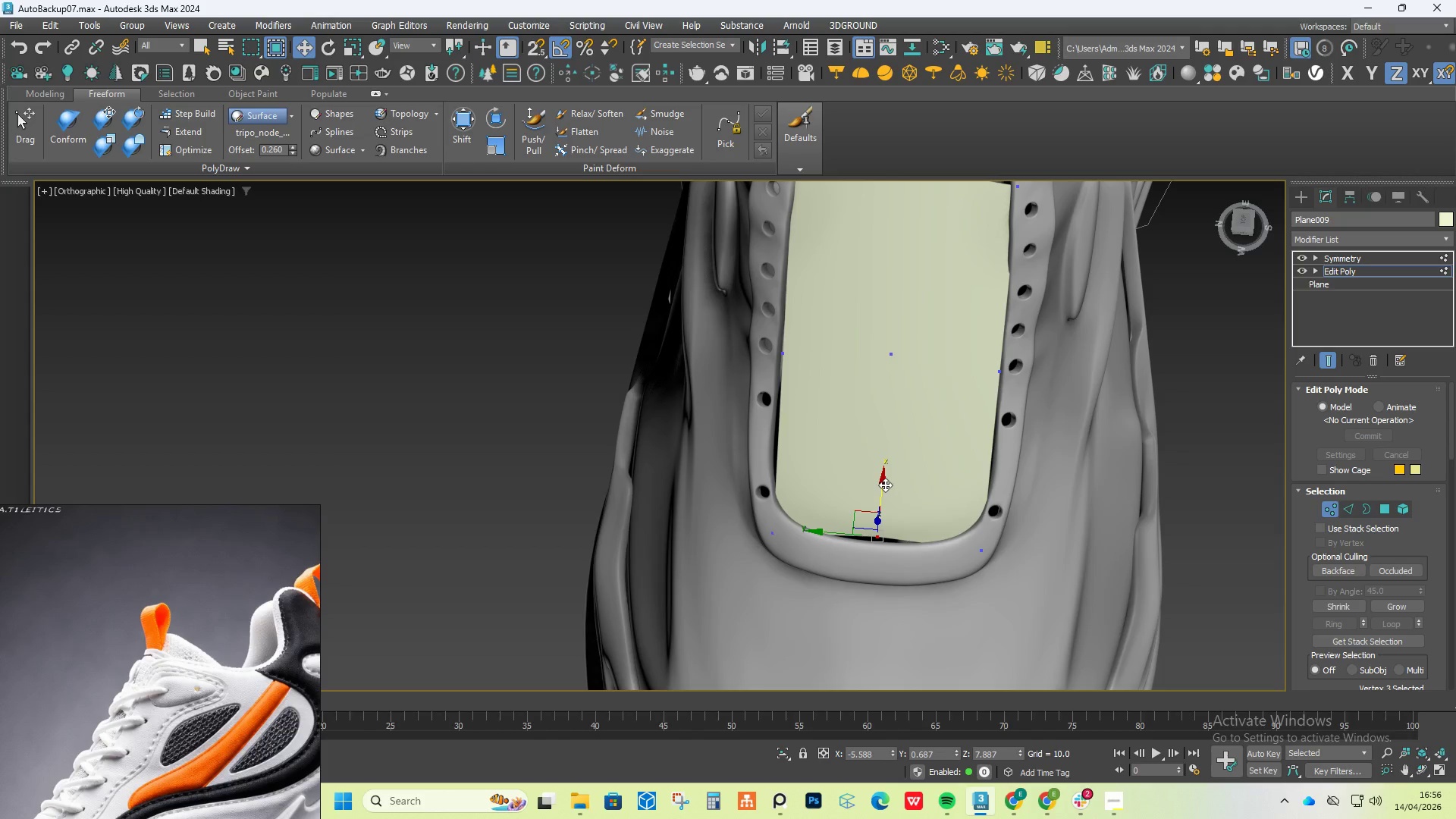 
hold_key(key=AltLeft, duration=0.73)
 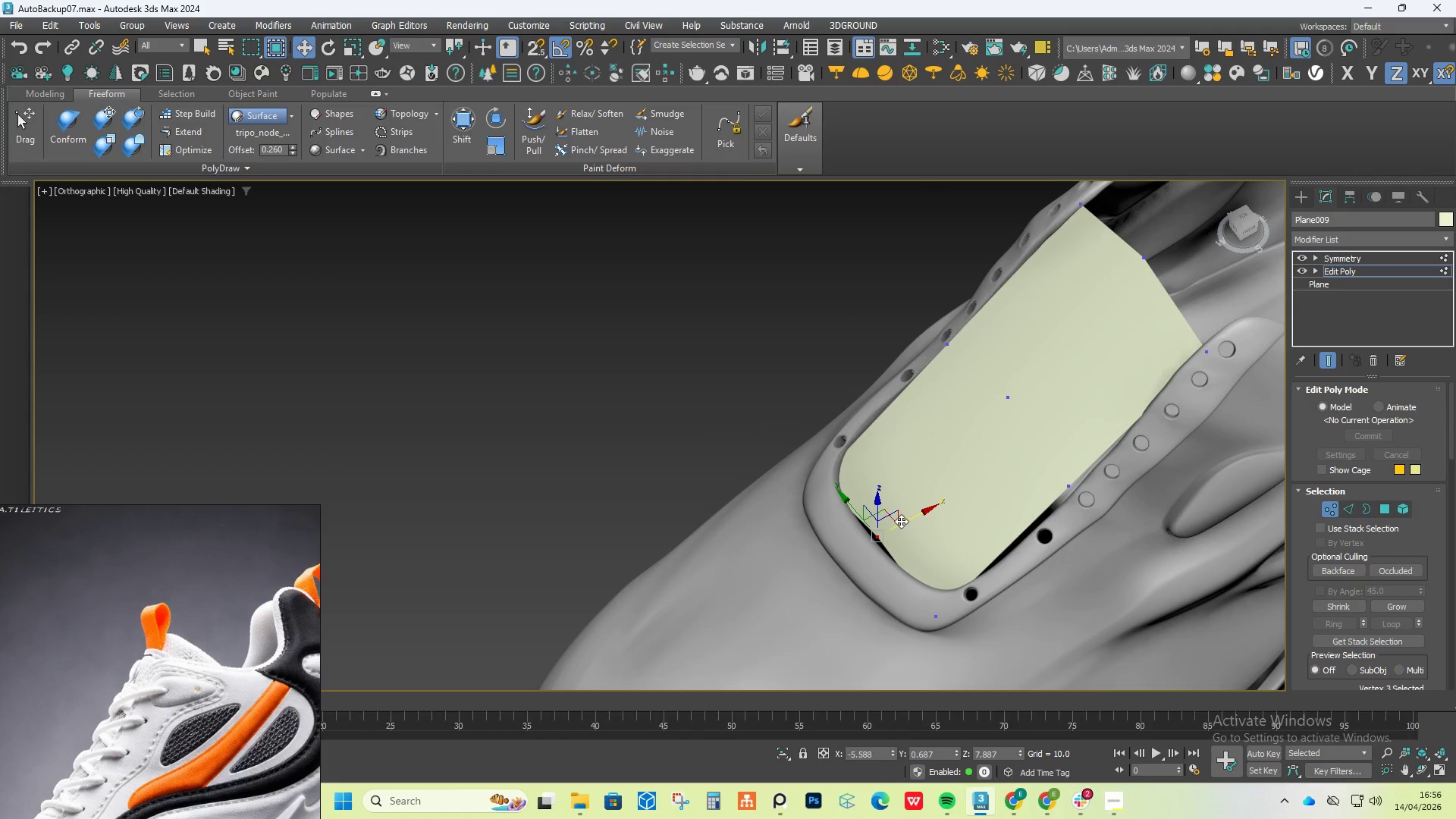 
hold_key(key=AltLeft, duration=2.8)
left_click_drag(start_coordinate=[892, 517], to_coordinate=[887, 525])
 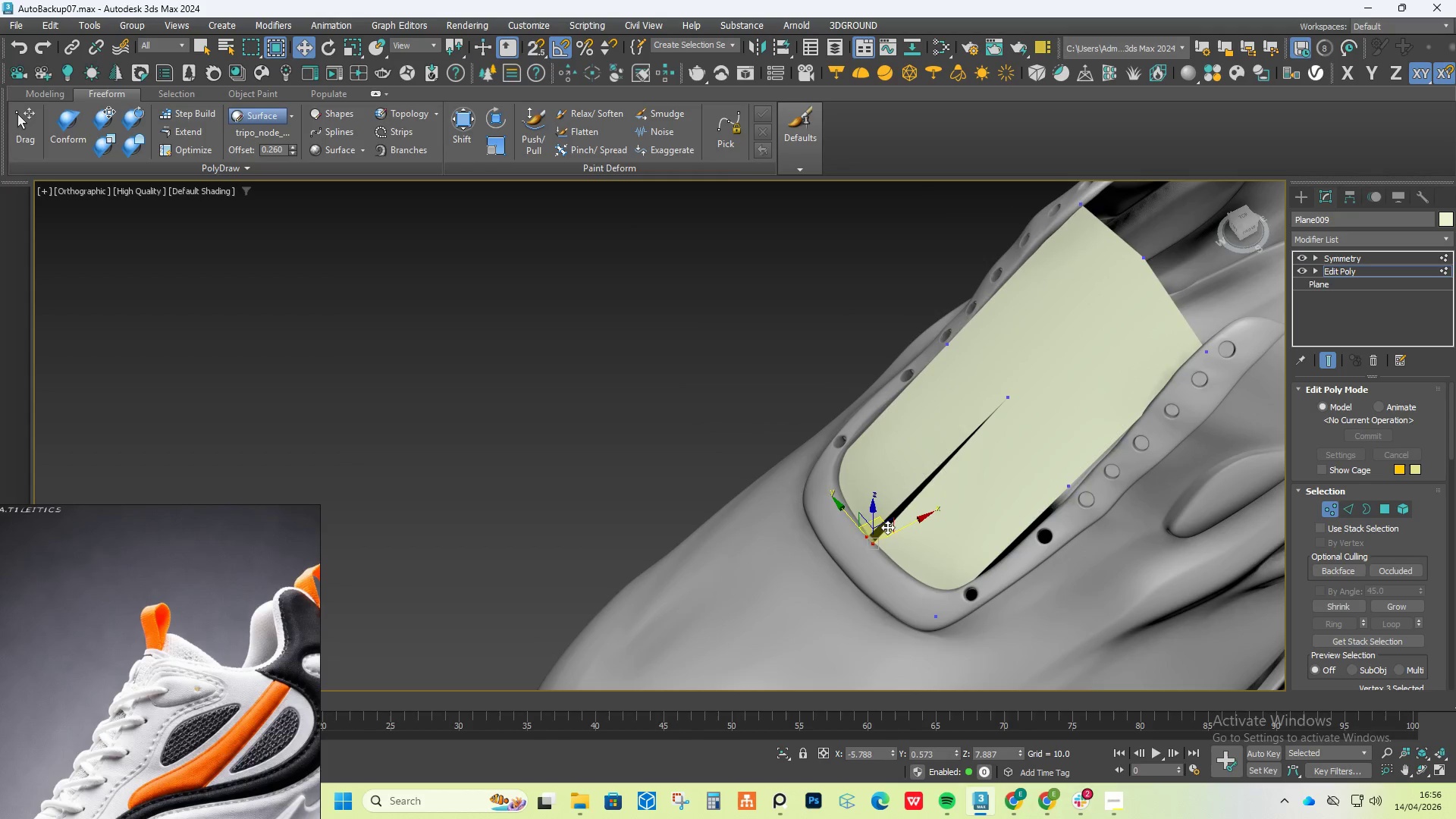 
key(Control+Z)
 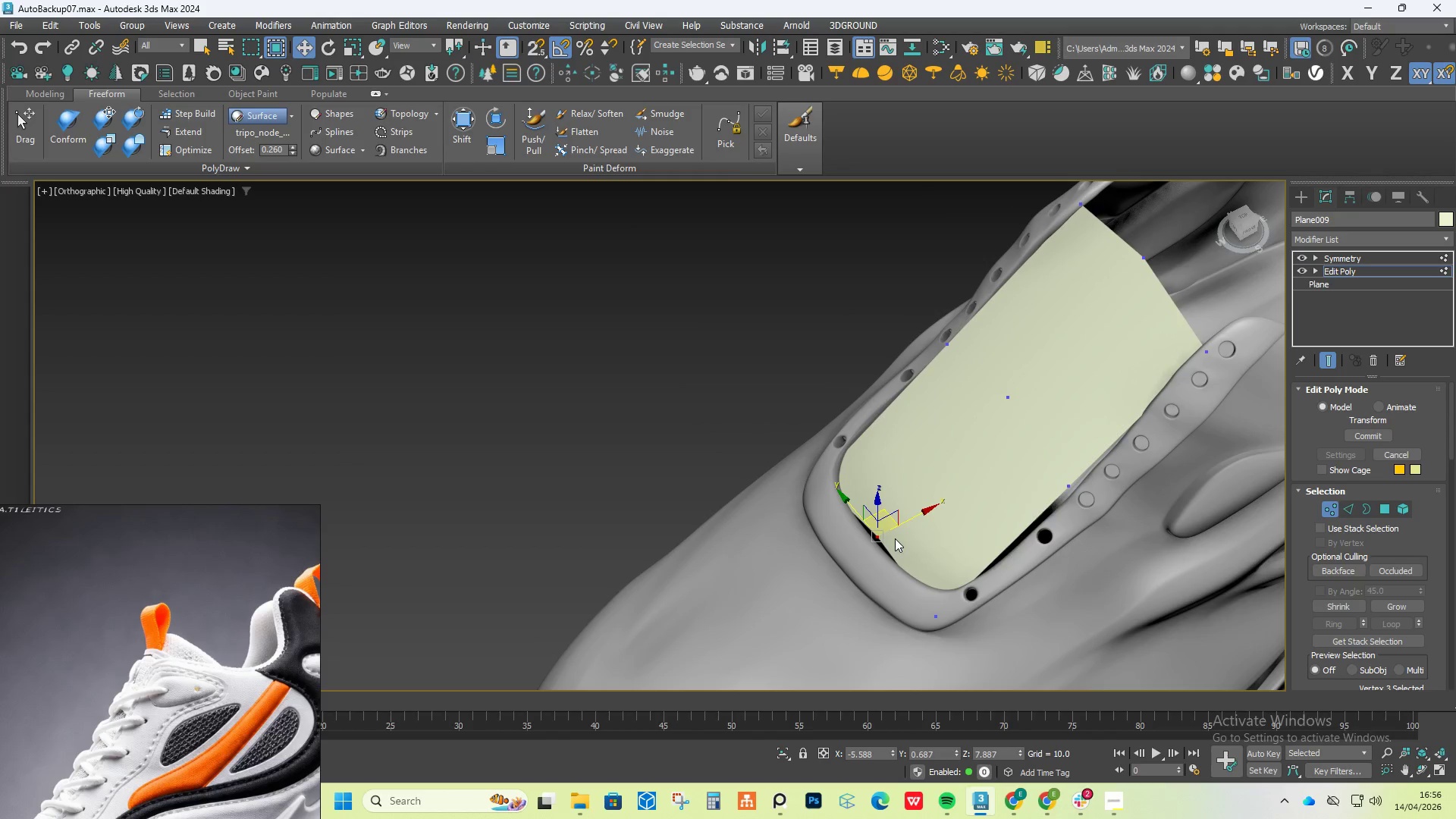 
hold_key(key=AltLeft, duration=0.58)
 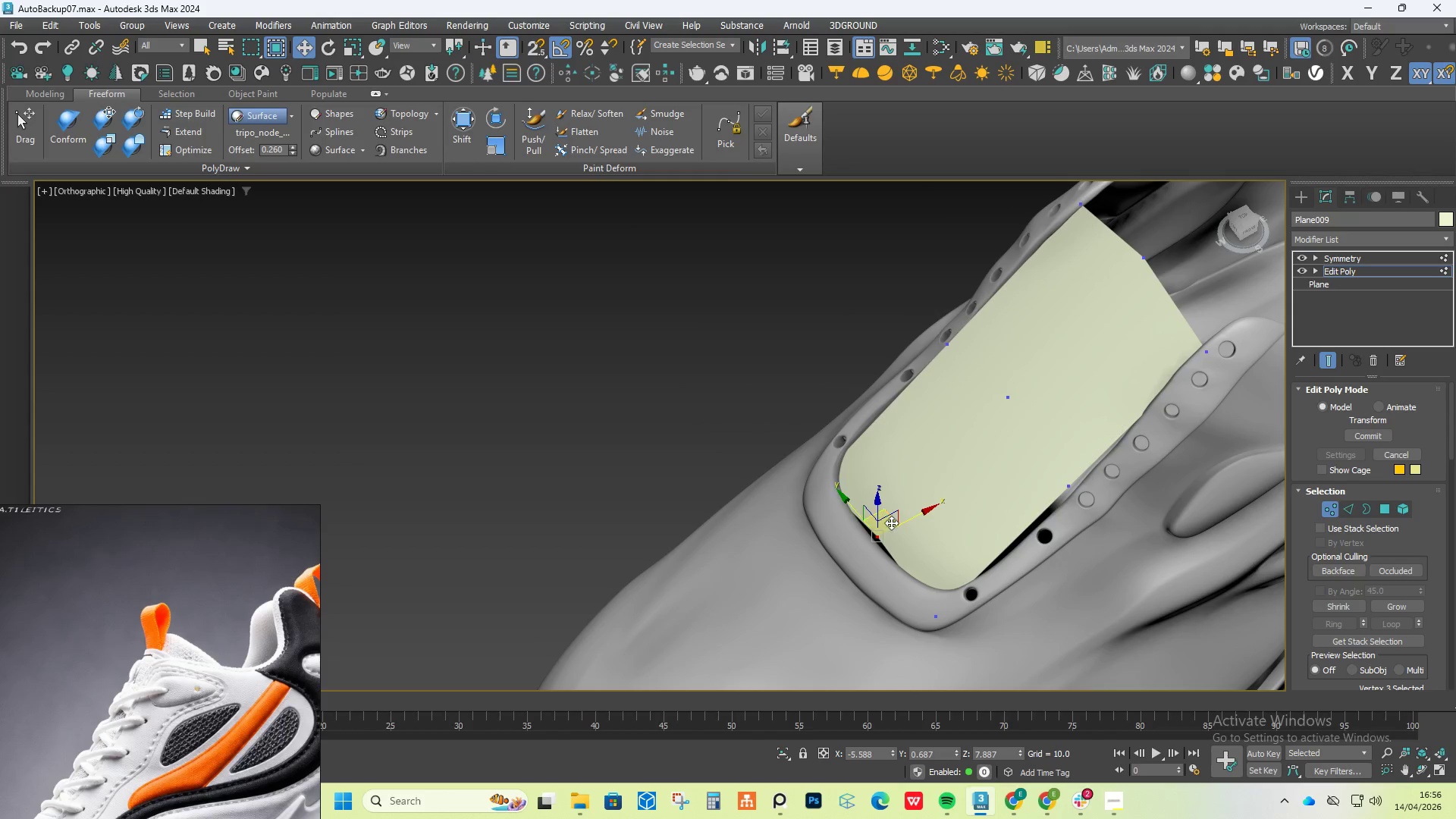 
left_click_drag(start_coordinate=[890, 518], to_coordinate=[877, 510])
 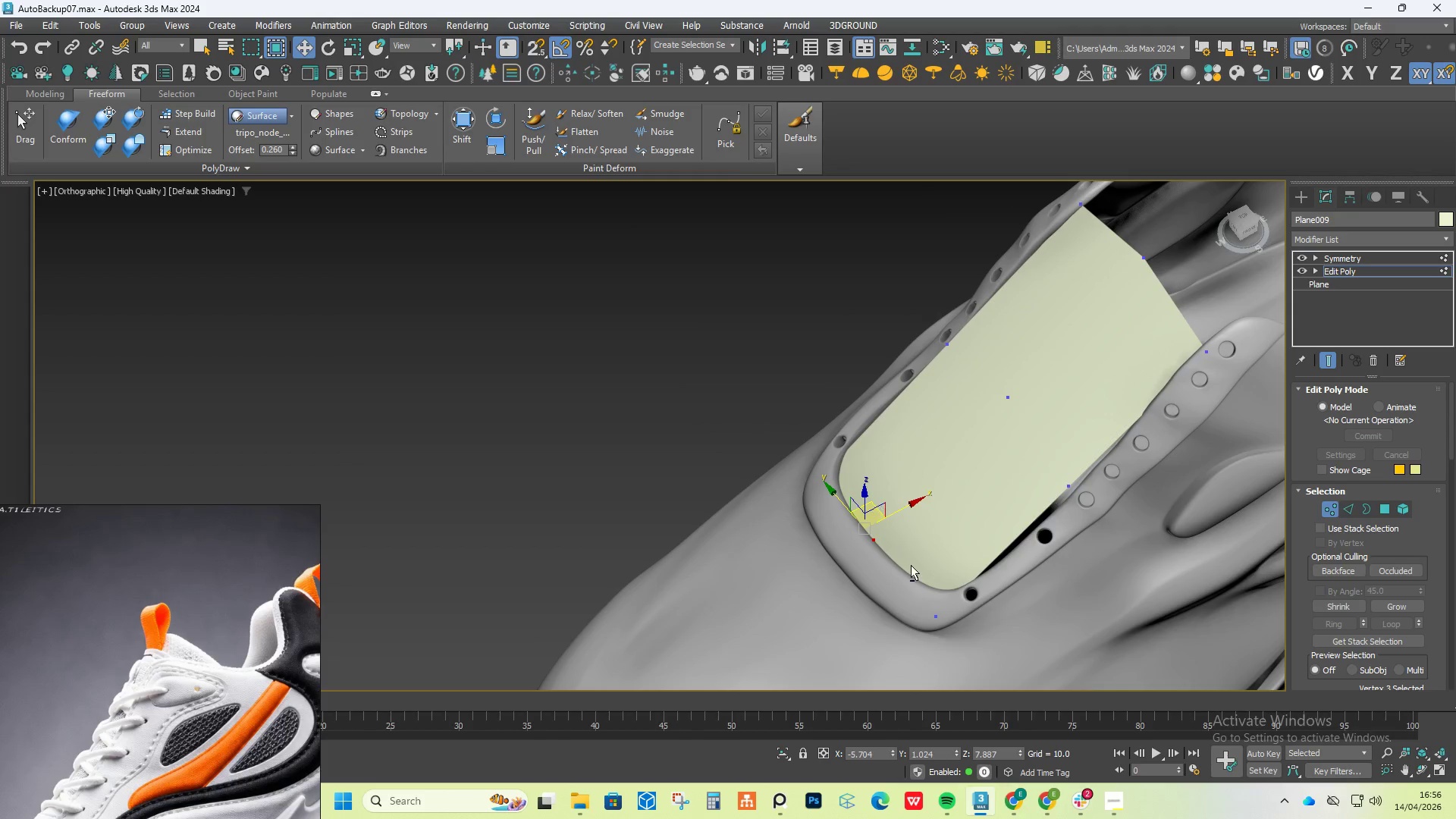 
hold_key(key=AltLeft, duration=1.5)
 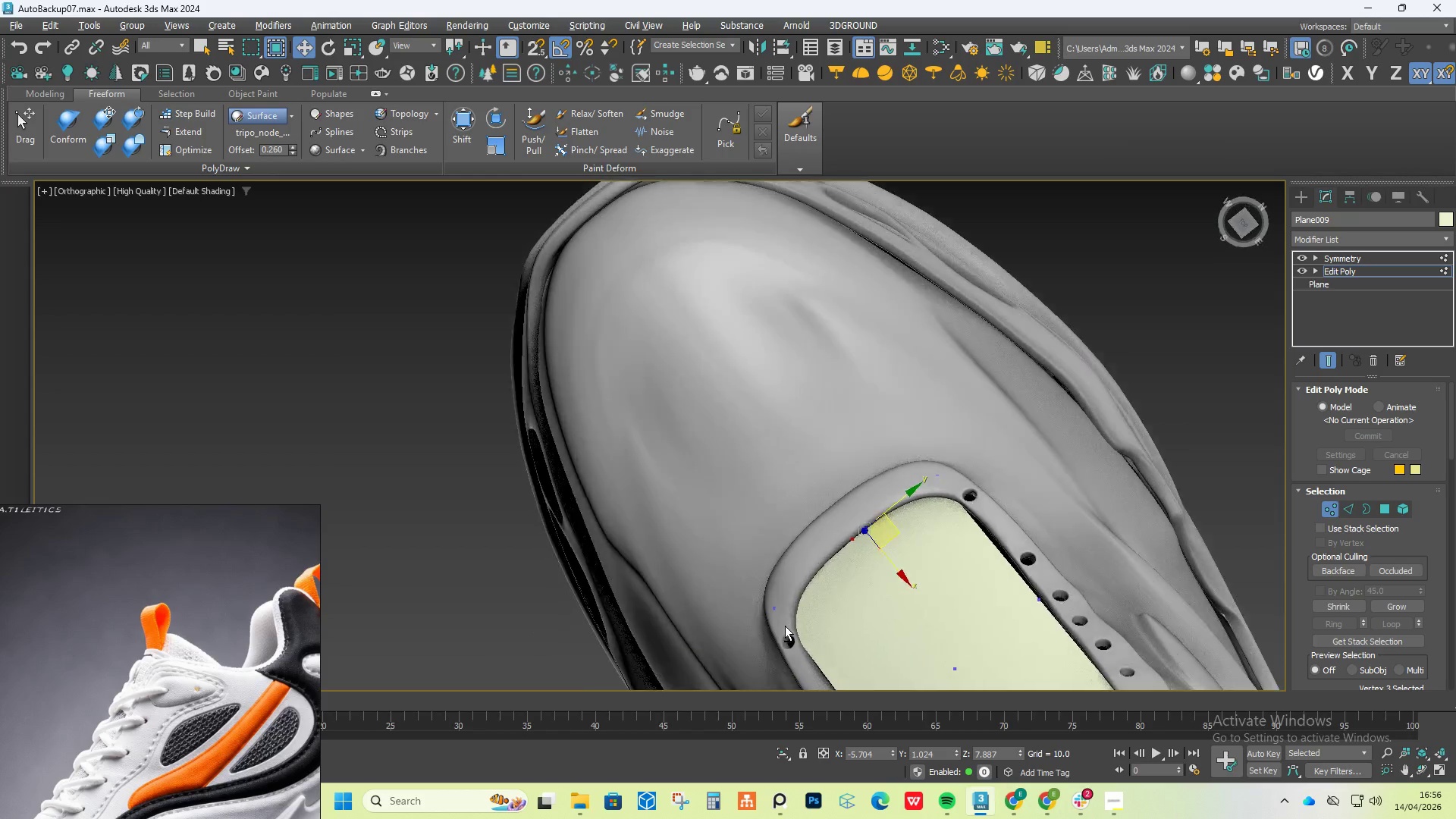 
hold_key(key=AltLeft, duration=1.52)
 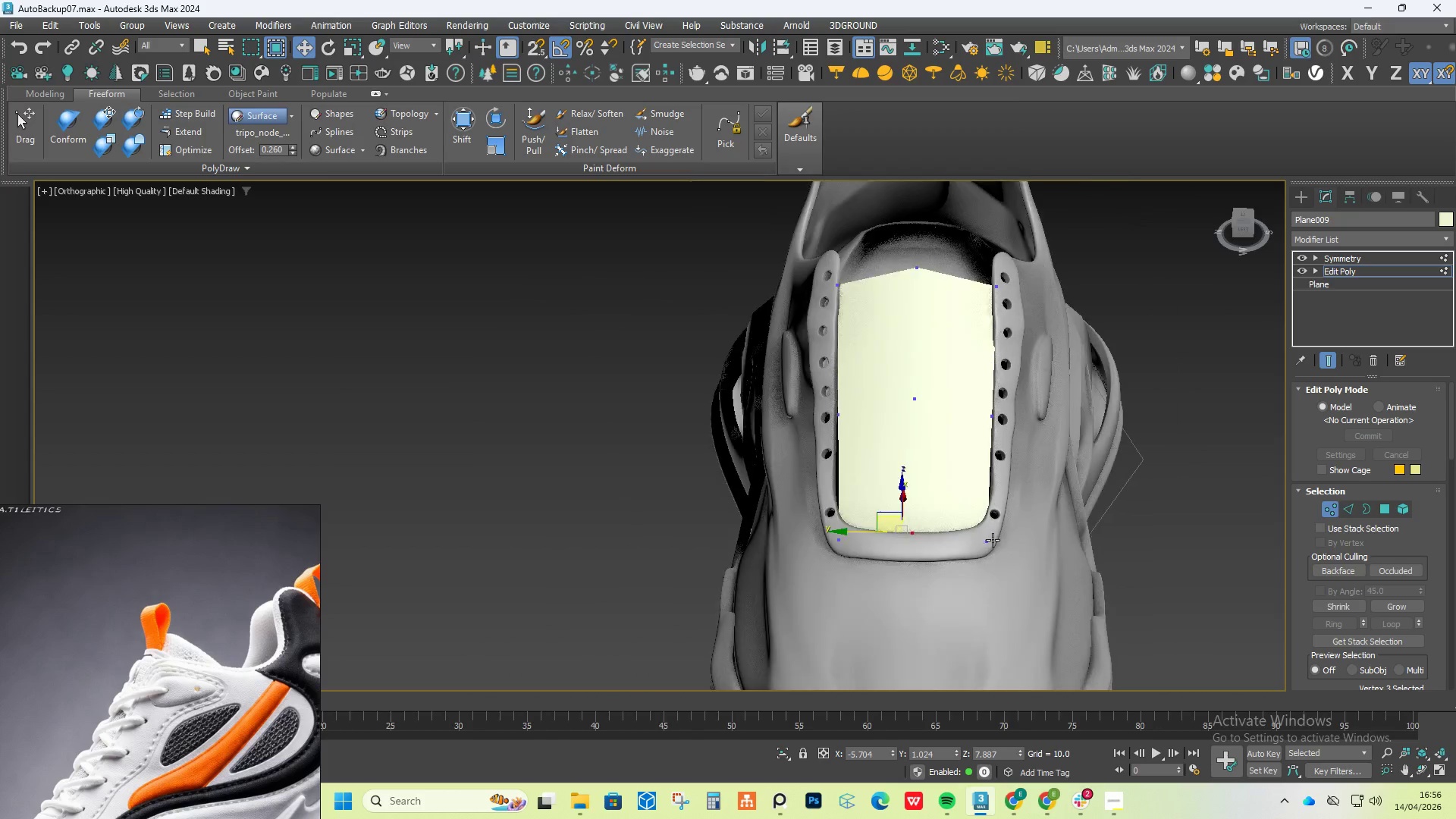 
hold_key(key=AltLeft, duration=0.41)
 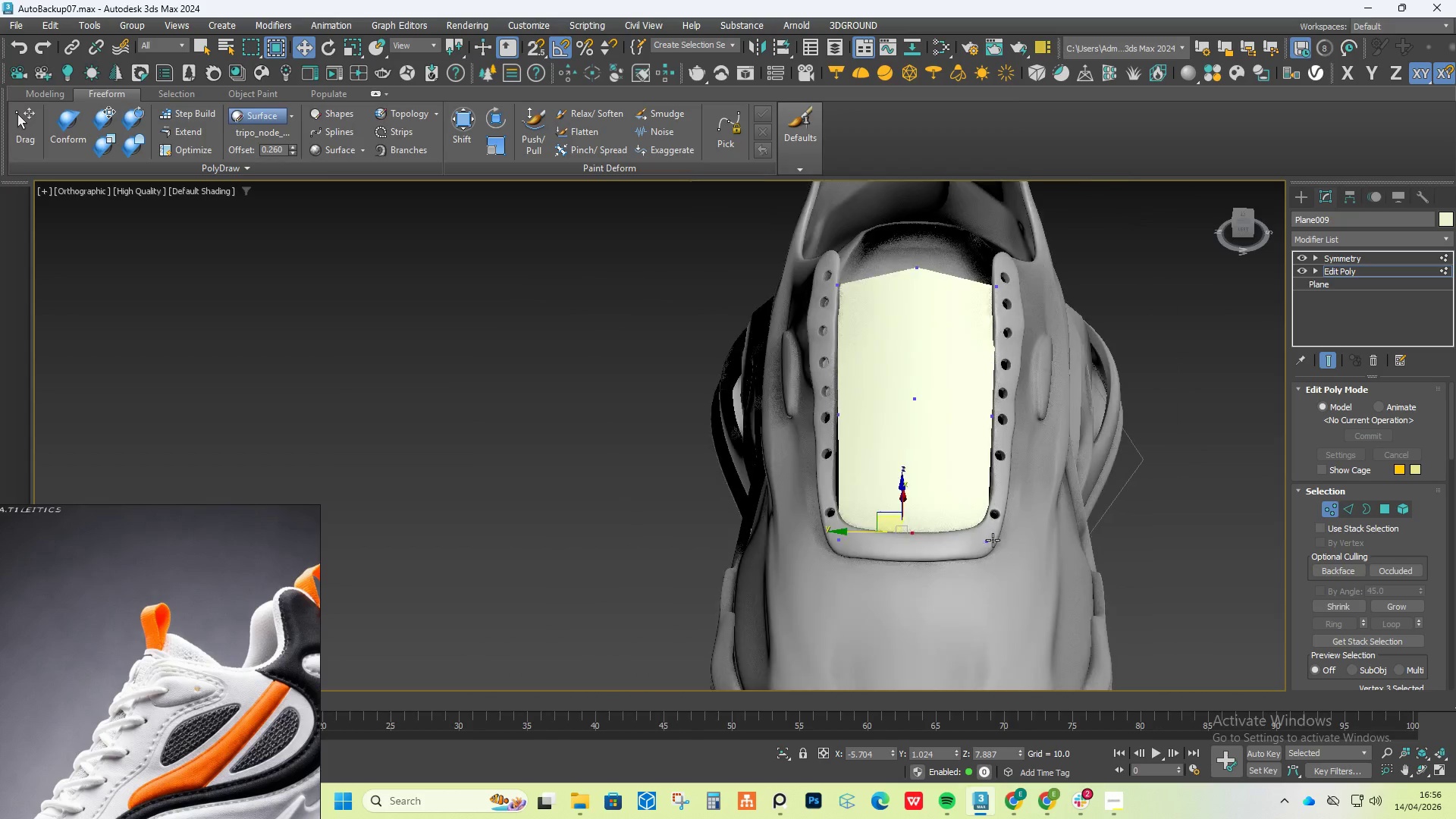 
scroll: coordinate [993, 540], scroll_direction: down, amount: 1.0
 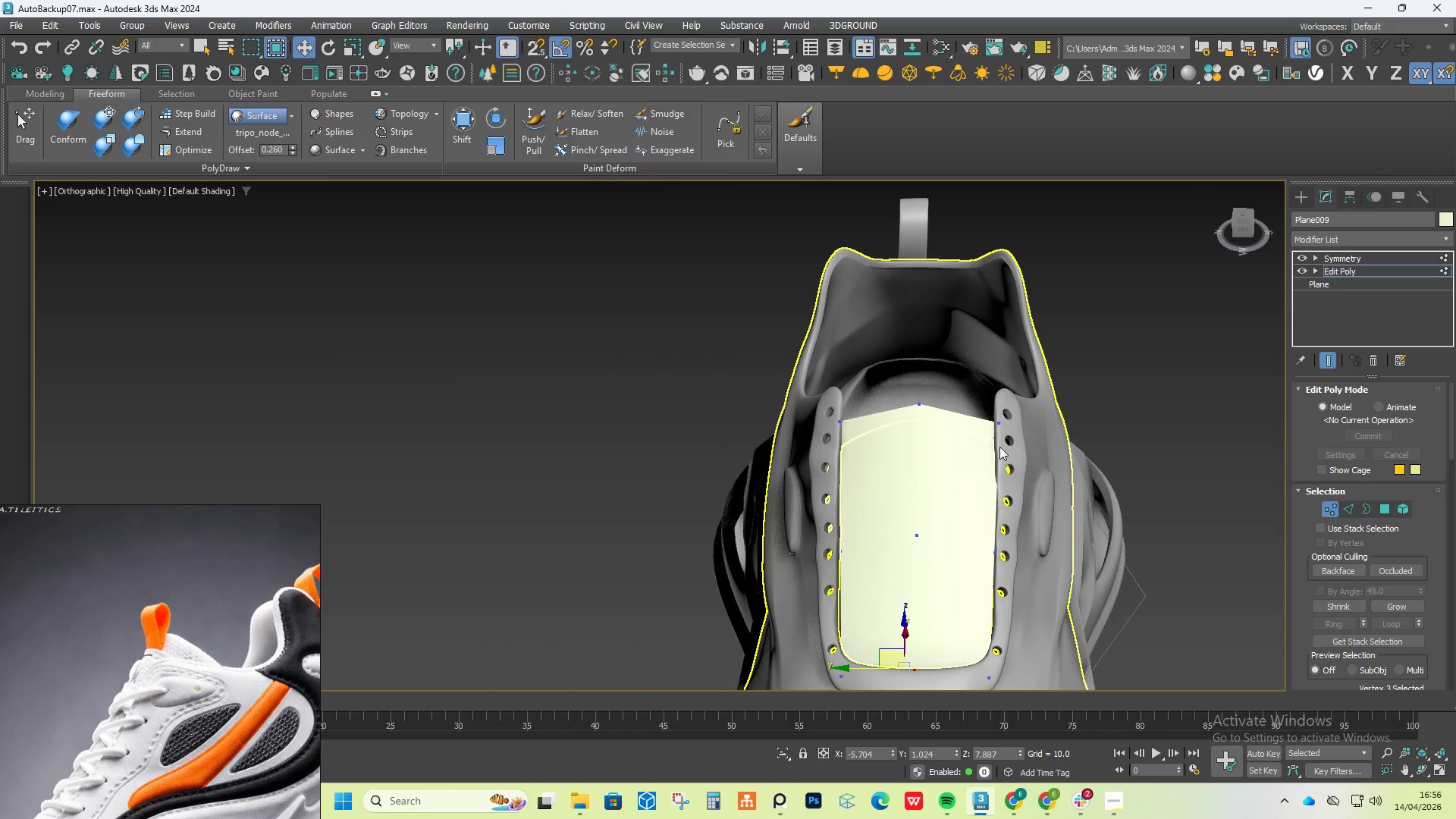 
left_click_drag(start_coordinate=[1003, 366], to_coordinate=[937, 485])
 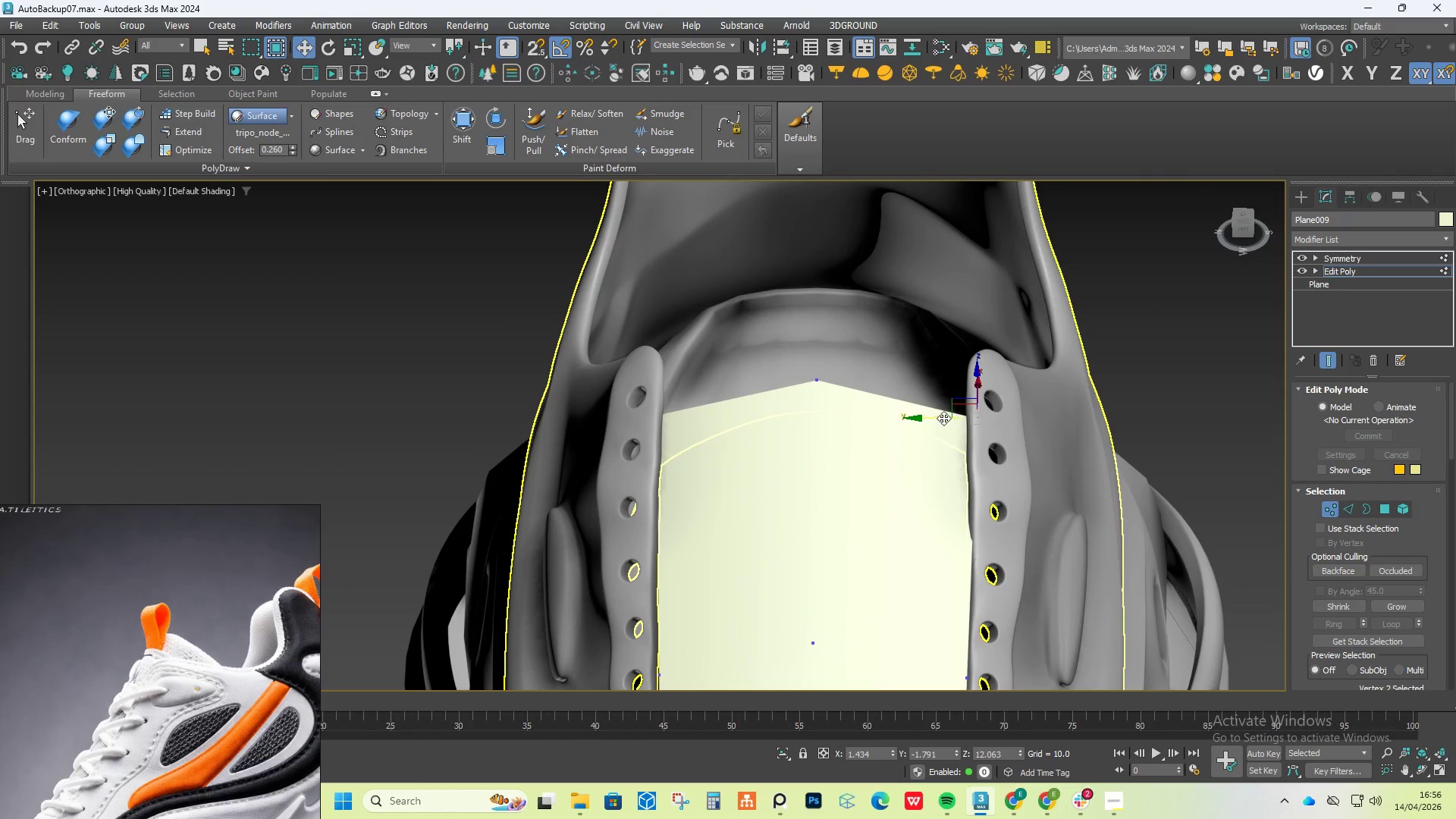 
scroll: coordinate [1023, 426], scroll_direction: up, amount: 2.0
 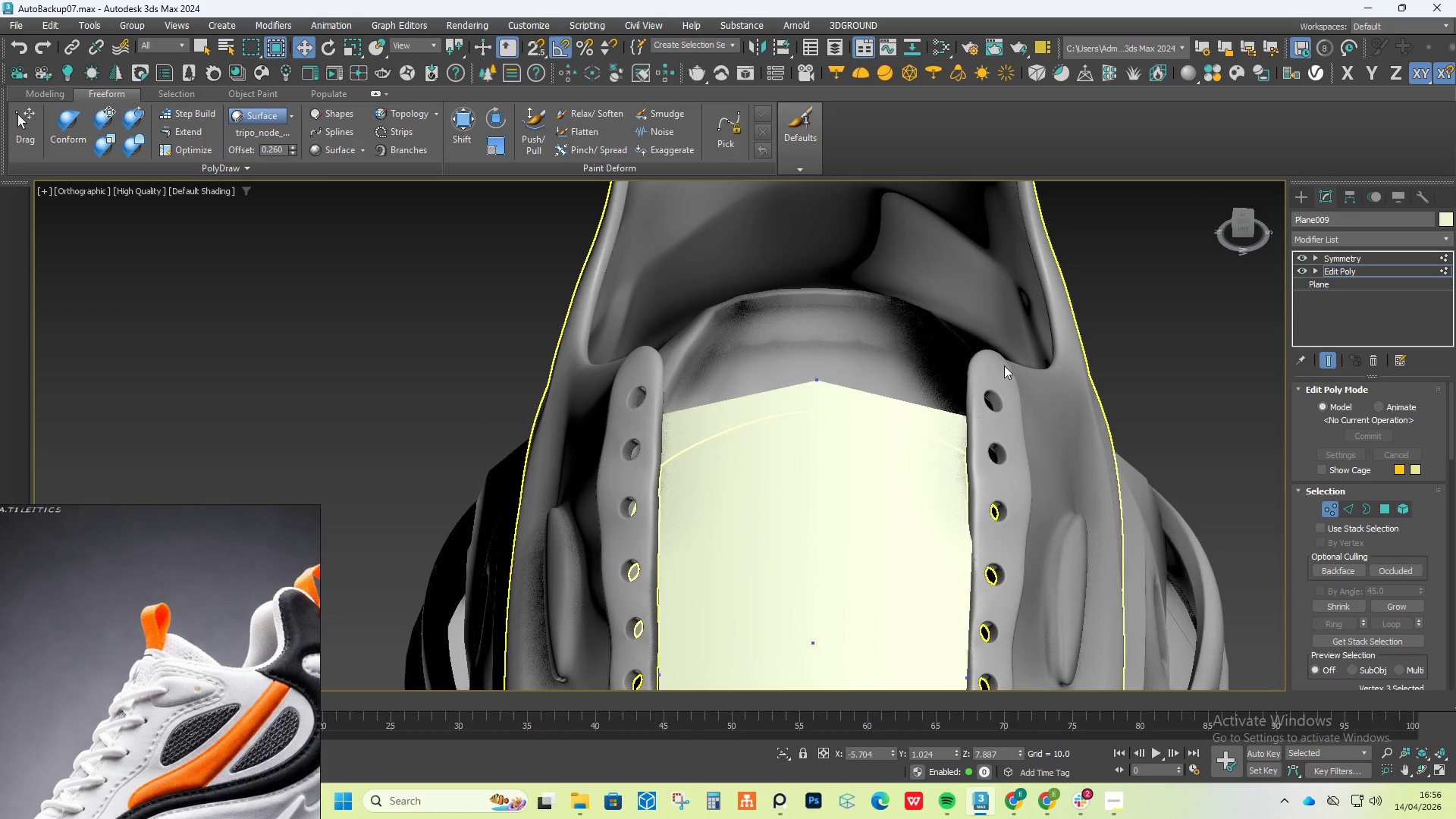 
left_click_drag(start_coordinate=[942, 418], to_coordinate=[941, 413])
 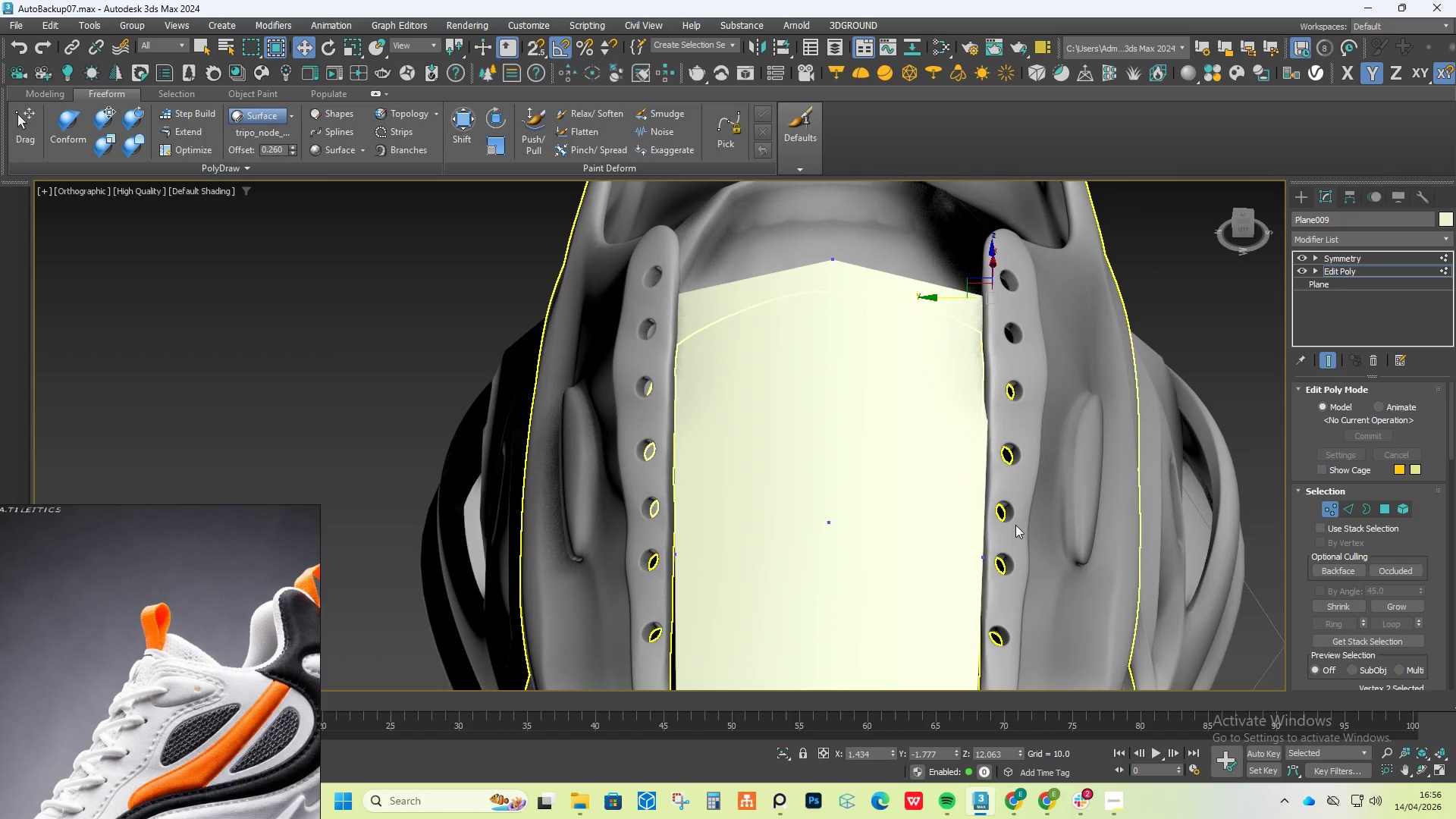 
left_click_drag(start_coordinate=[1013, 512], to_coordinate=[945, 591])
 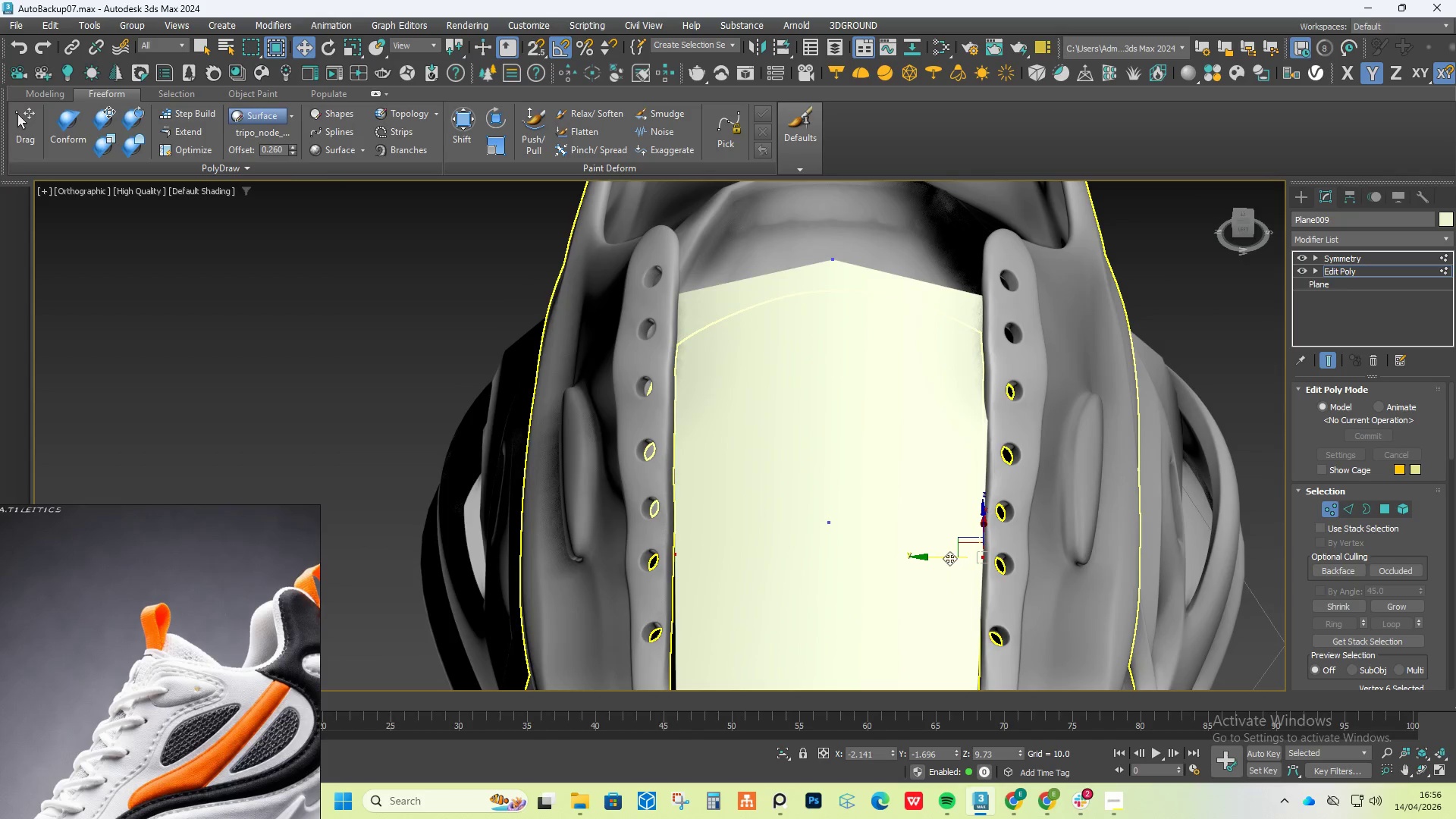 
left_click_drag(start_coordinate=[946, 557], to_coordinate=[943, 557])
 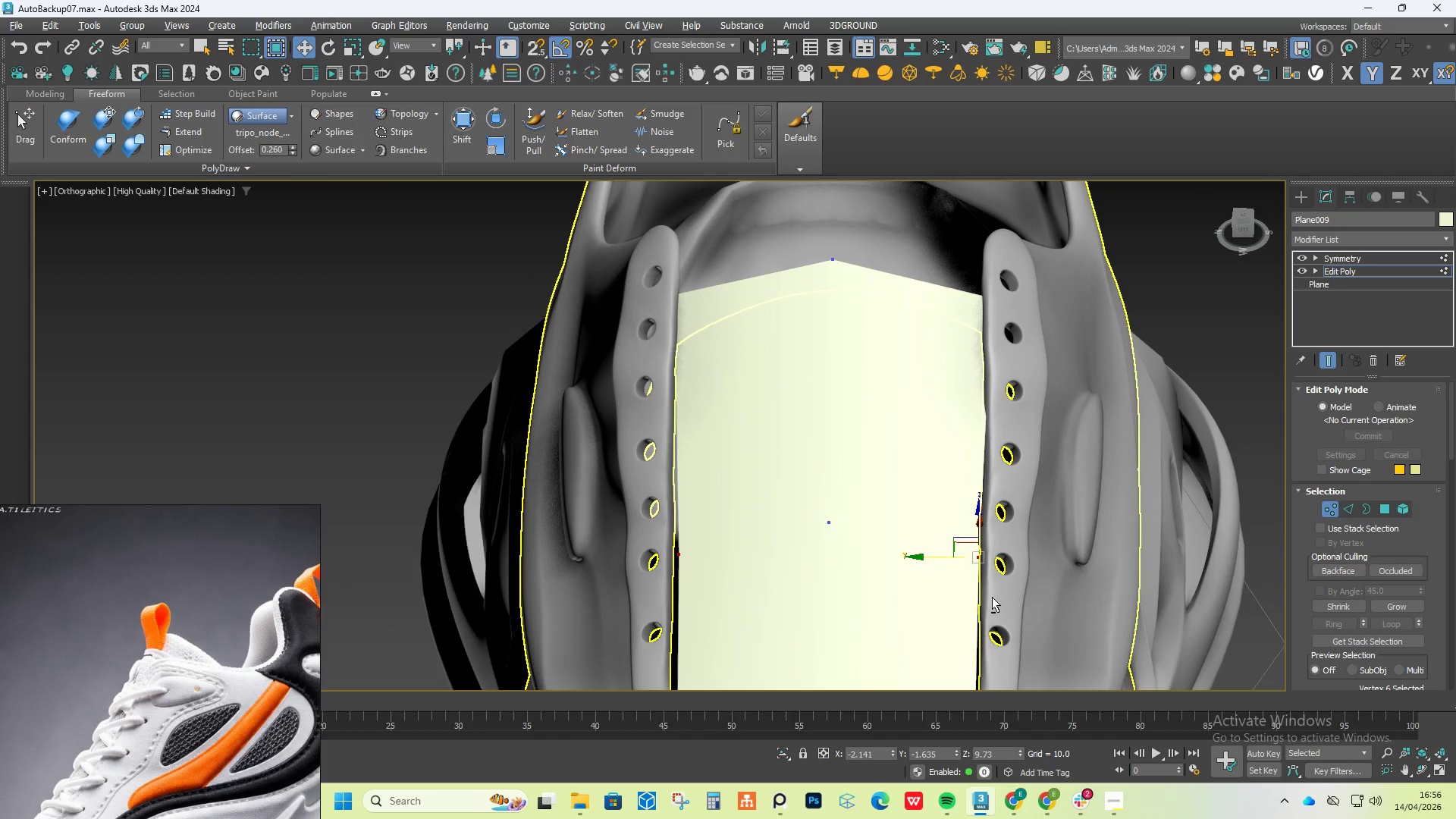 
hold_key(key=AltLeft, duration=0.53)
 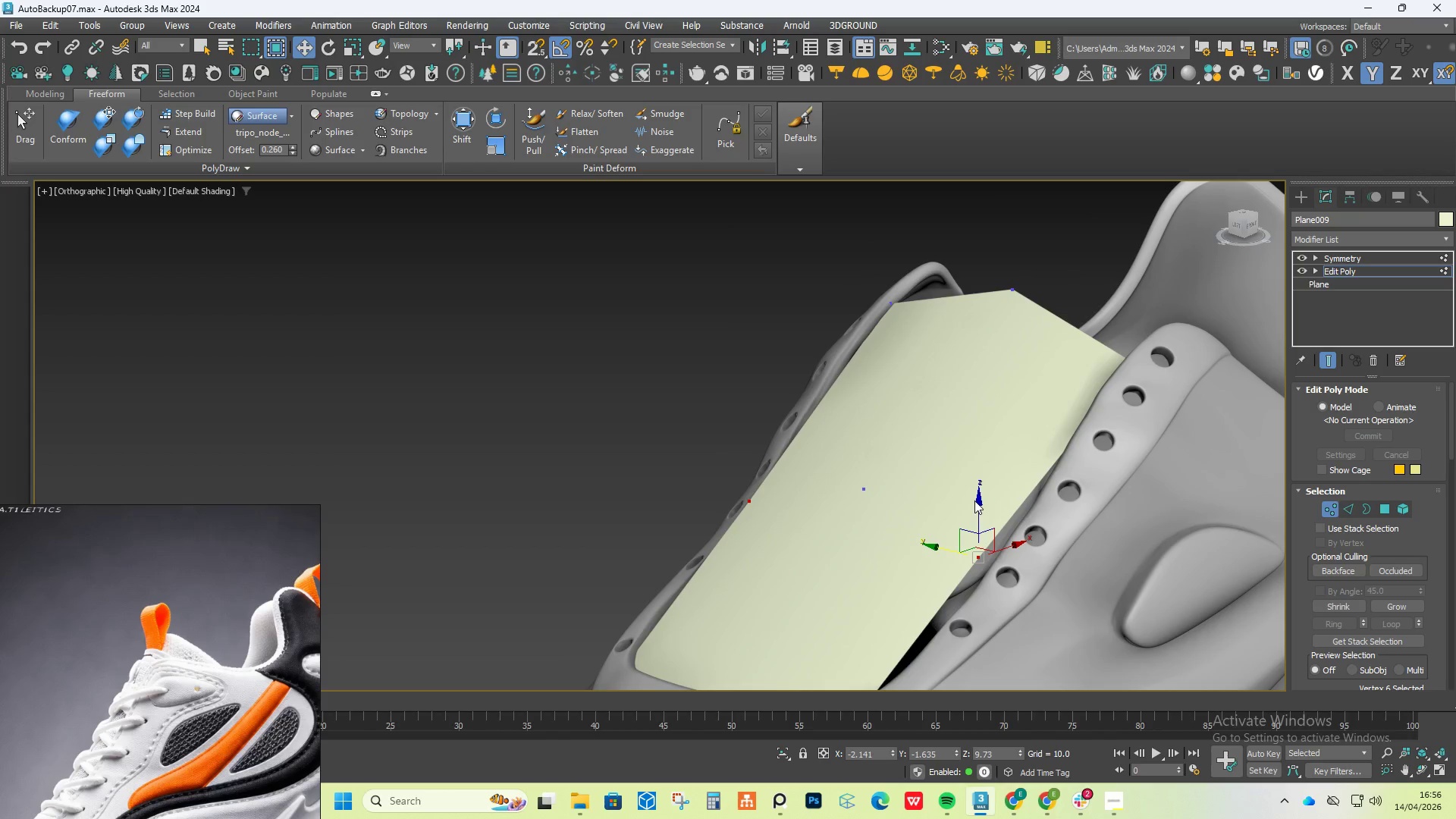 
left_click_drag(start_coordinate=[977, 498], to_coordinate=[986, 540])
 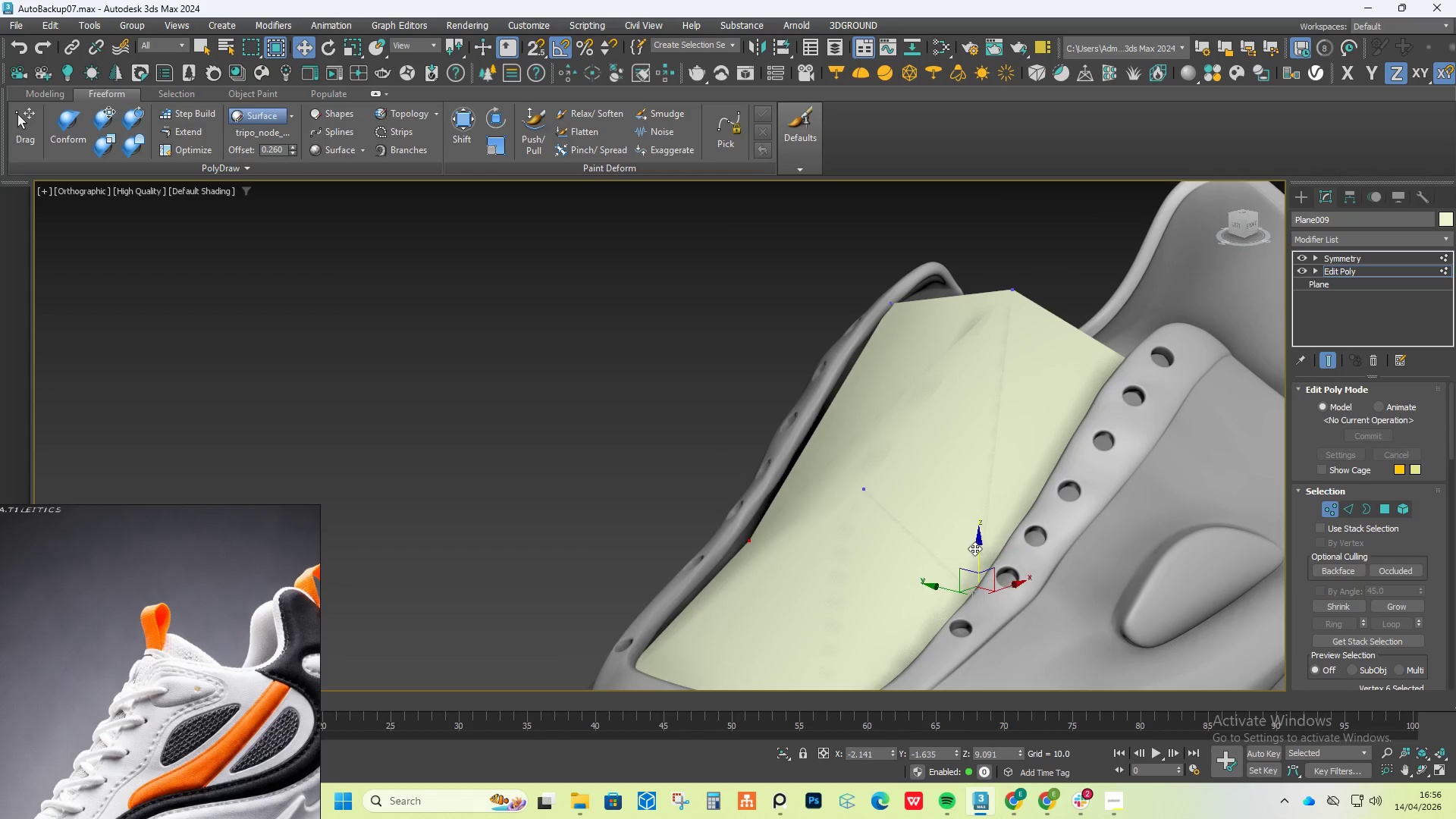 
hold_key(key=AltLeft, duration=1.16)
 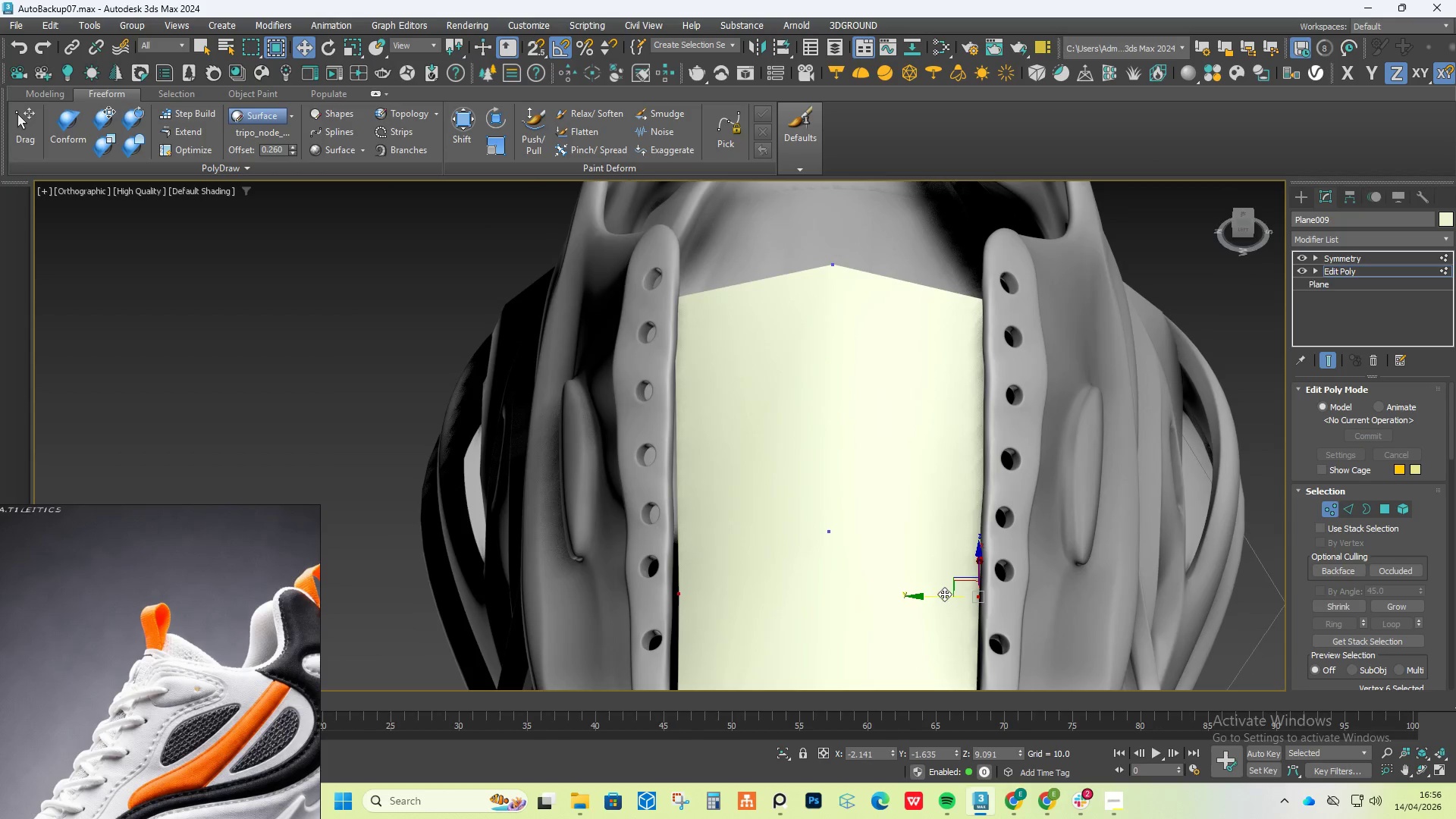 
left_click_drag(start_coordinate=[943, 592], to_coordinate=[948, 592])
 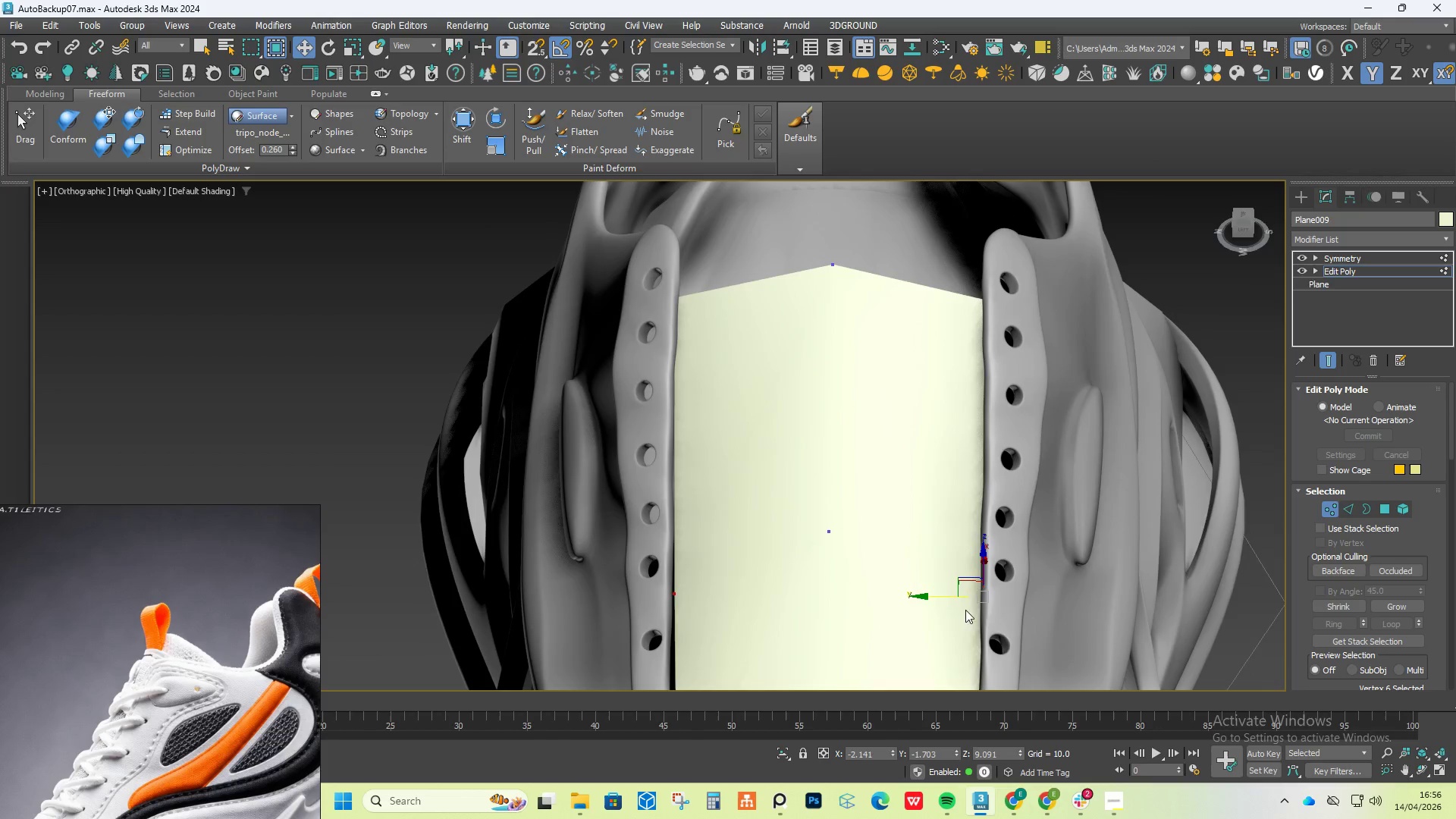 
hold_key(key=AltLeft, duration=1.52)
 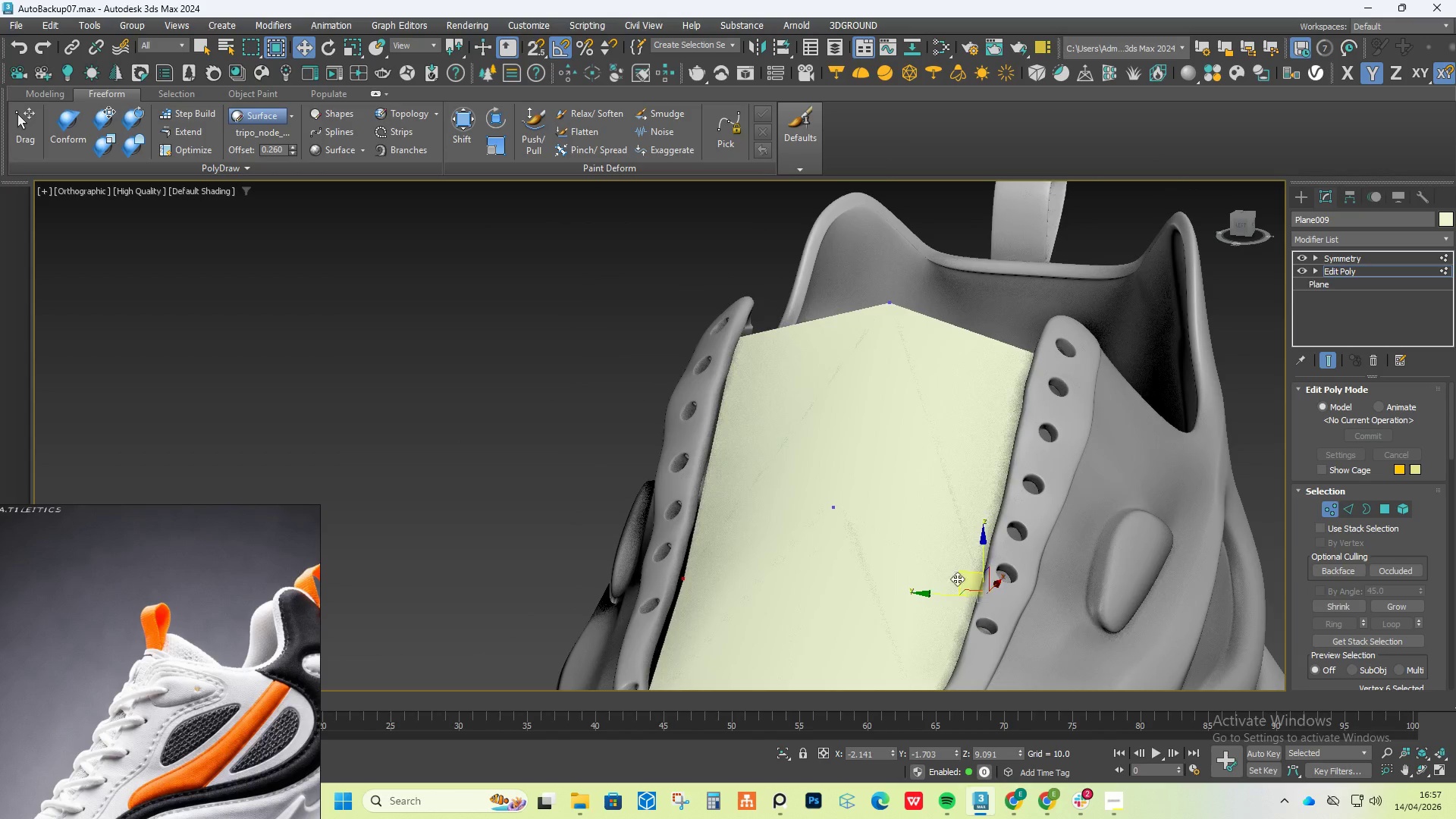 
hold_key(key=AltLeft, duration=0.48)
 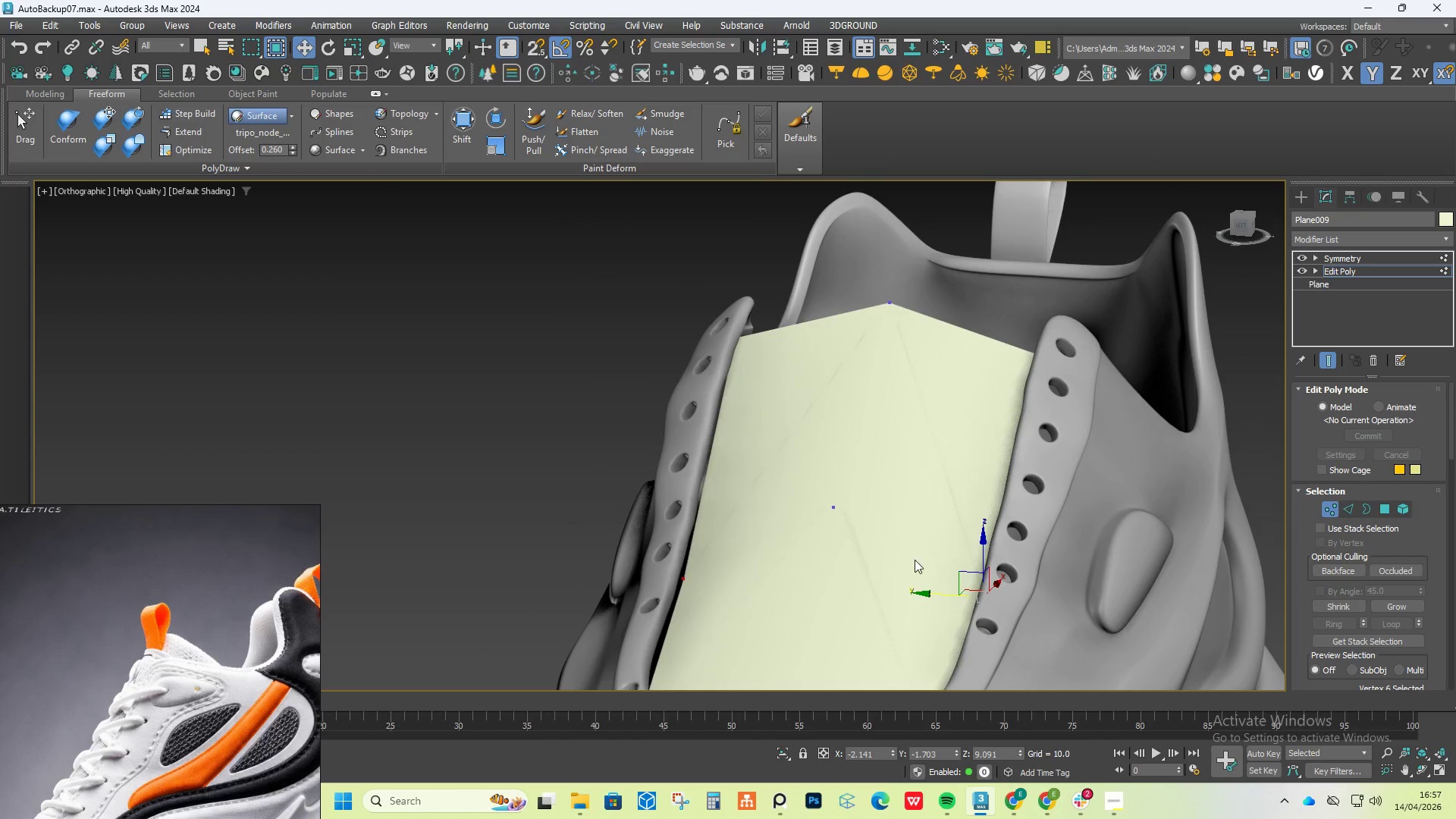 
key(Alt+1)
 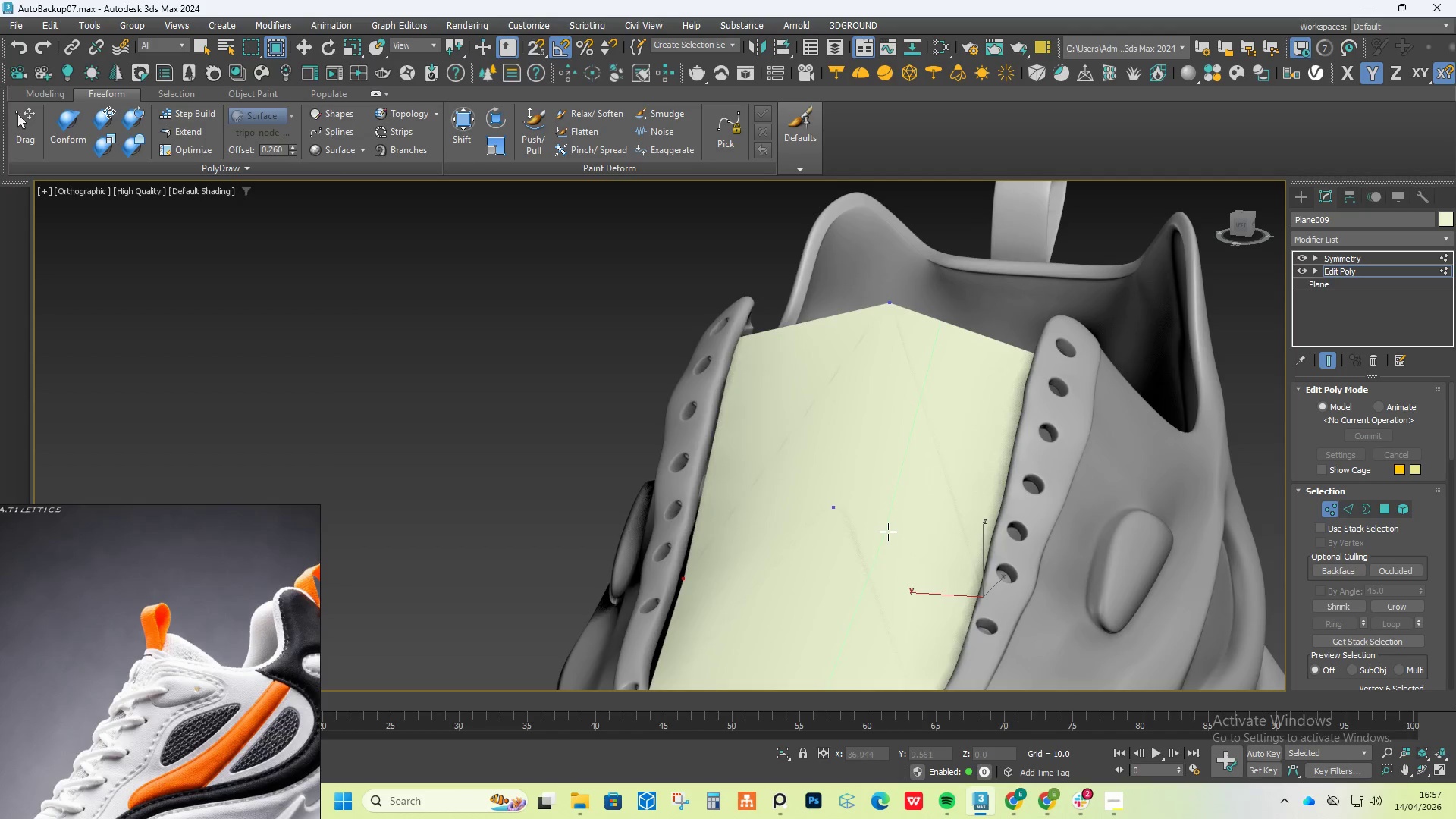 
left_click([888, 532])
 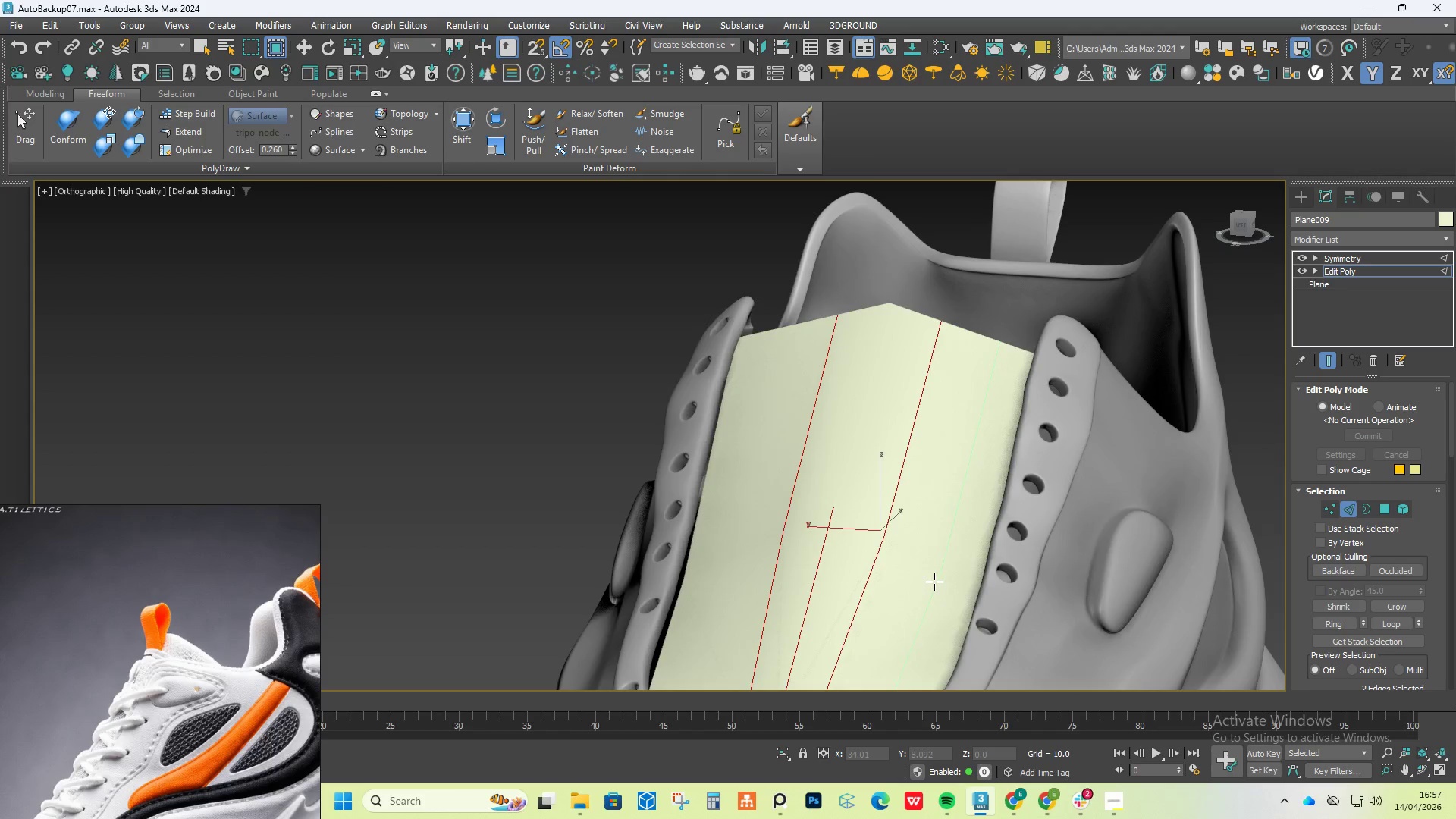 
right_click([934, 582])
 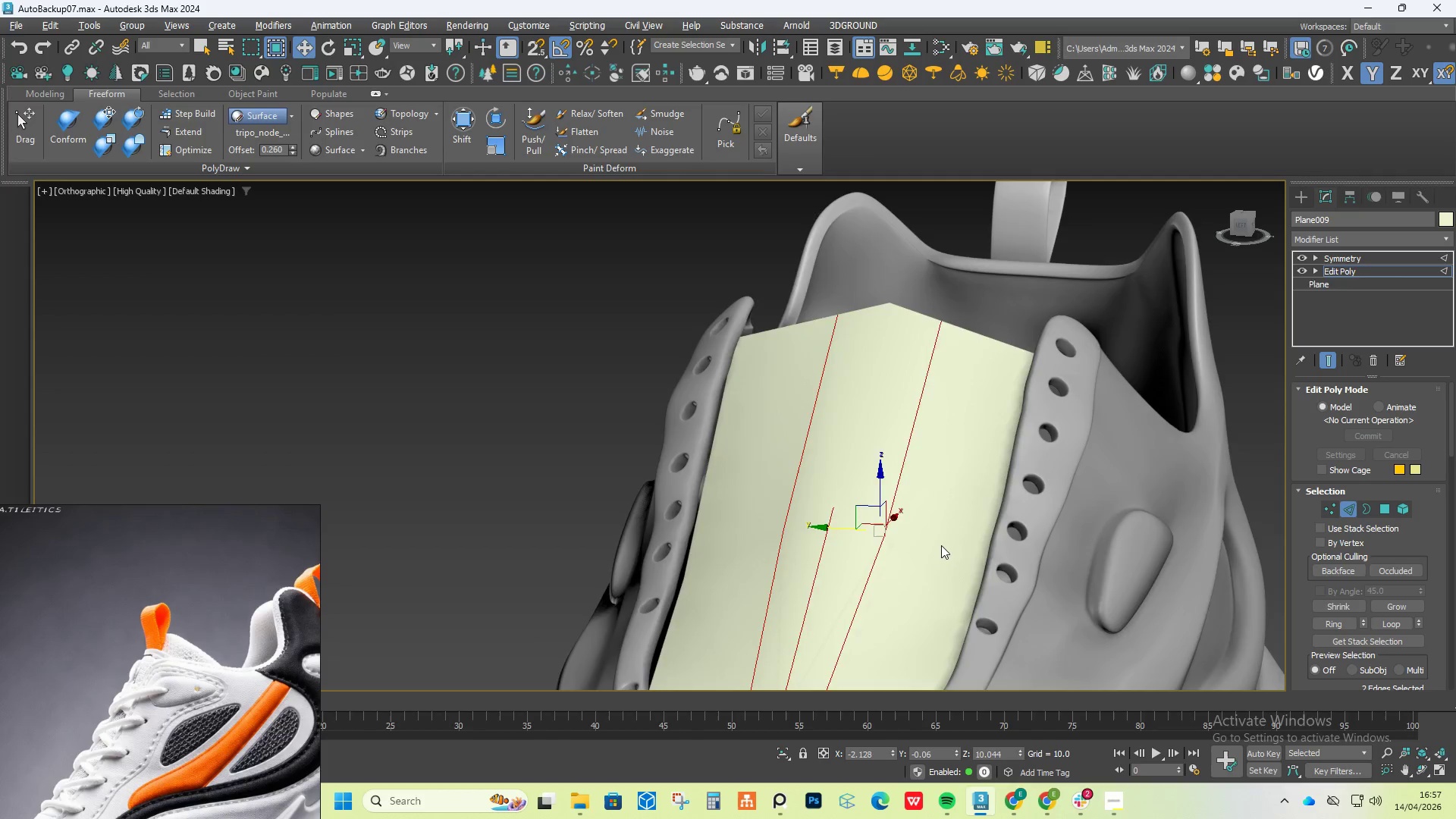 
hold_key(key=AltLeft, duration=1.53)
 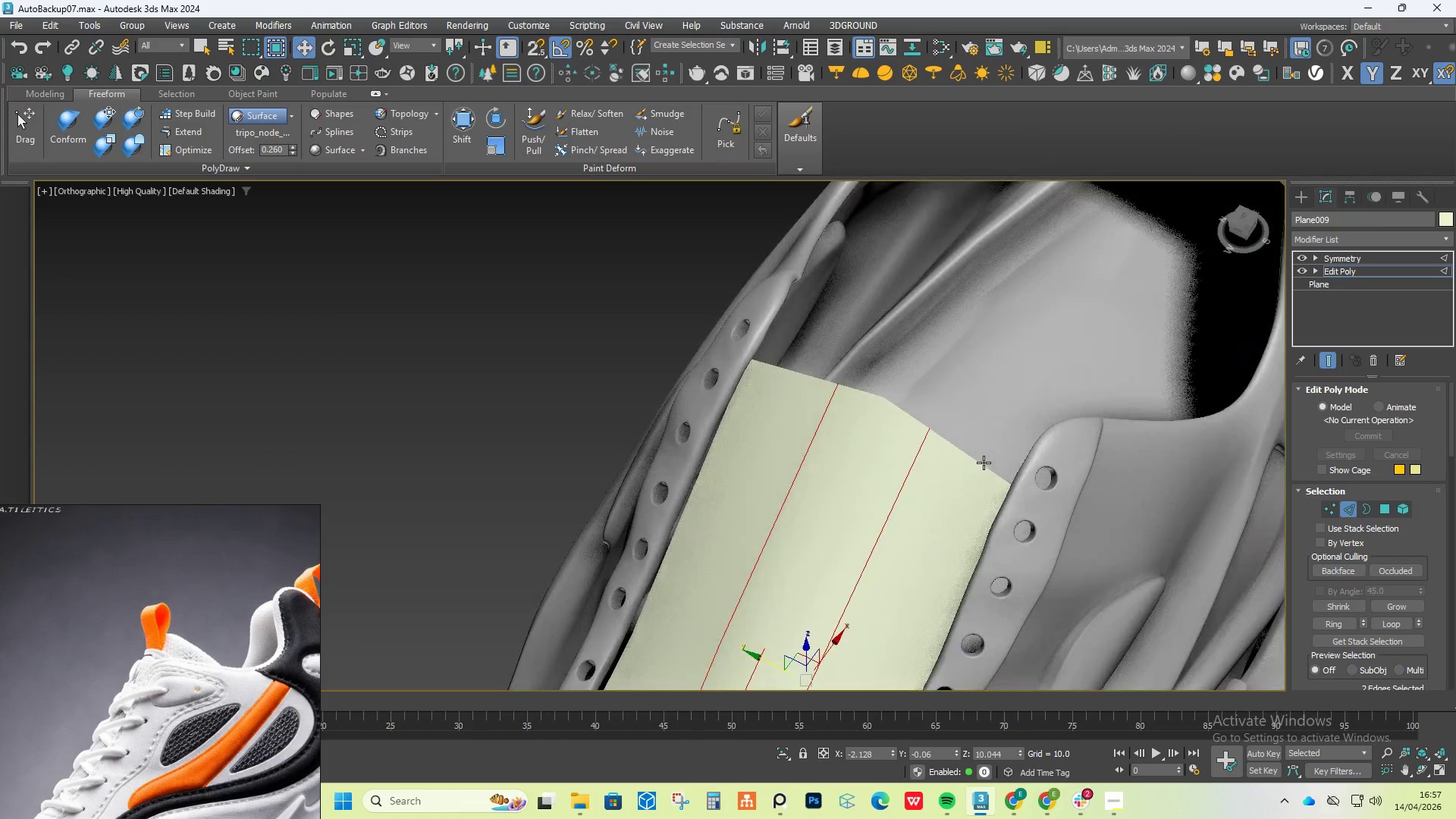 
scroll: coordinate [941, 544], scroll_direction: down, amount: 3.0
 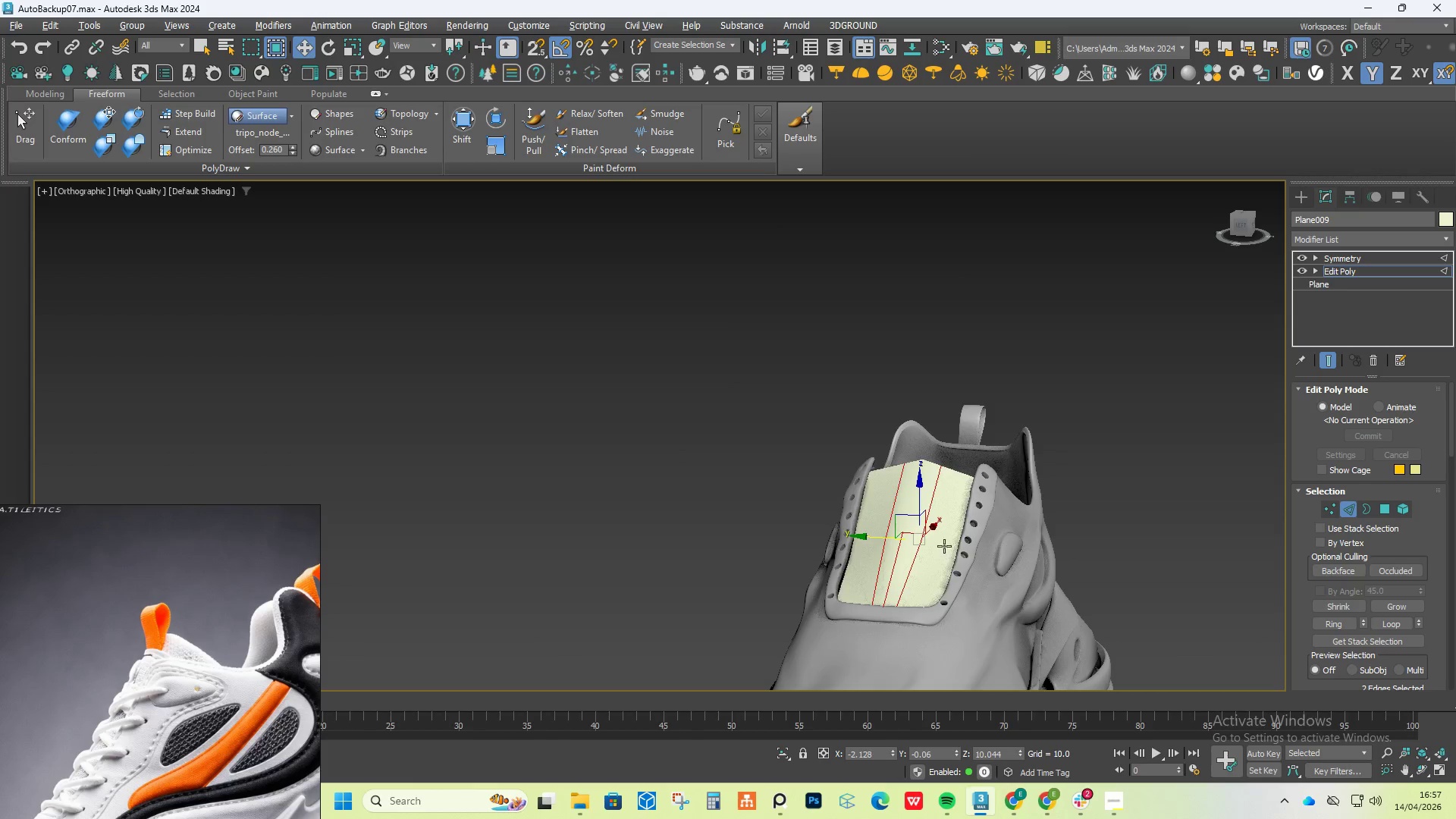 
key(Alt+AltLeft)
 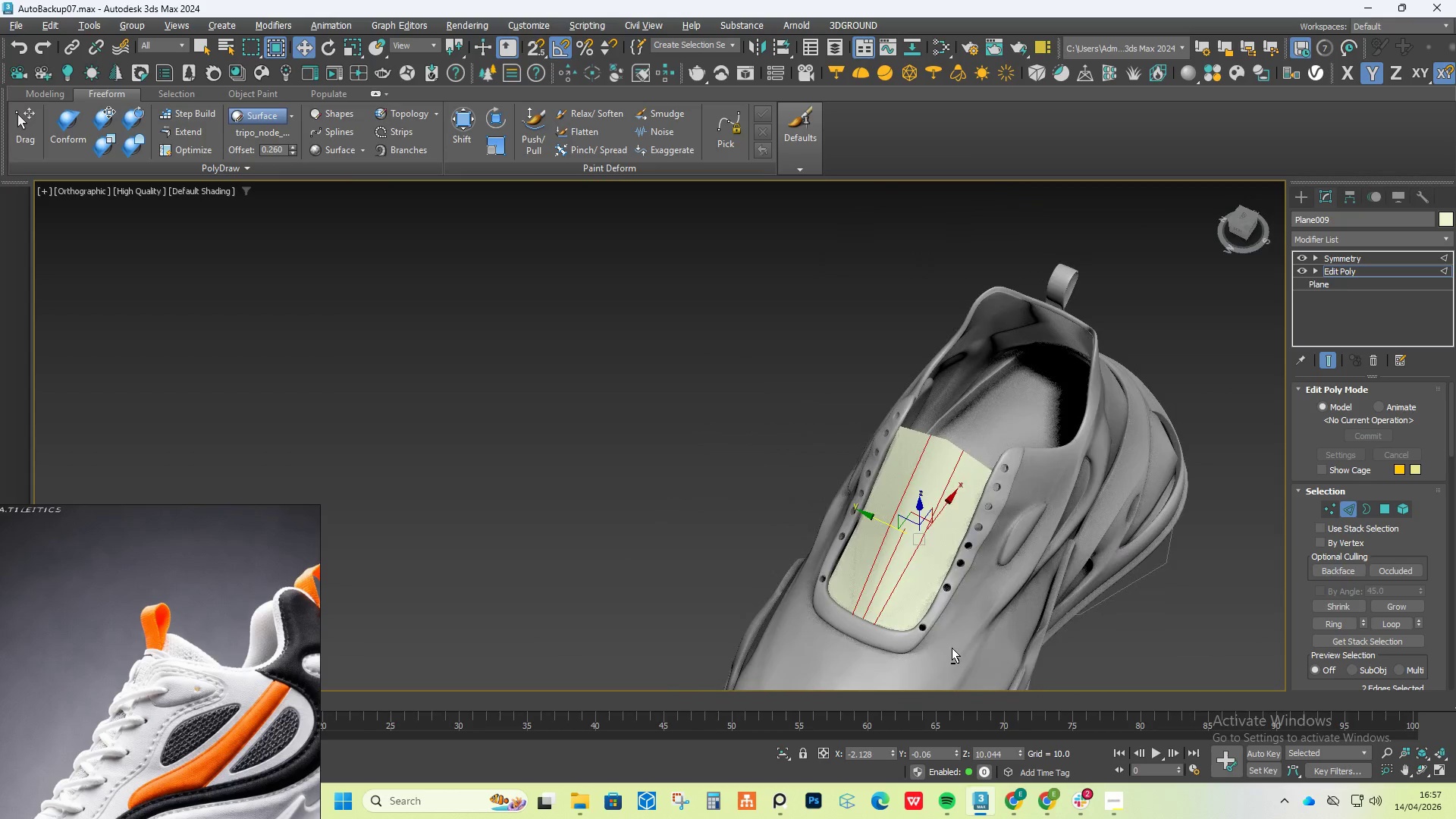 
key(Alt+AltLeft)
 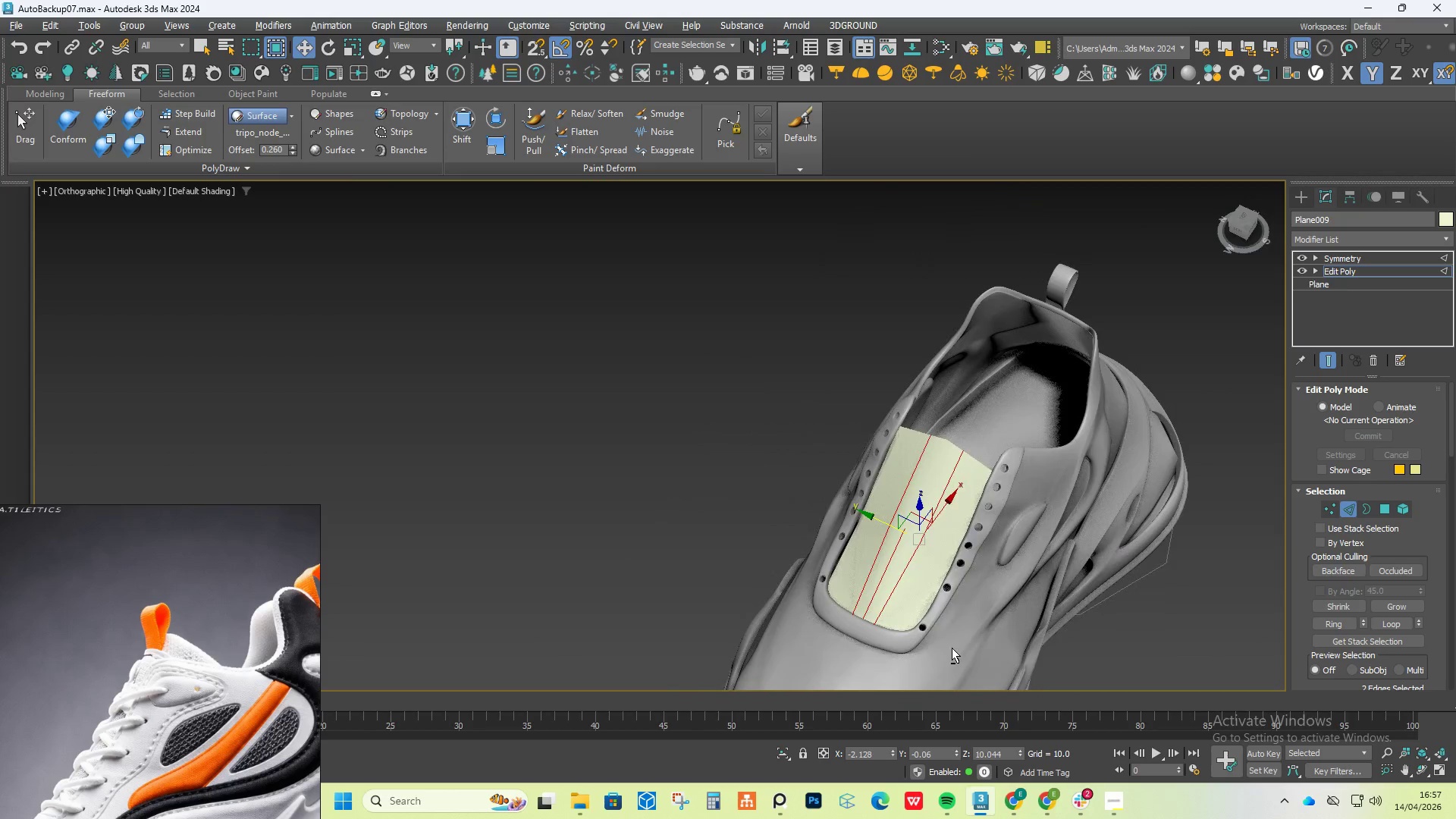 
key(Alt+AltLeft)
 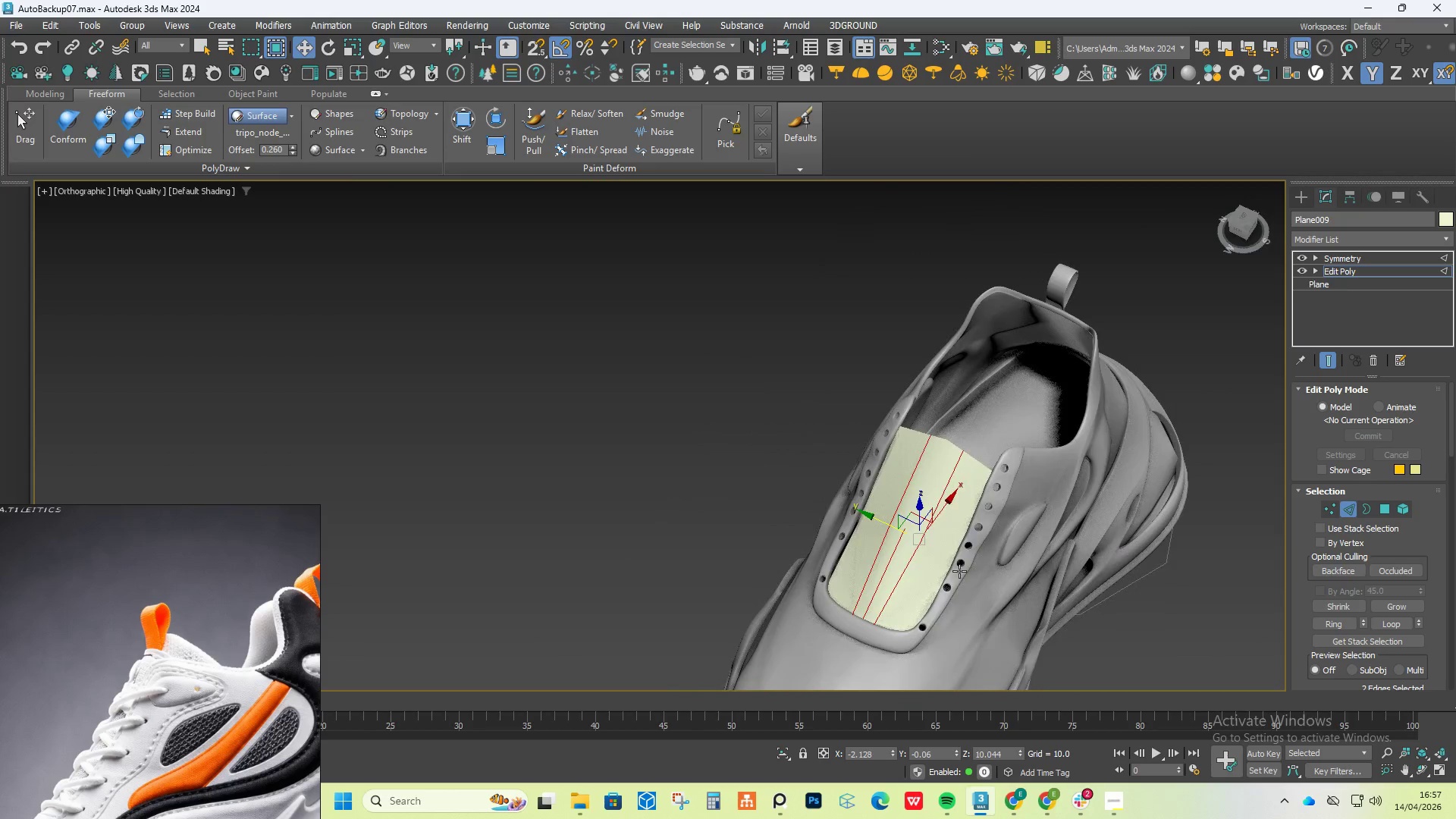 
key(Alt+AltLeft)
 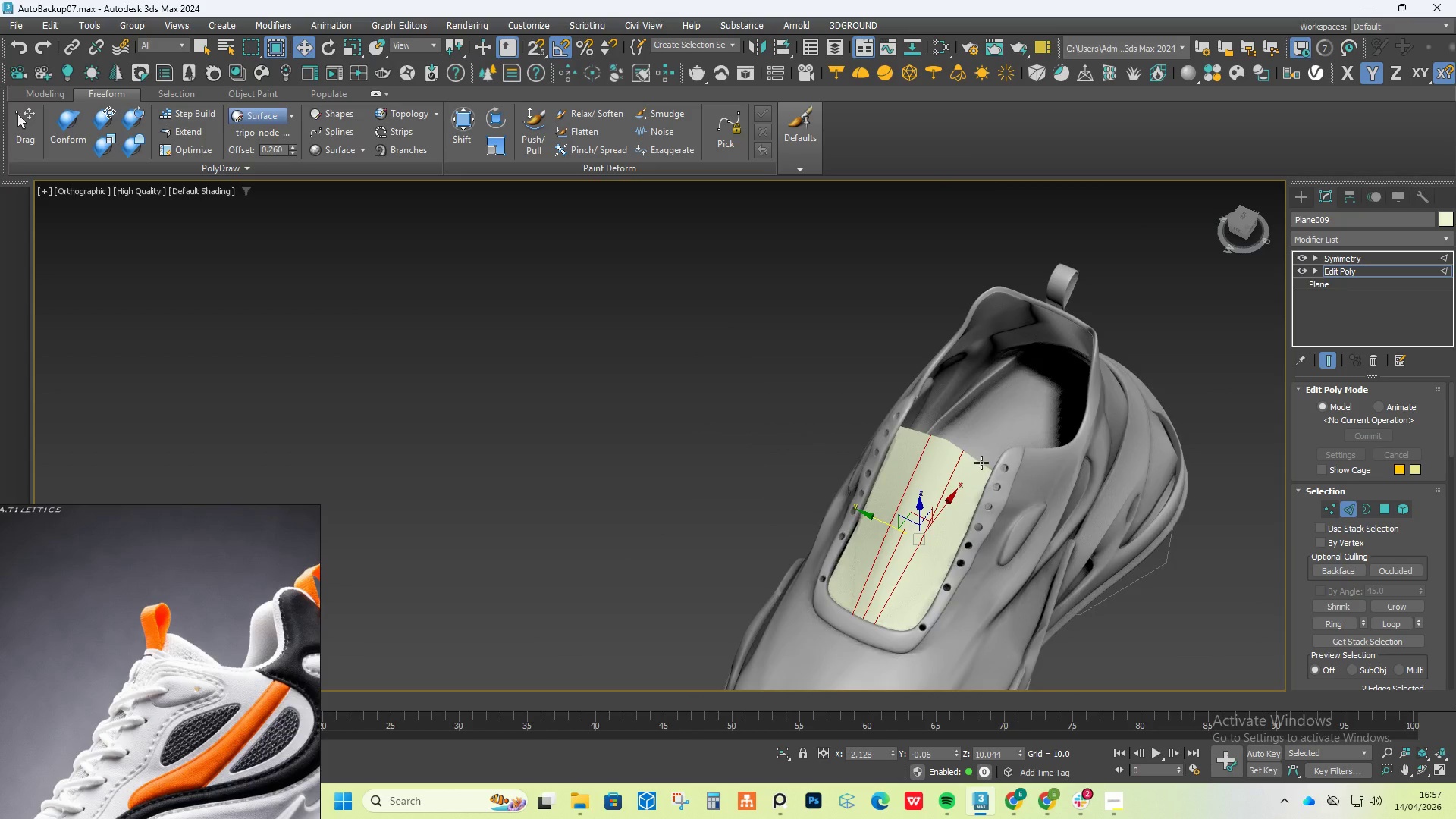 
scroll: coordinate [983, 463], scroll_direction: up, amount: 3.0
 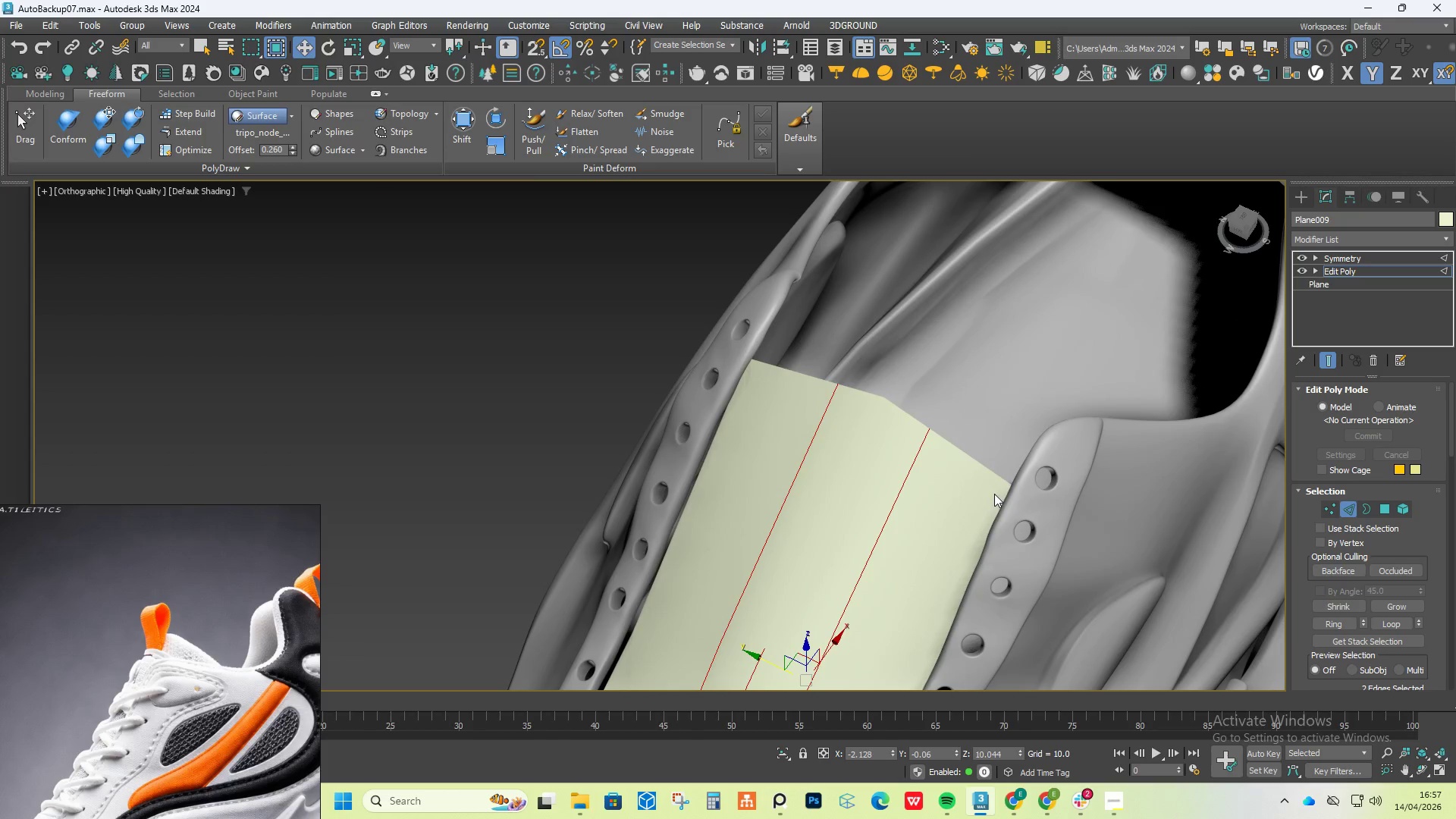 
hold_key(key=AltLeft, duration=0.72)
 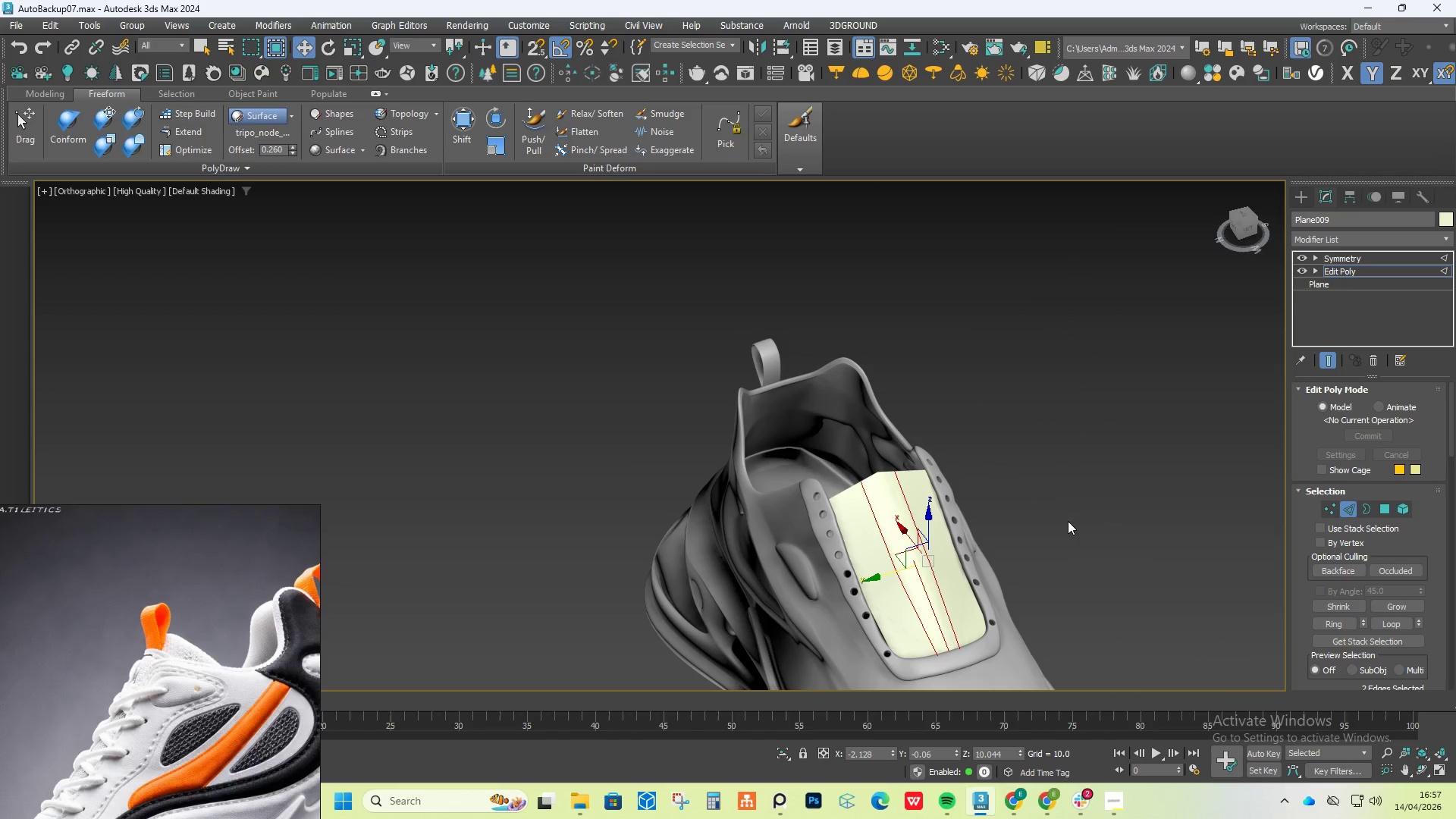 
scroll: coordinate [996, 497], scroll_direction: down, amount: 3.0
 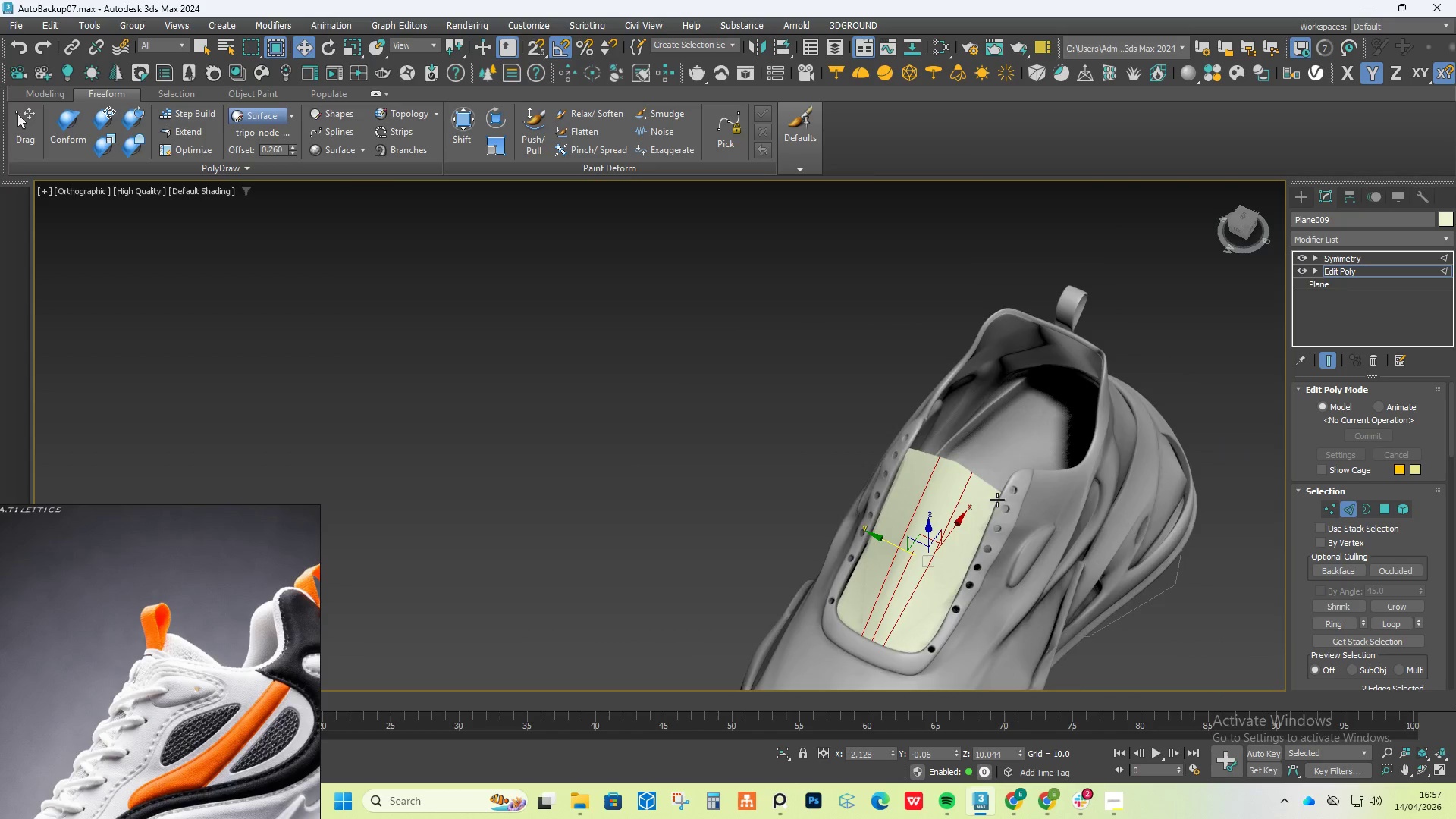 
hold_key(key=AltLeft, duration=0.86)
 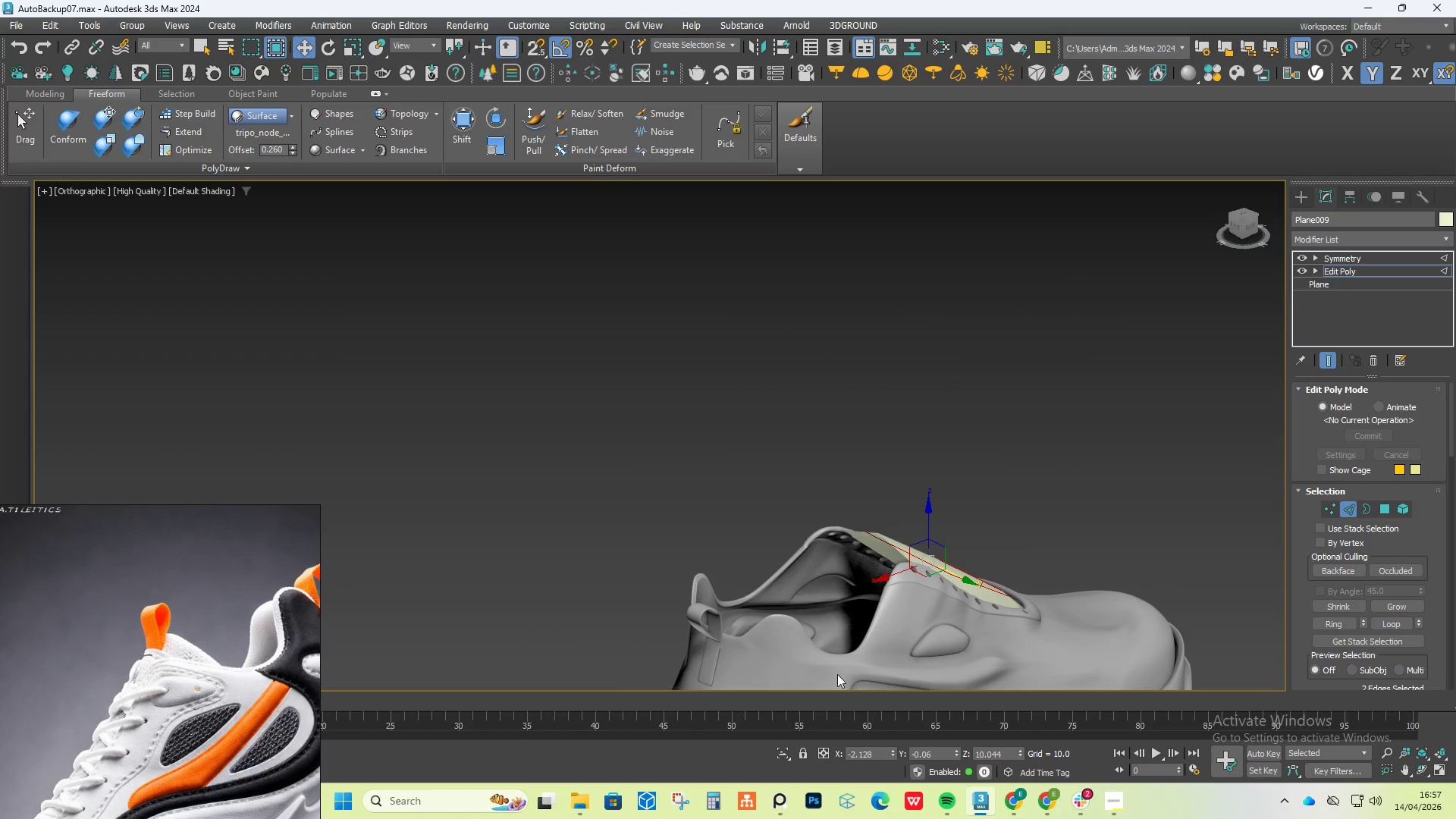 
scroll: coordinate [884, 622], scroll_direction: down, amount: 2.0
 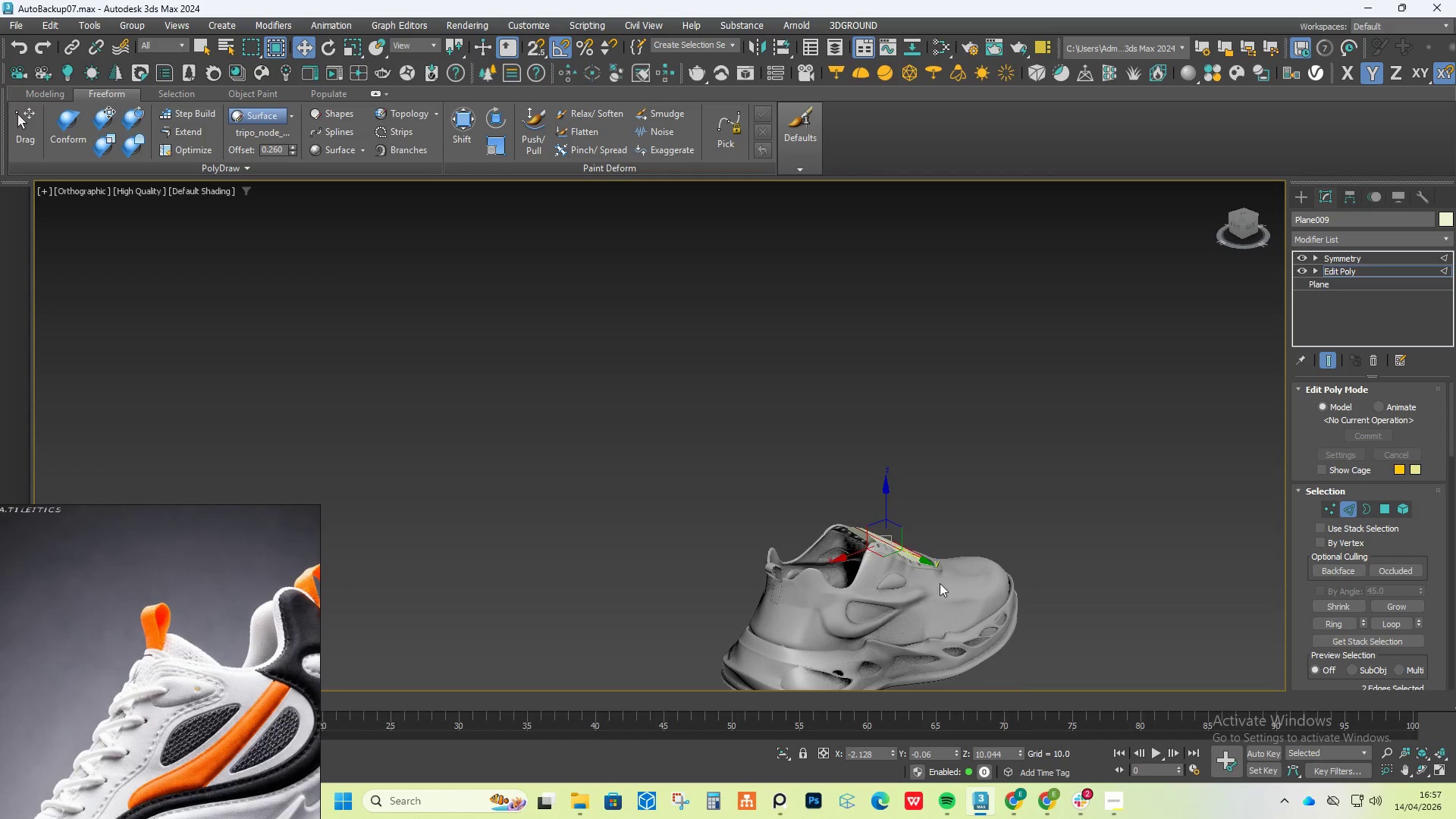 
hold_key(key=AltLeft, duration=0.66)
 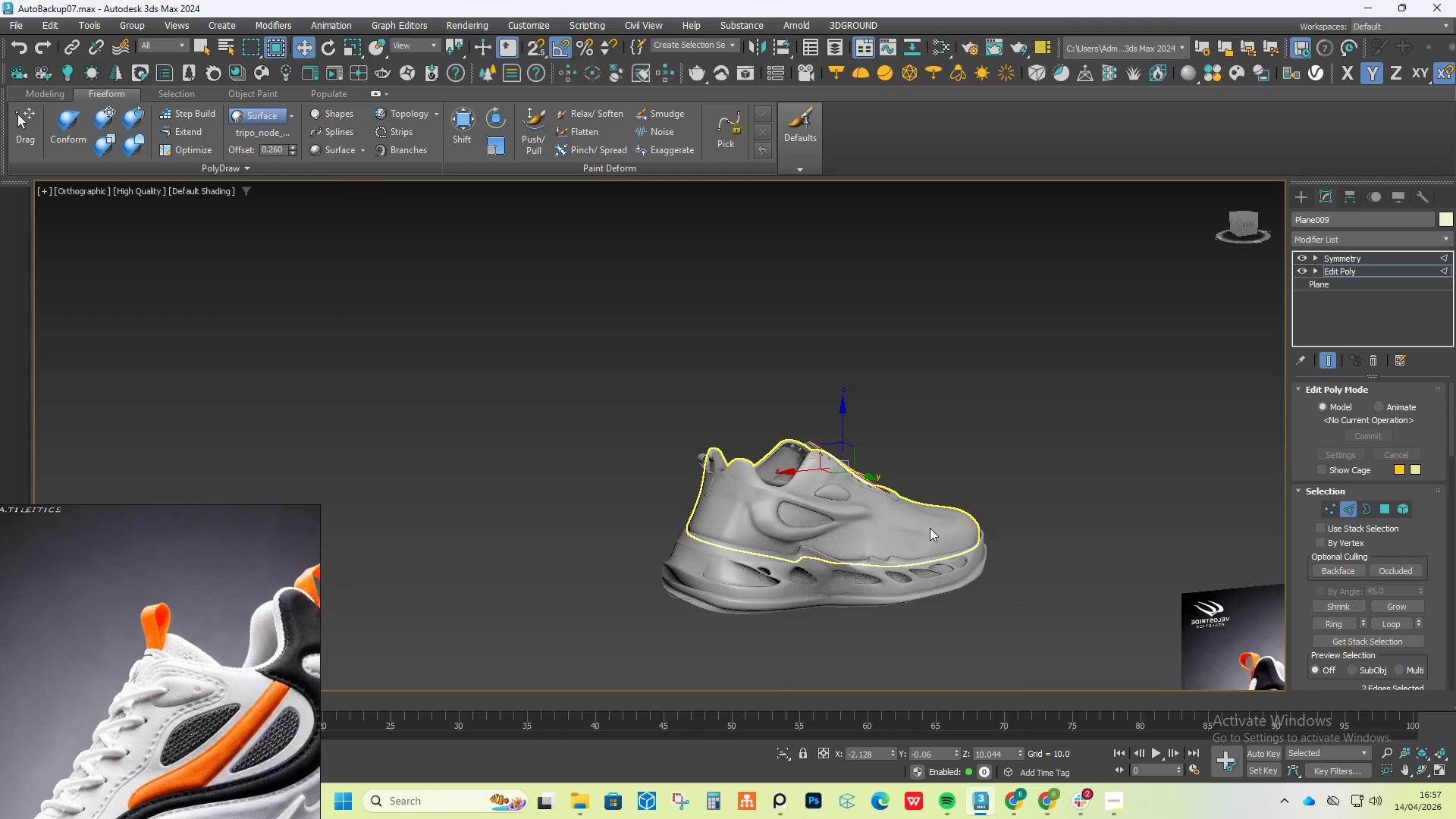 
hold_key(key=AltLeft, duration=1.19)
 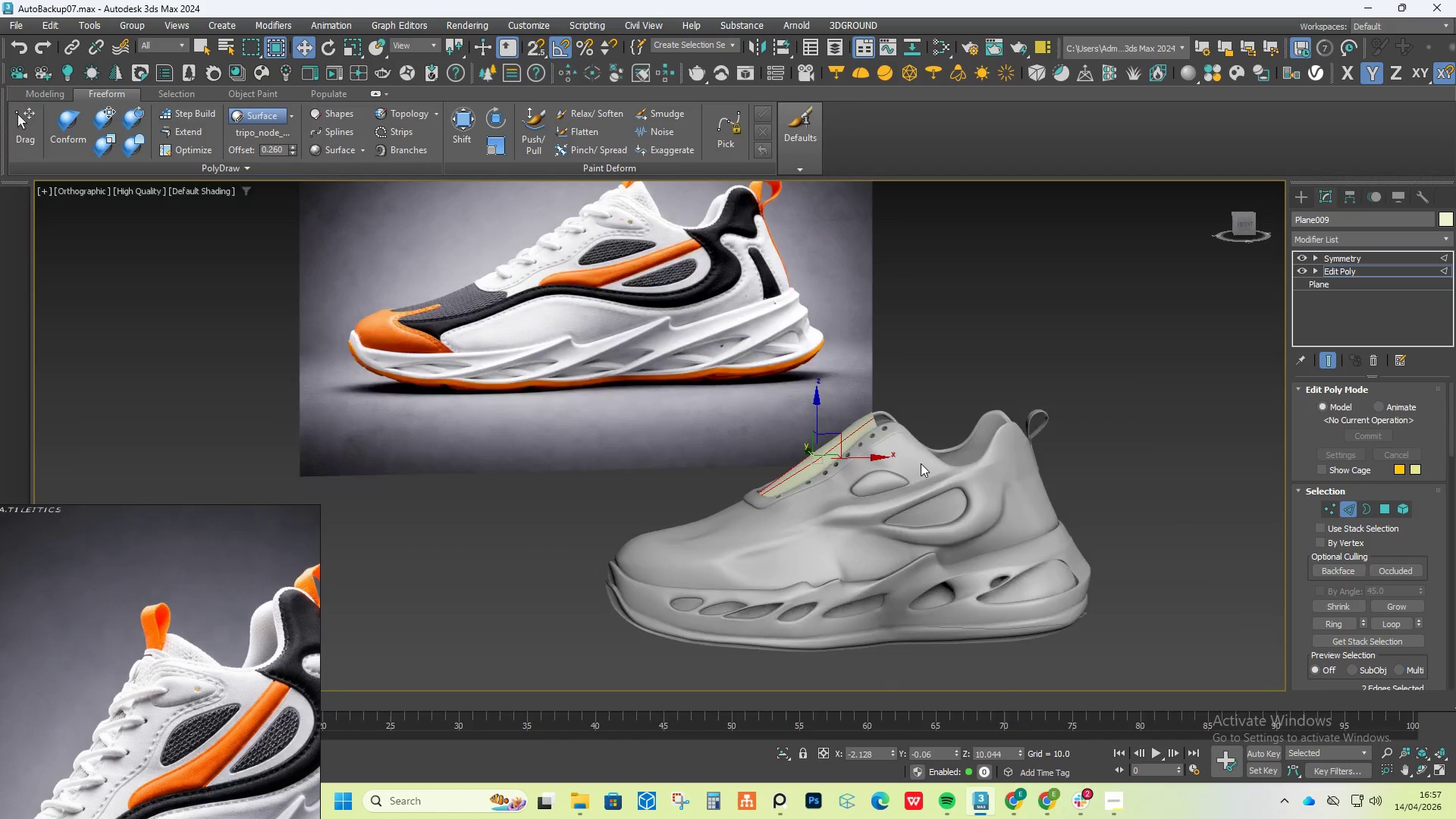 
hold_key(key=AltLeft, duration=1.5)
scroll: coordinate [921, 463], scroll_direction: up, amount: 3.0
 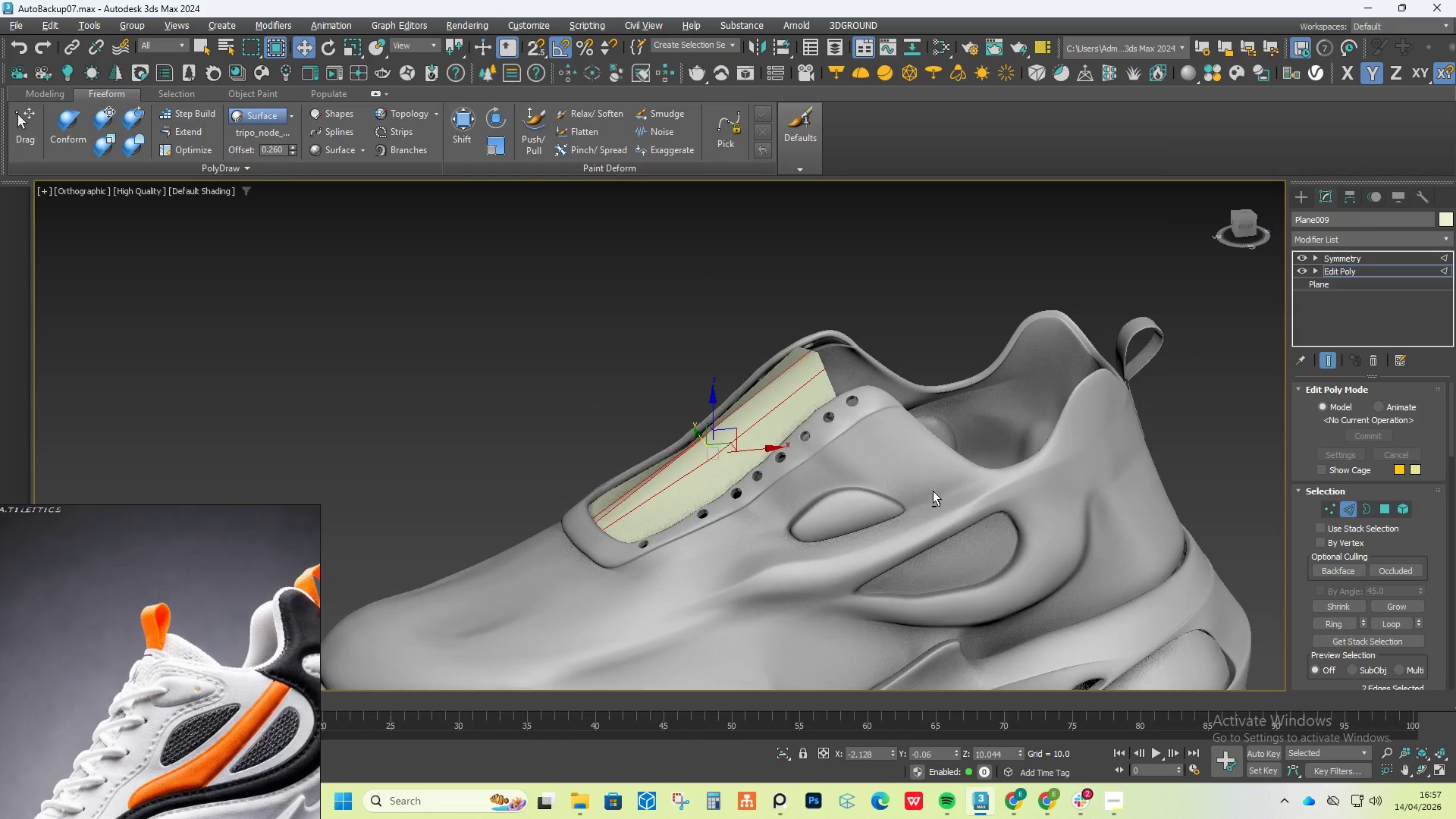 
hold_key(key=AltLeft, duration=0.47)
 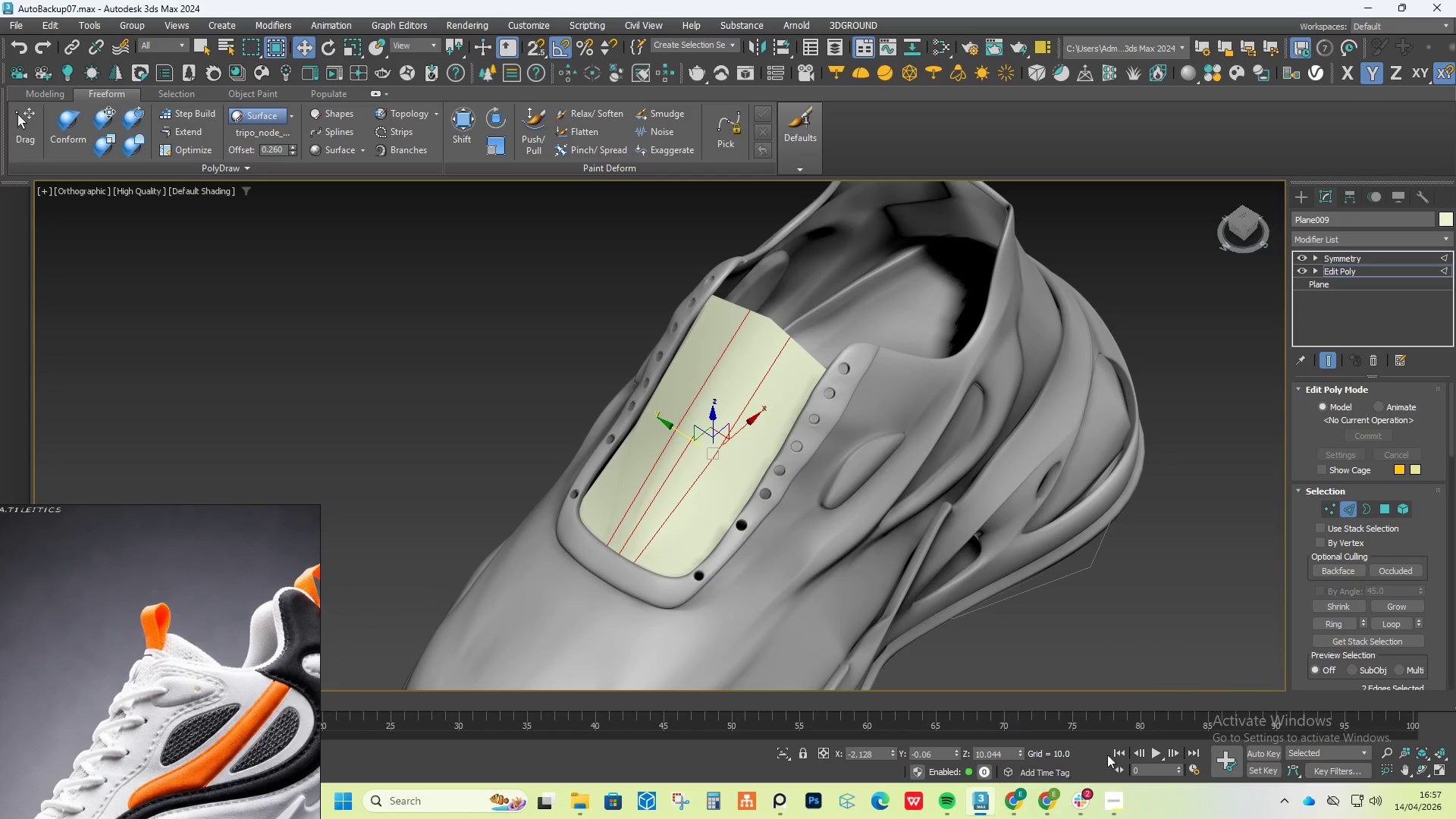 
scroll: coordinate [805, 435], scroll_direction: up, amount: 1.0
 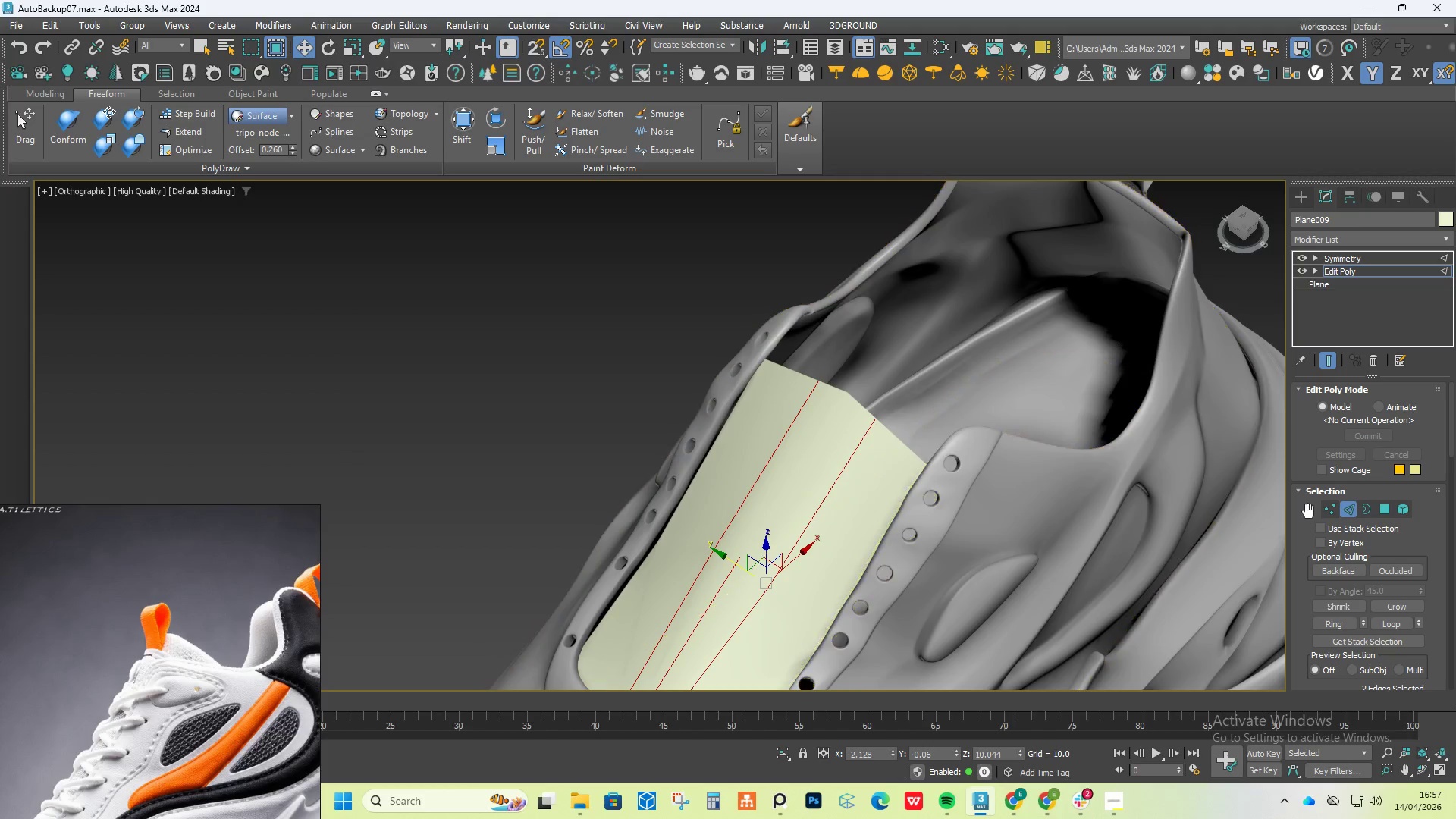 
wait(5.37)
 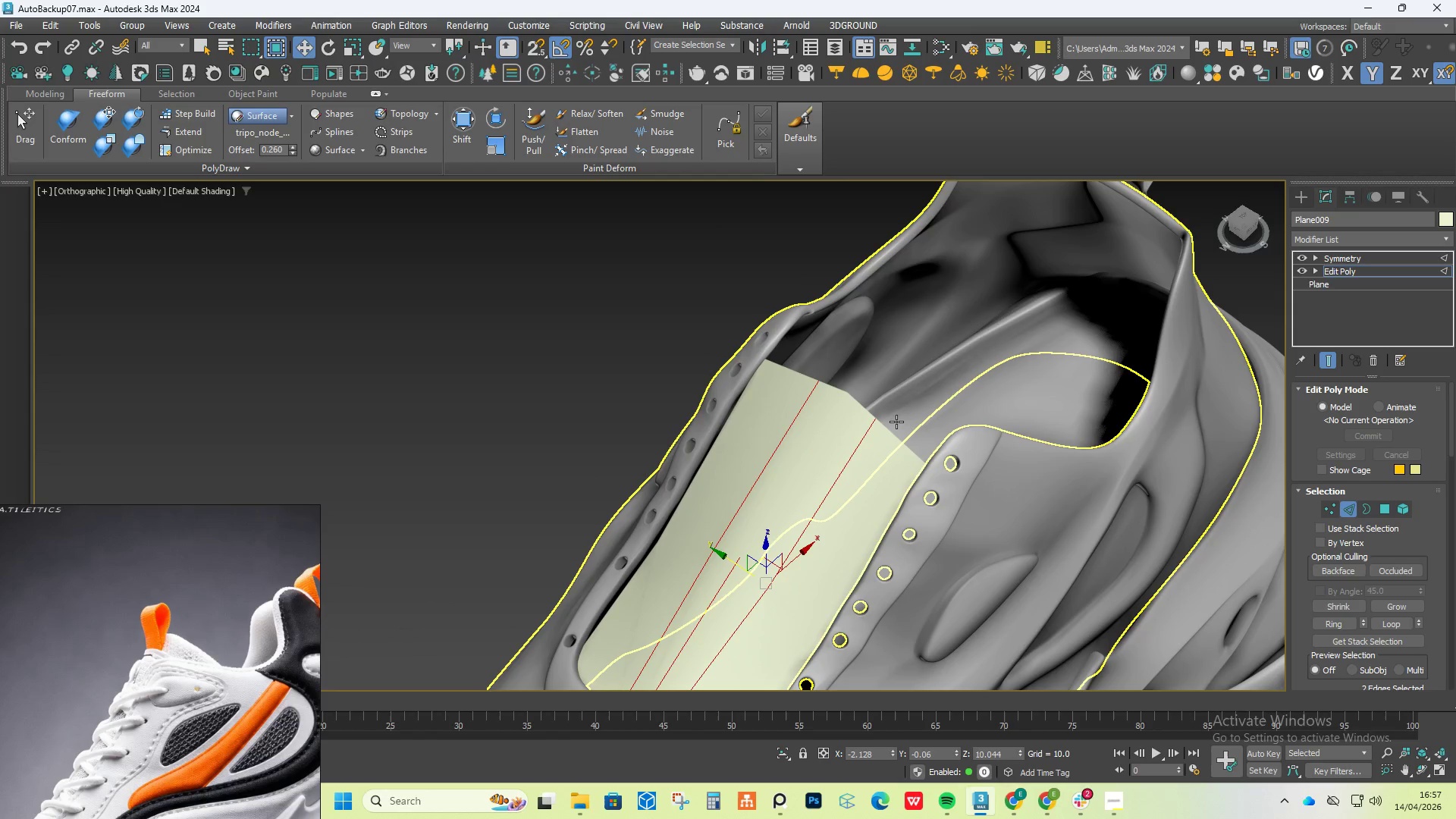 
left_click([877, 413])
 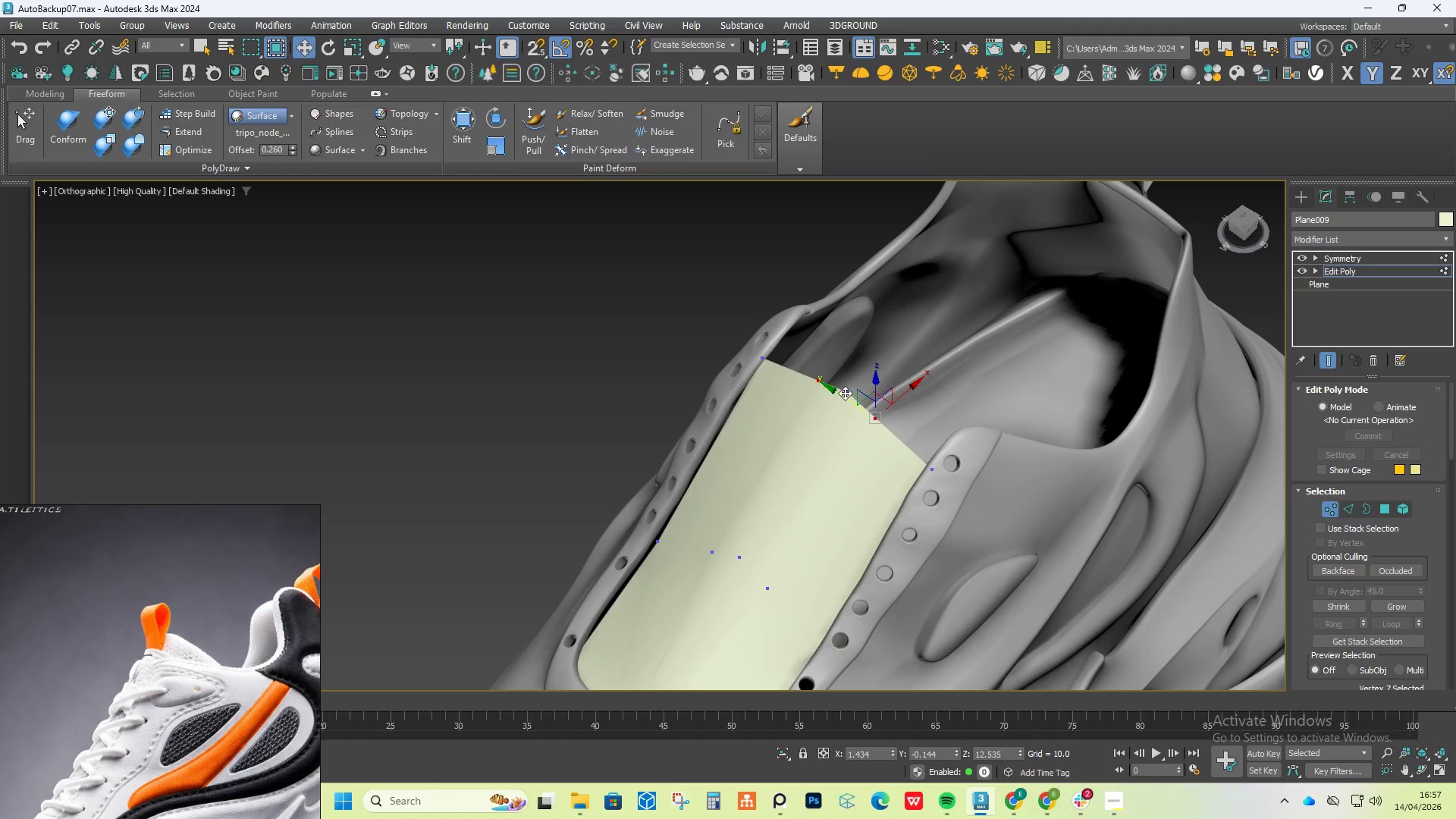 
hold_key(key=ControlLeft, duration=0.52)
left_click([811, 379])
 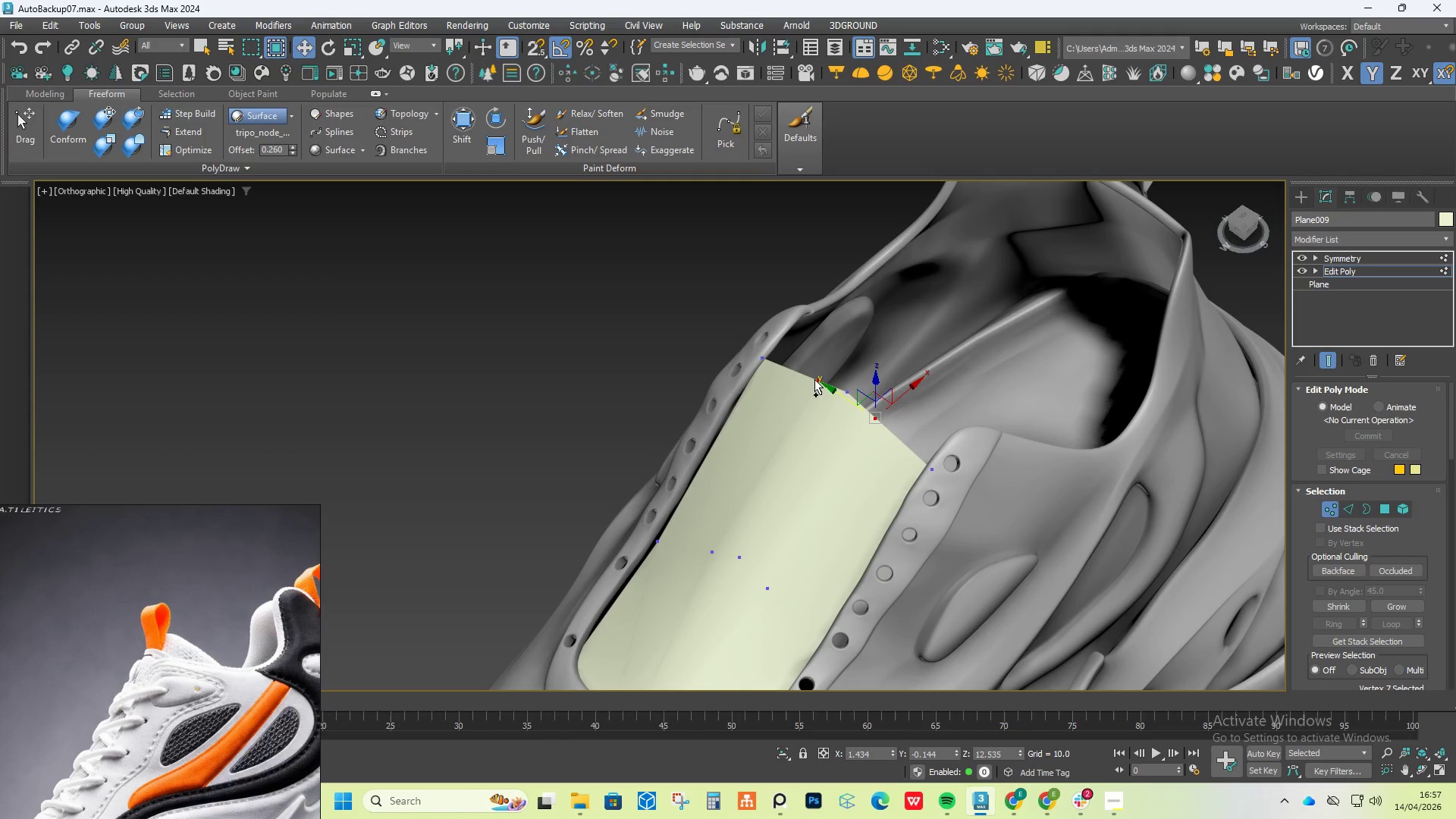 
left_click_drag(start_coordinate=[896, 401], to_coordinate=[905, 399])
 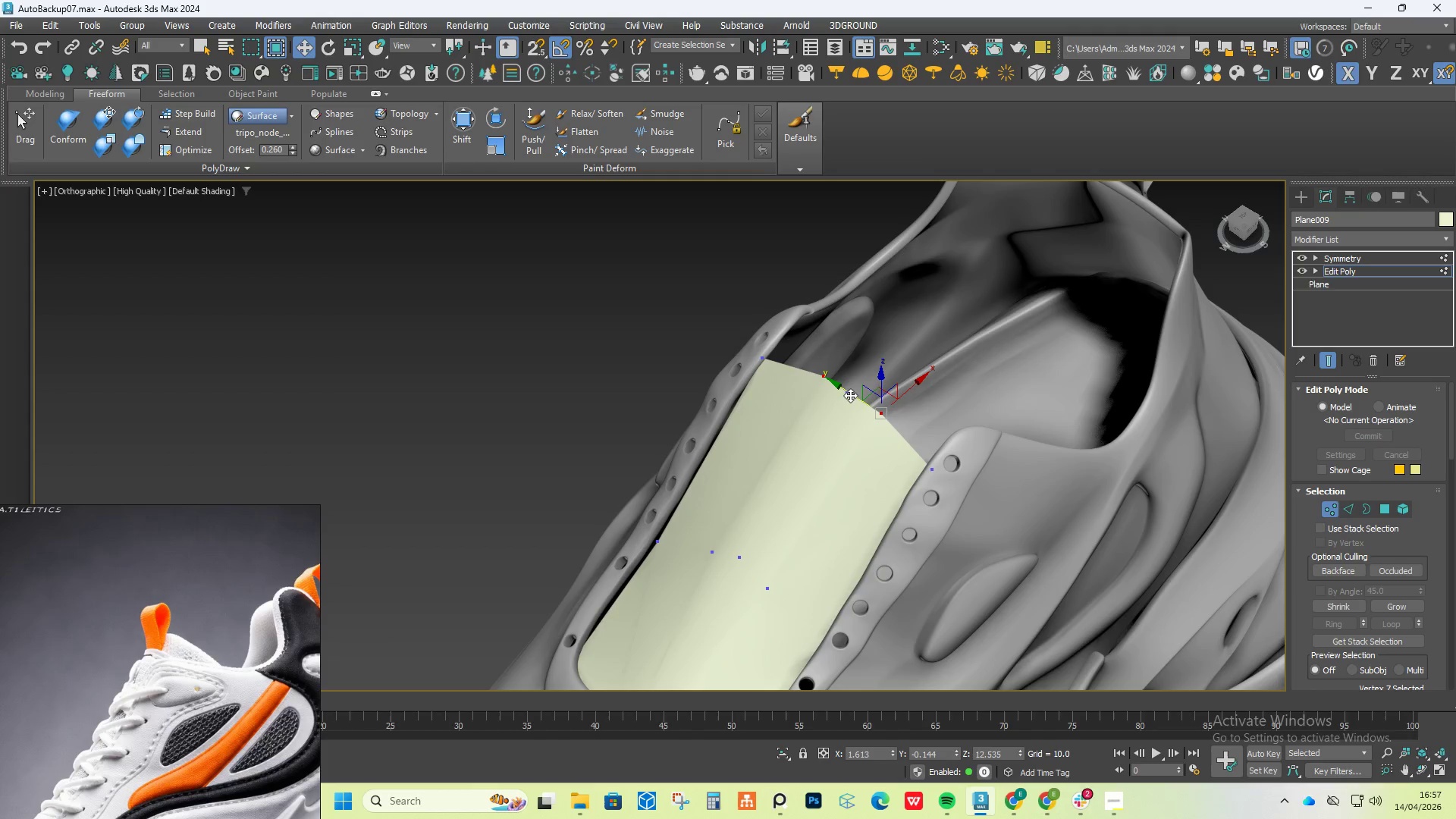 
left_click([849, 394])
 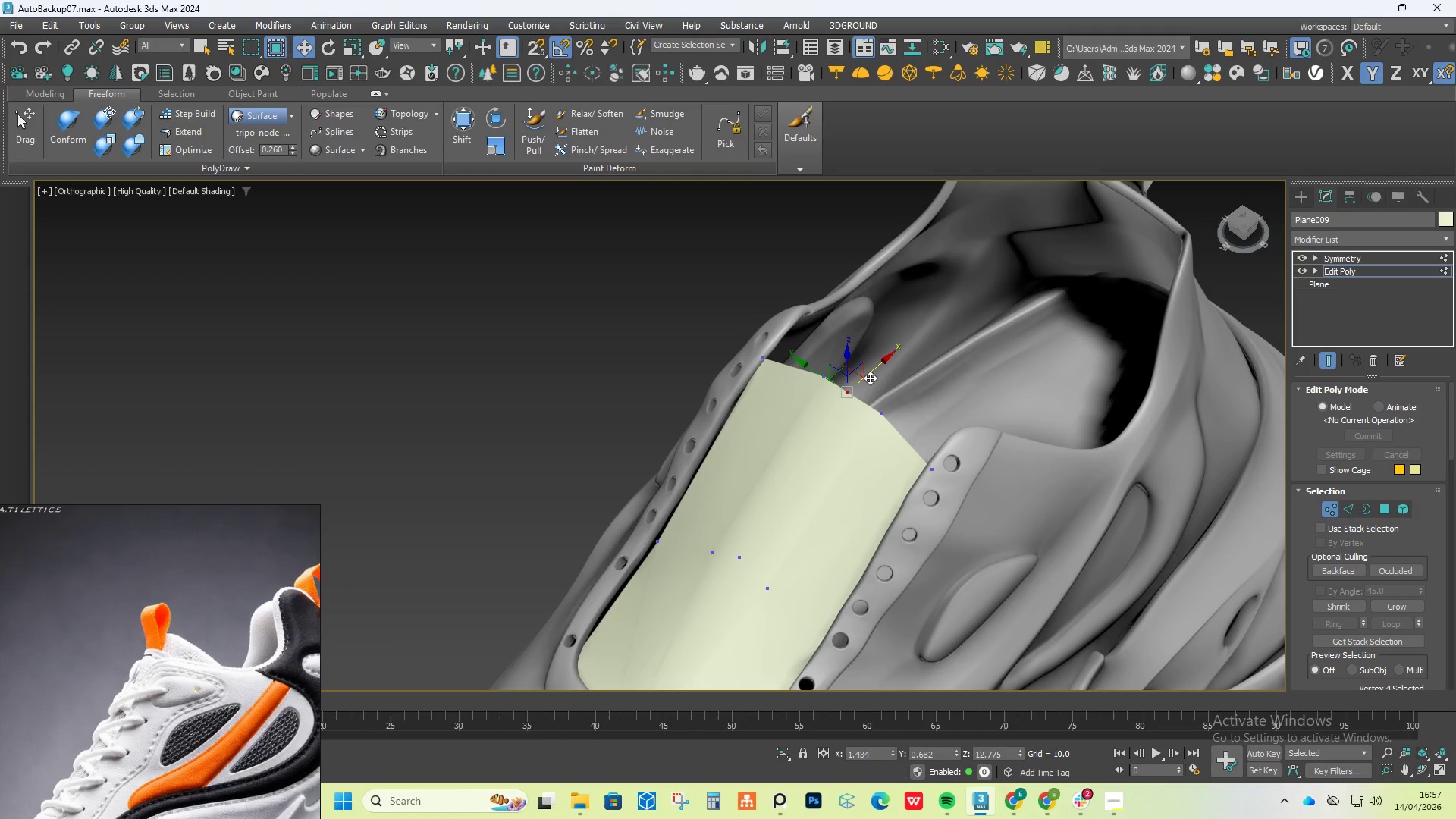 
left_click_drag(start_coordinate=[868, 375], to_coordinate=[874, 373])
 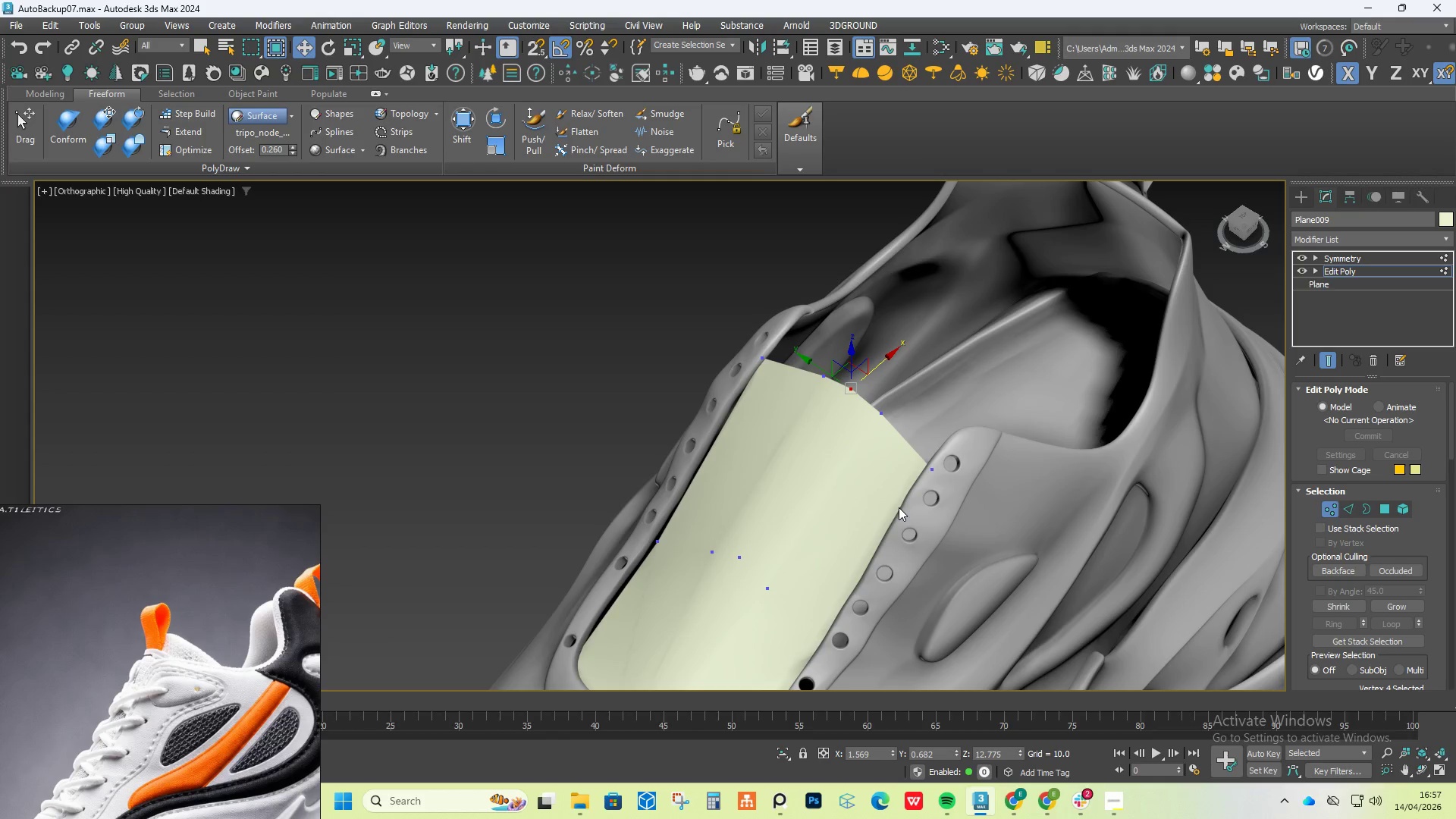 
left_click([768, 588])
 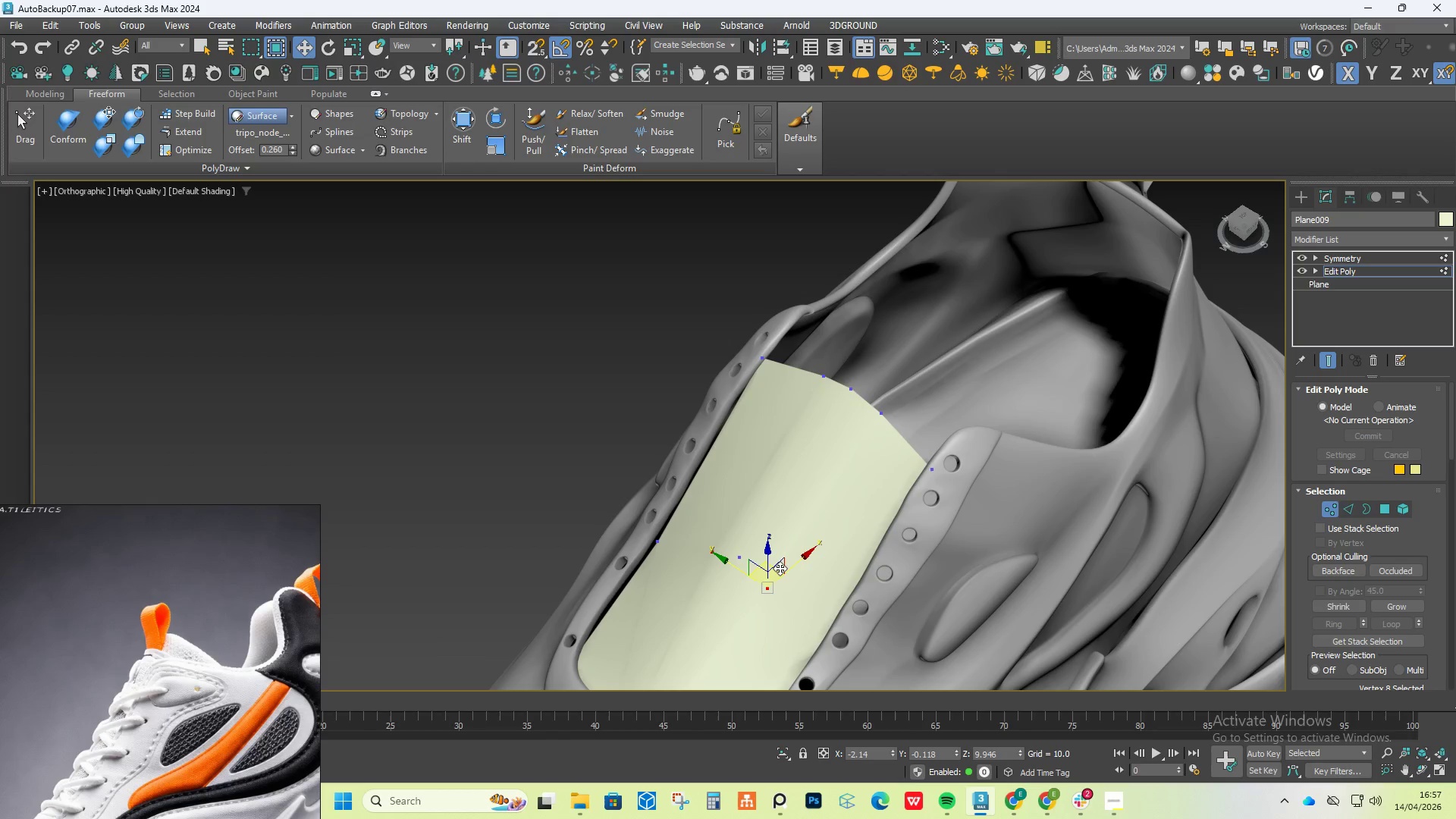 
left_click_drag(start_coordinate=[787, 568], to_coordinate=[795, 560])
 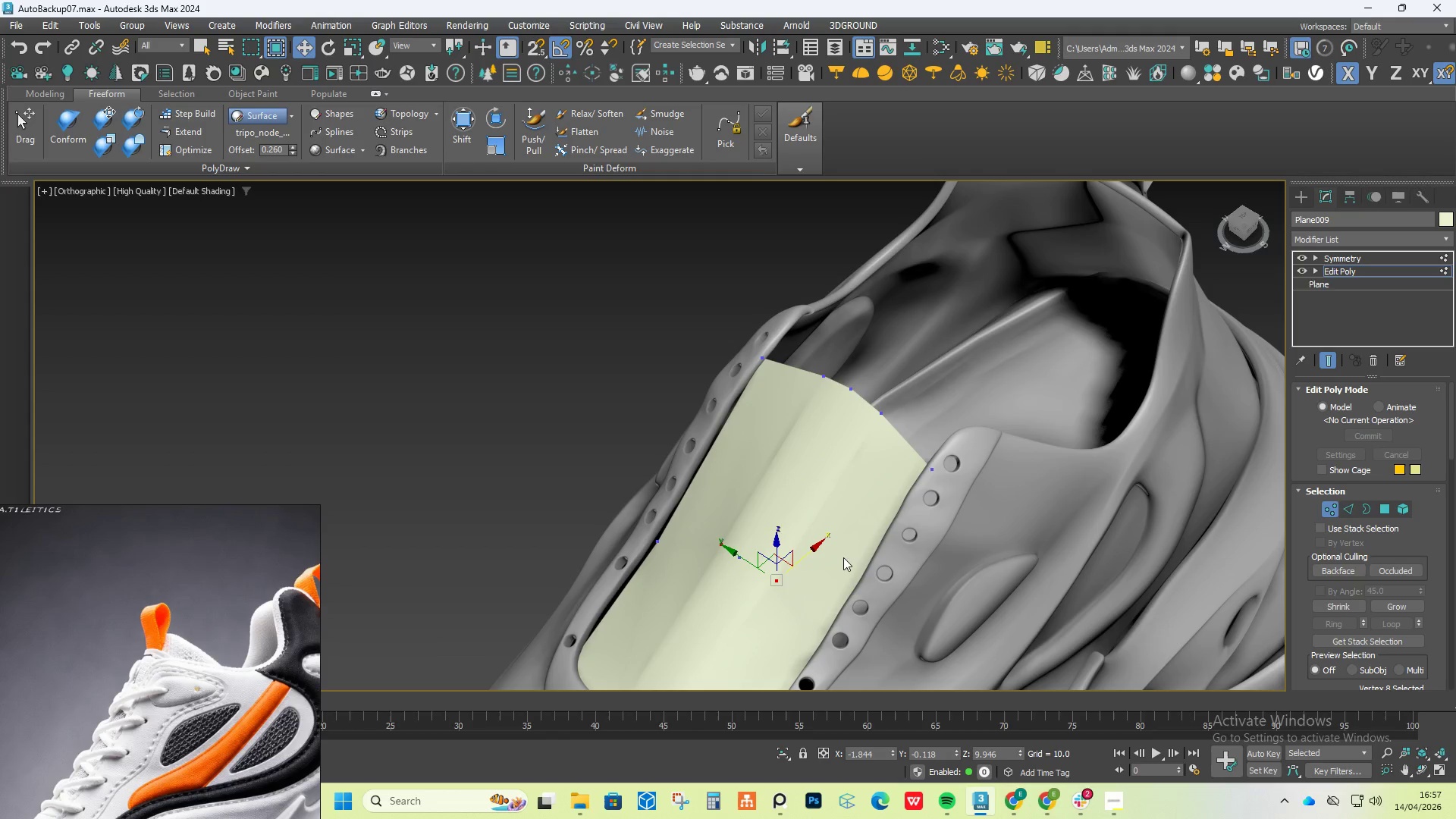 
hold_key(key=AltLeft, duration=1.27)
 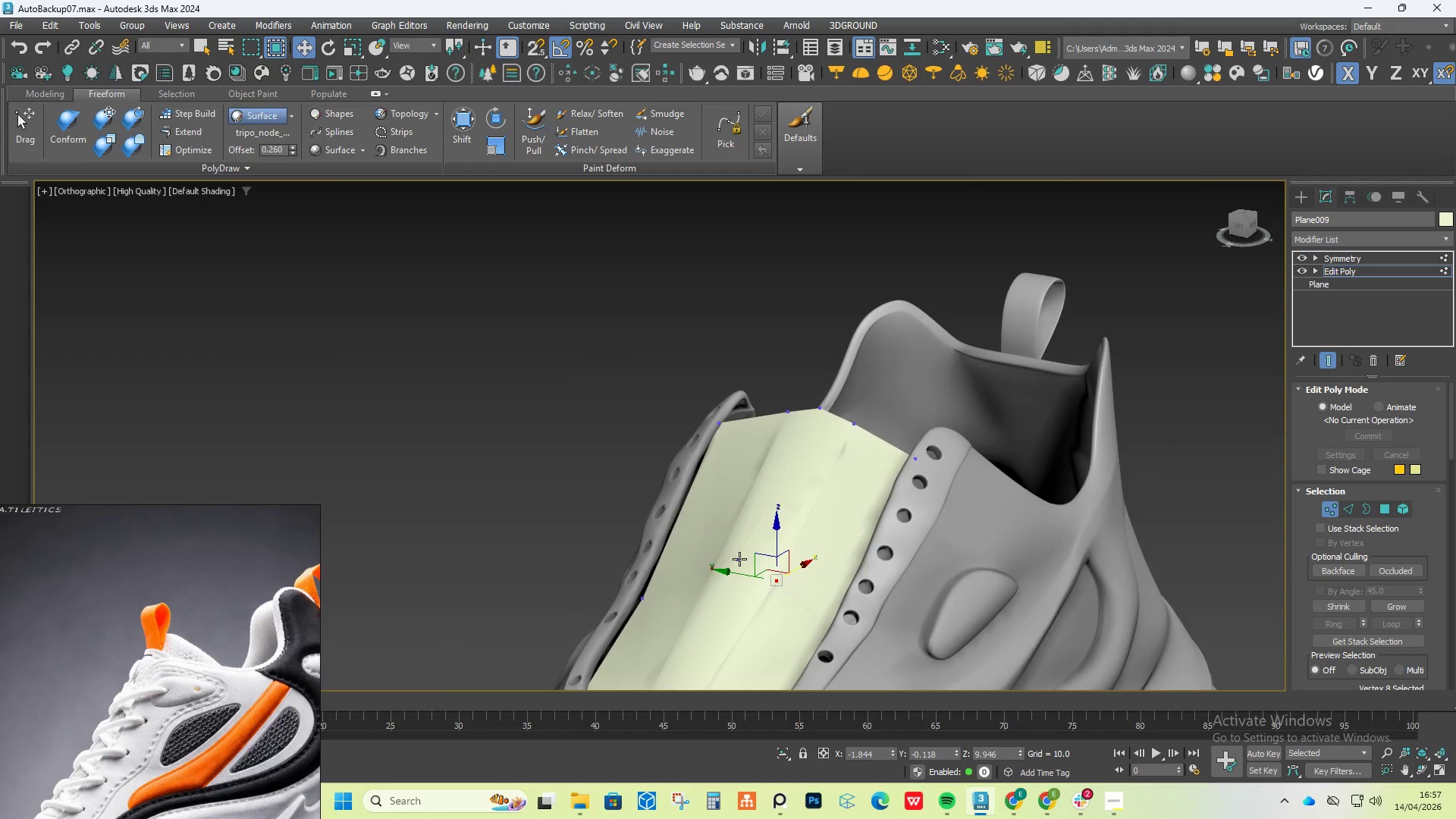 
scroll: coordinate [739, 559], scroll_direction: up, amount: 1.0
 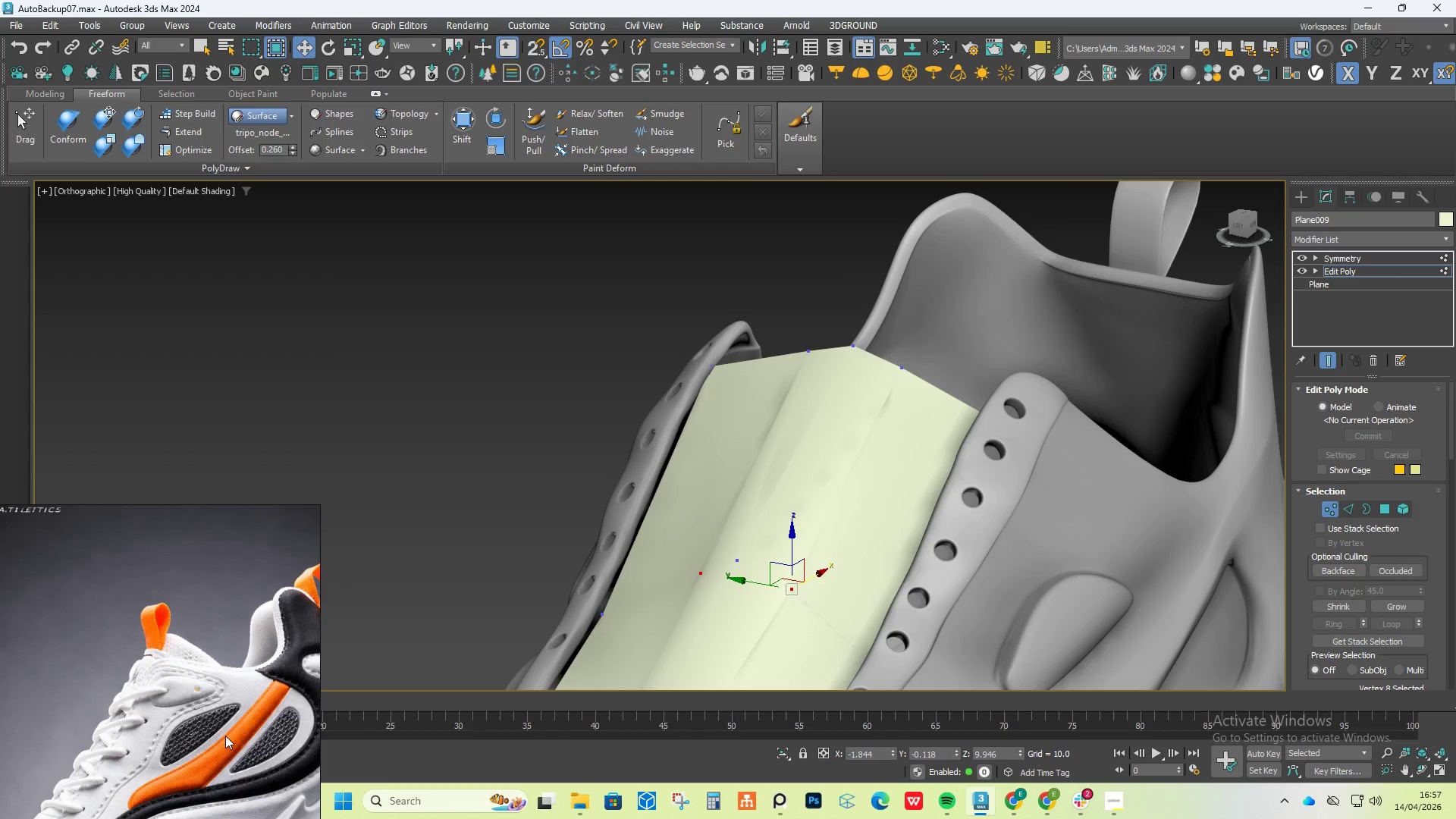 
scroll: coordinate [209, 736], scroll_direction: down, amount: 2.0
 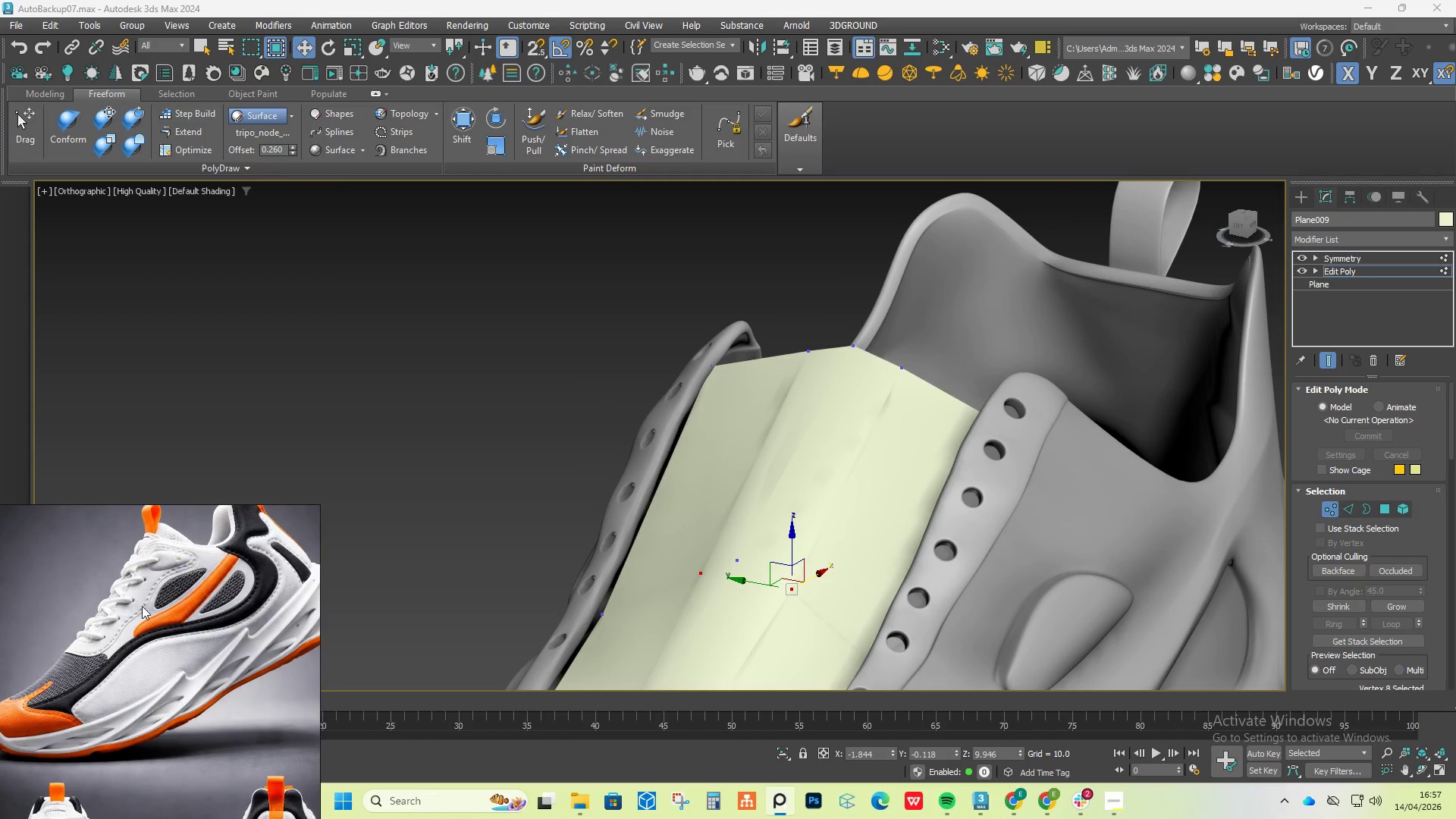 
scroll: coordinate [118, 623], scroll_direction: up, amount: 3.0
 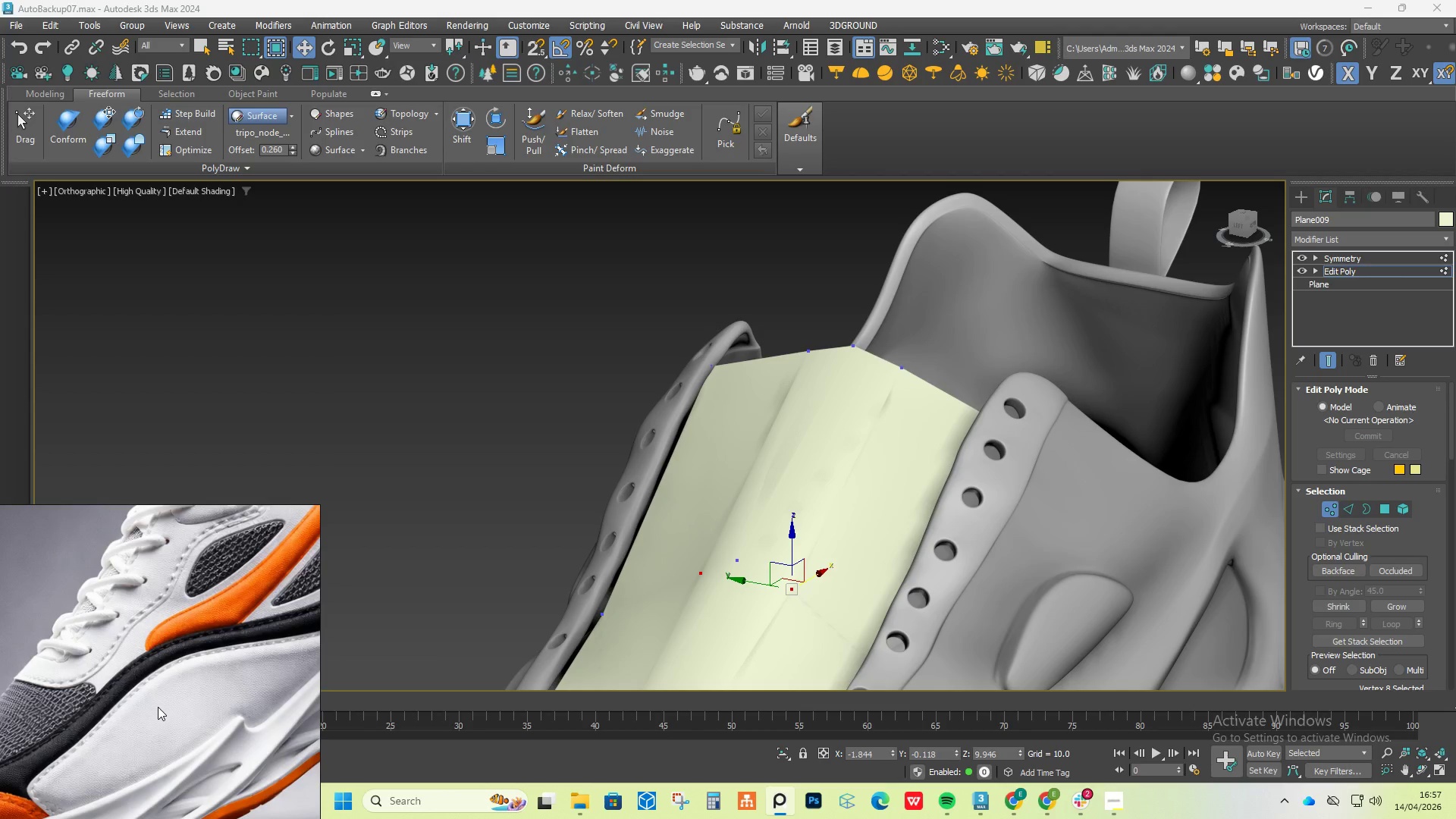 
scroll: coordinate [1071, 413], scroll_direction: down, amount: 3.0
 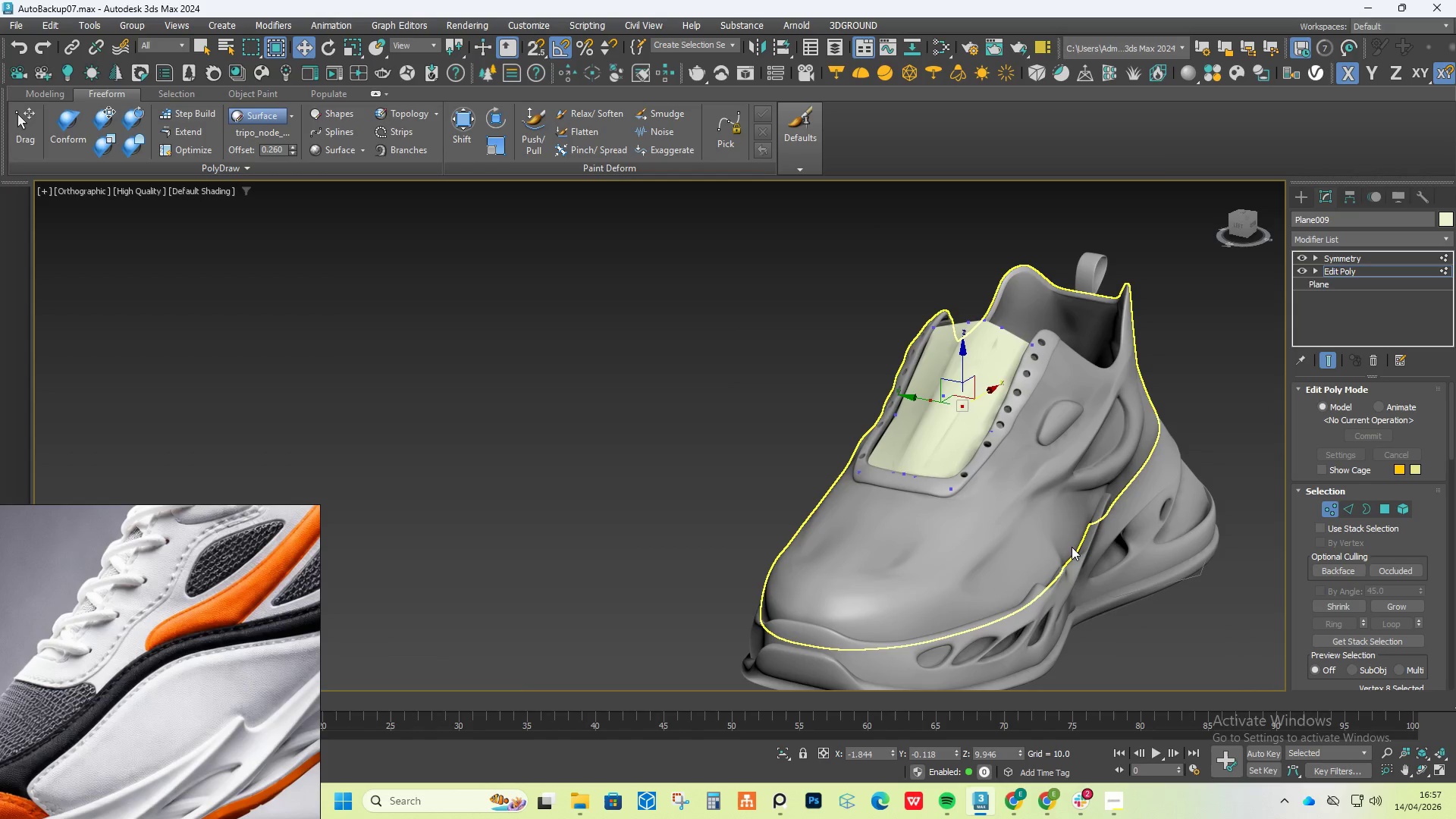 
scroll: coordinate [1044, 391], scroll_direction: up, amount: 3.0
 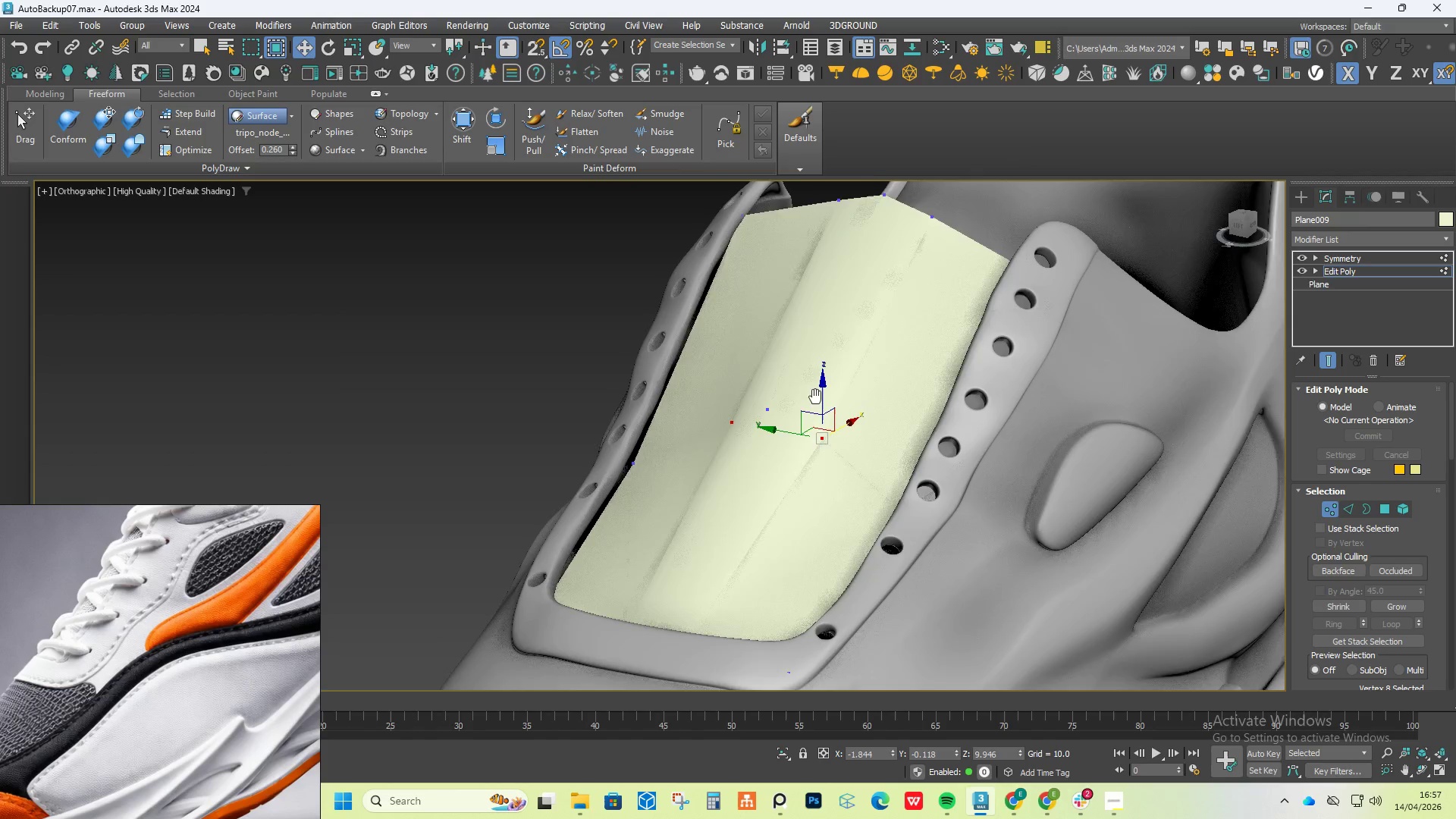 
left_click([794, 426])
 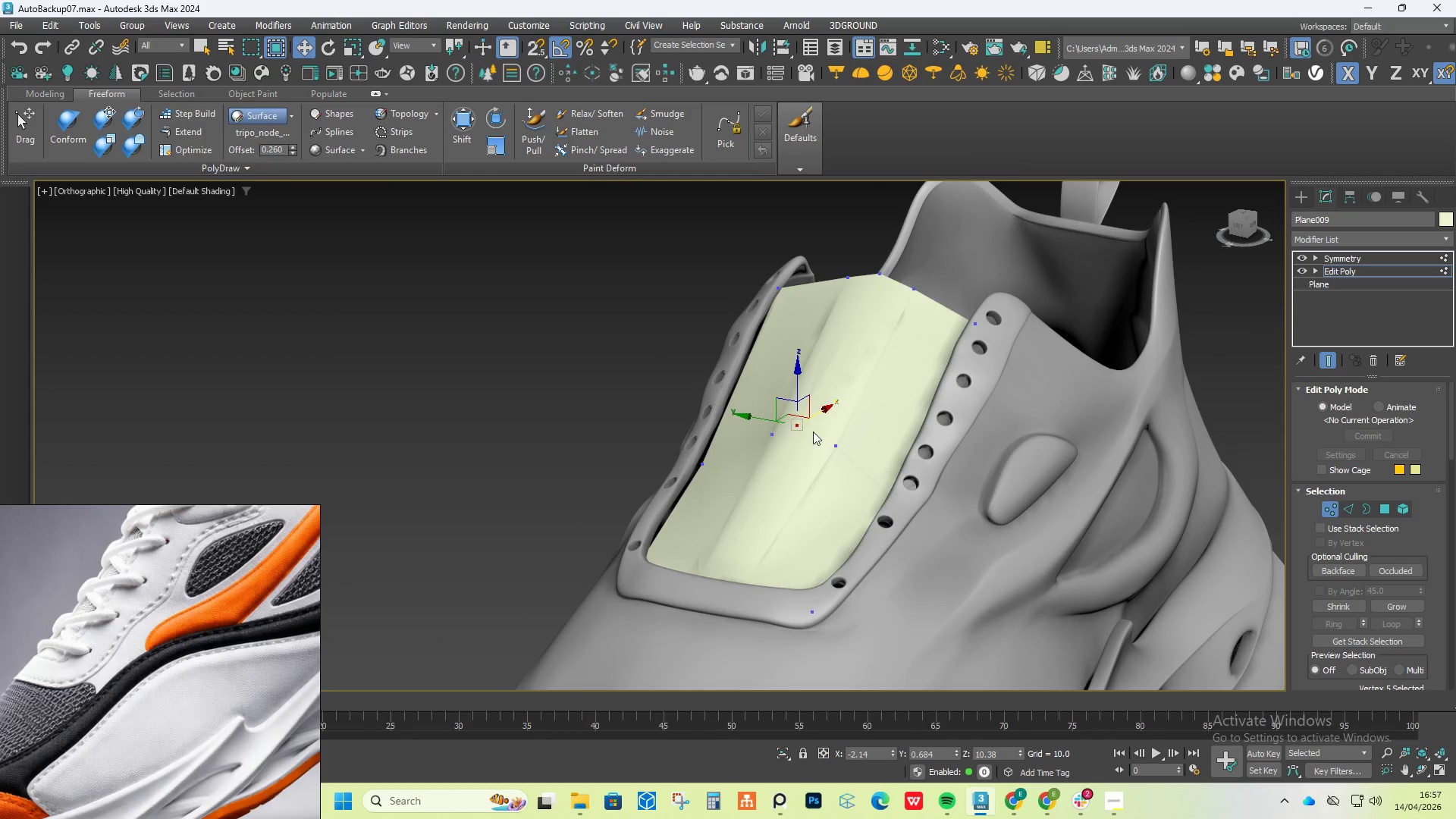 
scroll: coordinate [829, 414], scroll_direction: down, amount: 1.0
 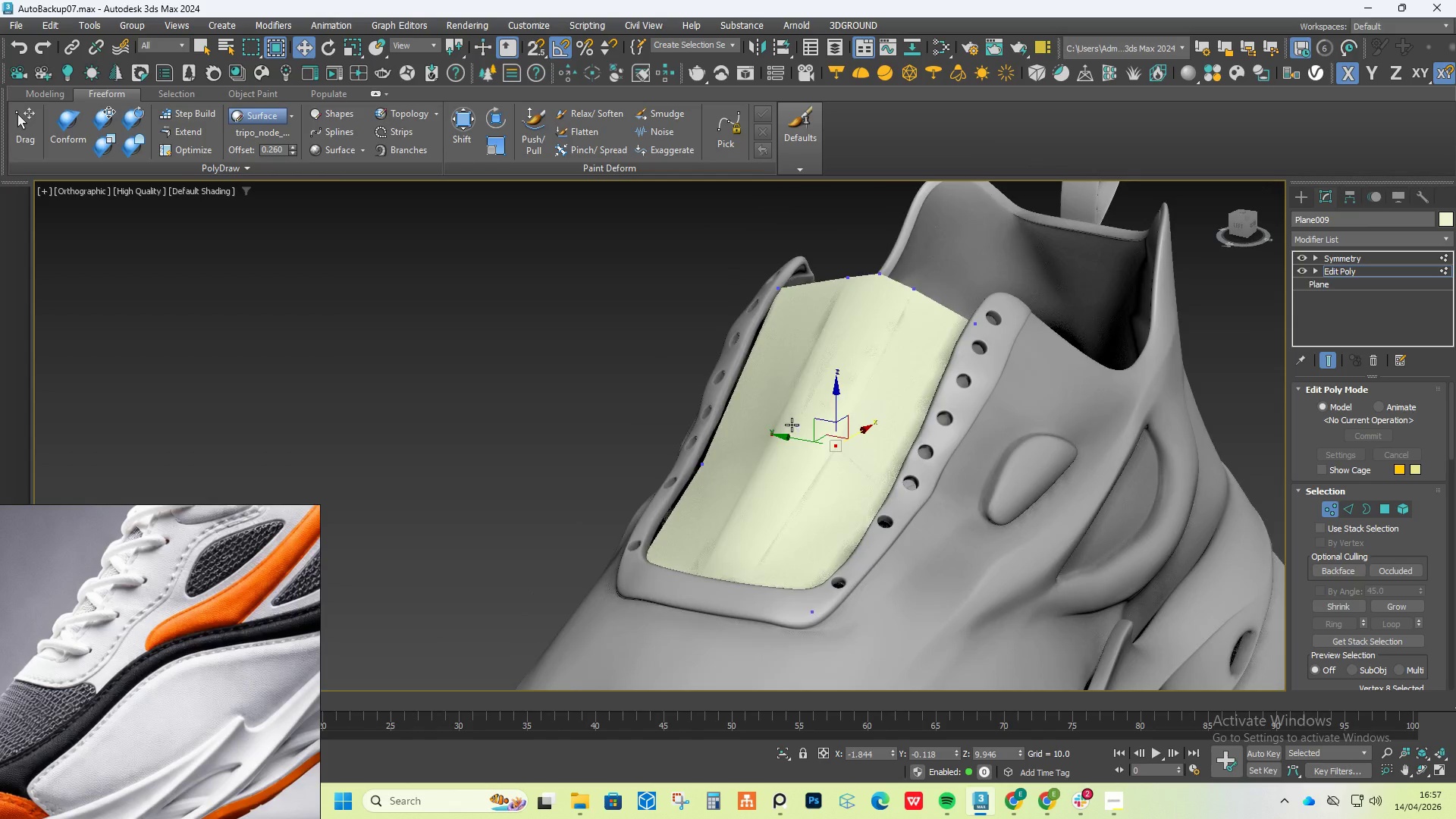 
scroll: coordinate [816, 435], scroll_direction: up, amount: 1.0
 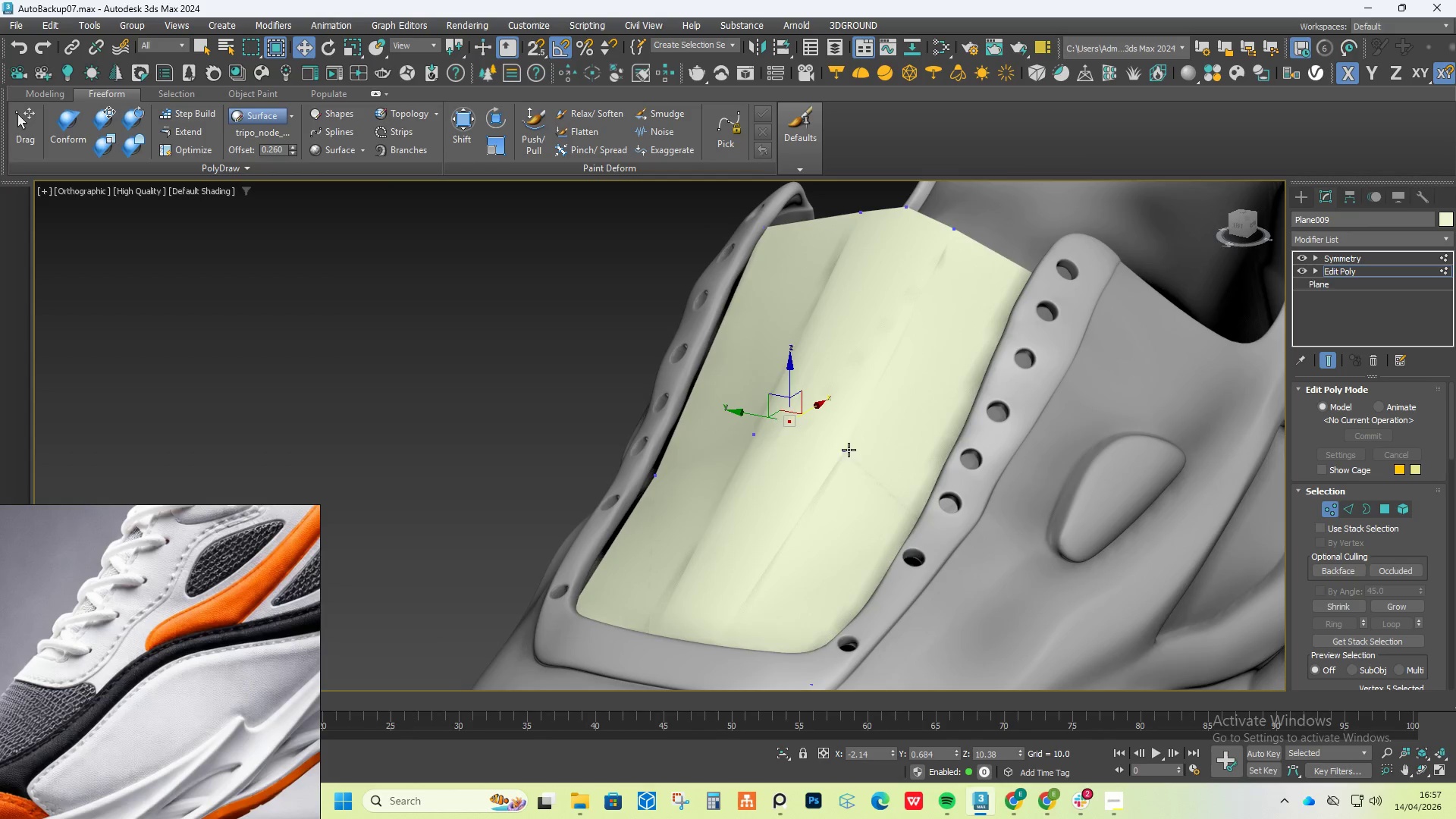 
left_click([849, 450])
 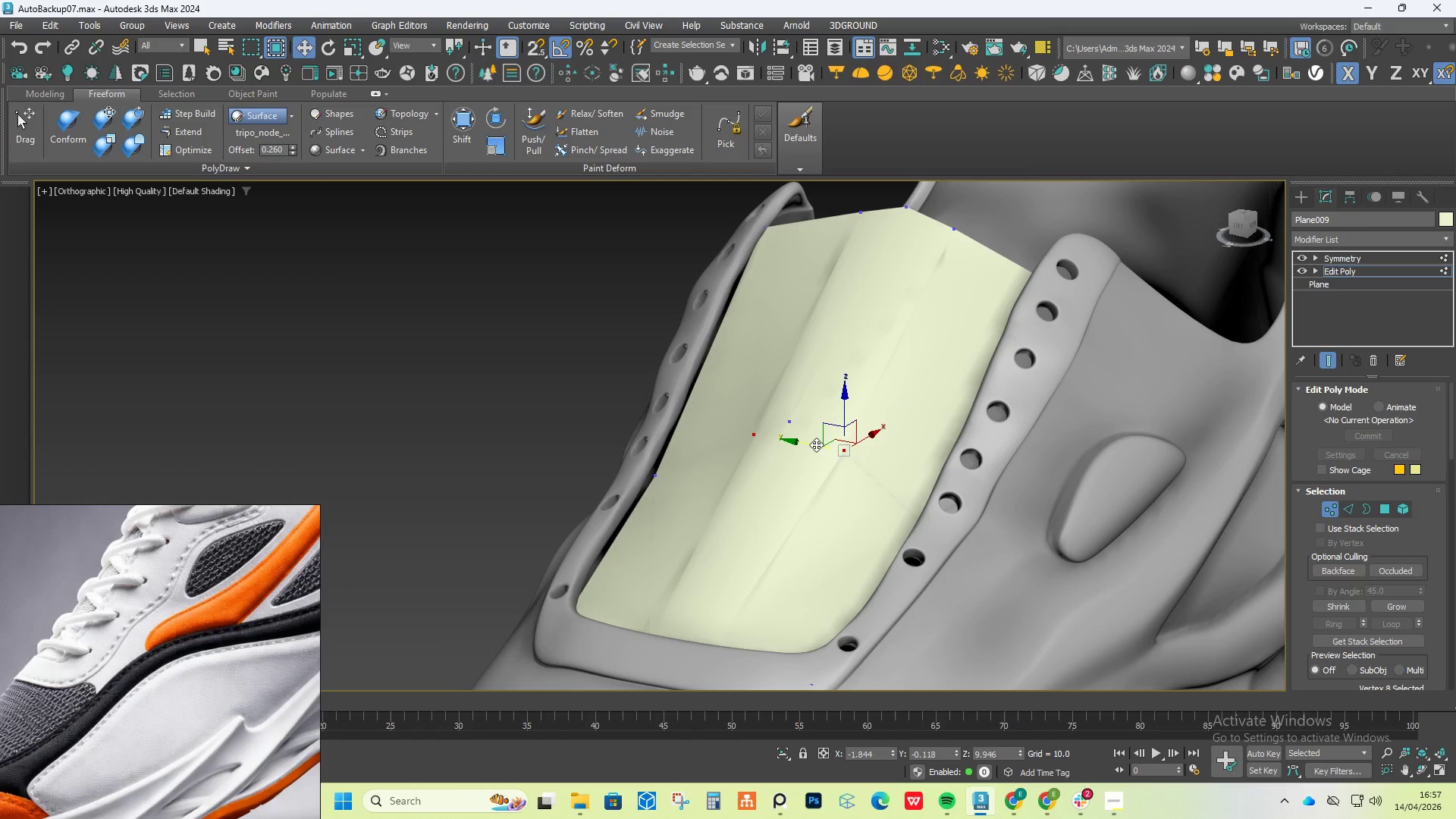 
left_click_drag(start_coordinate=[813, 443], to_coordinate=[841, 453])
 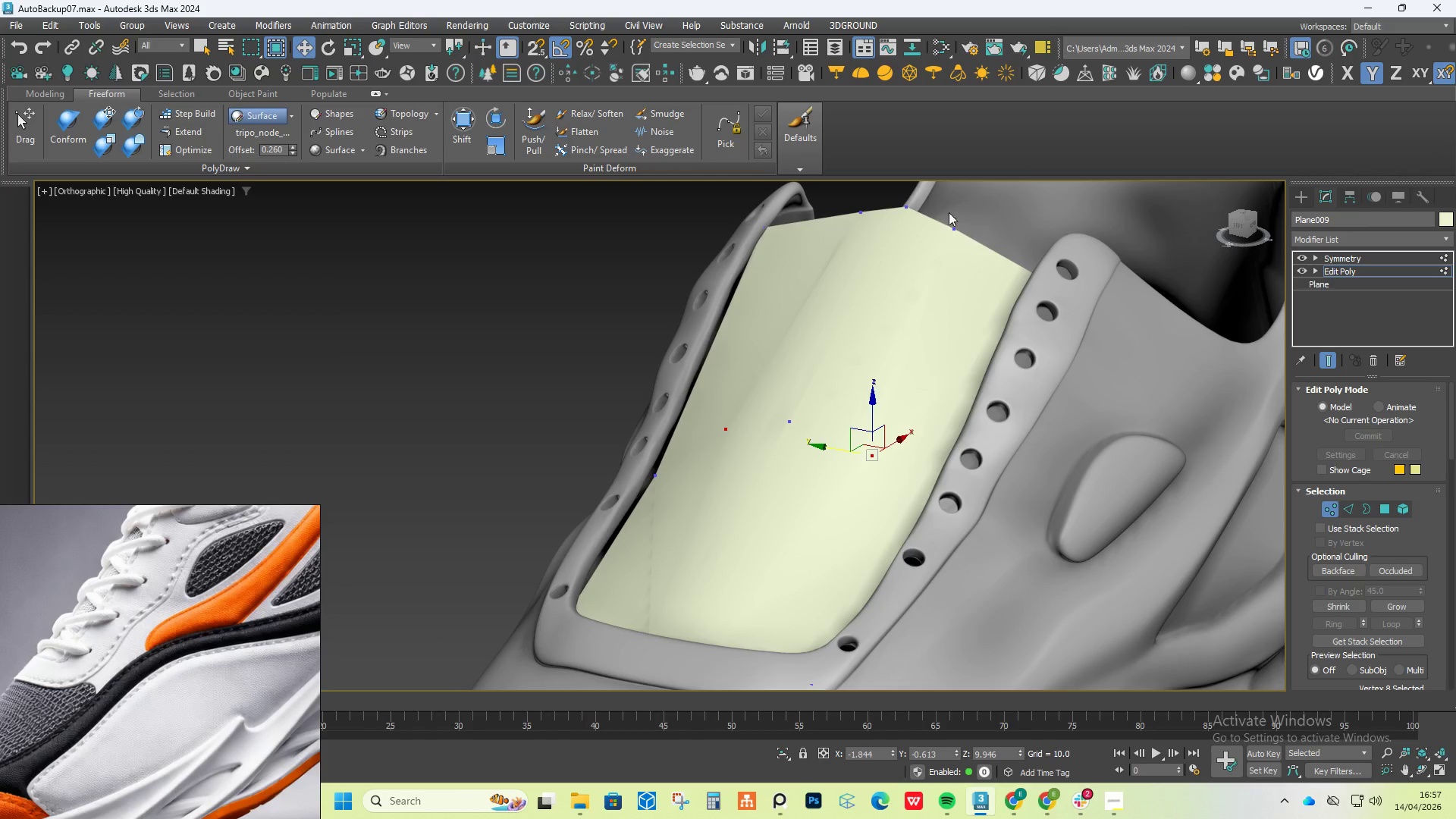 
left_click([953, 220])
 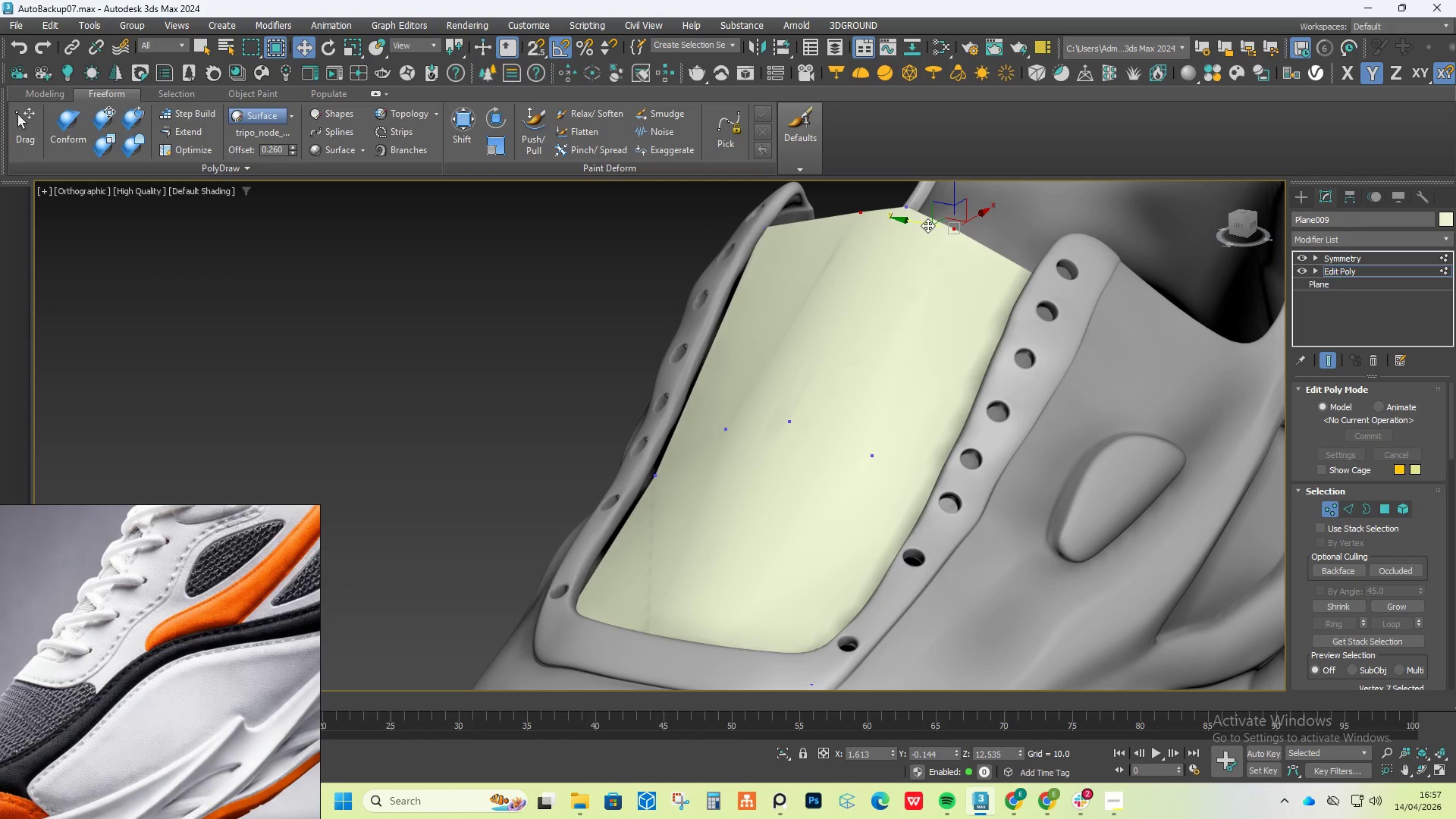 
left_click_drag(start_coordinate=[927, 225], to_coordinate=[958, 235])
 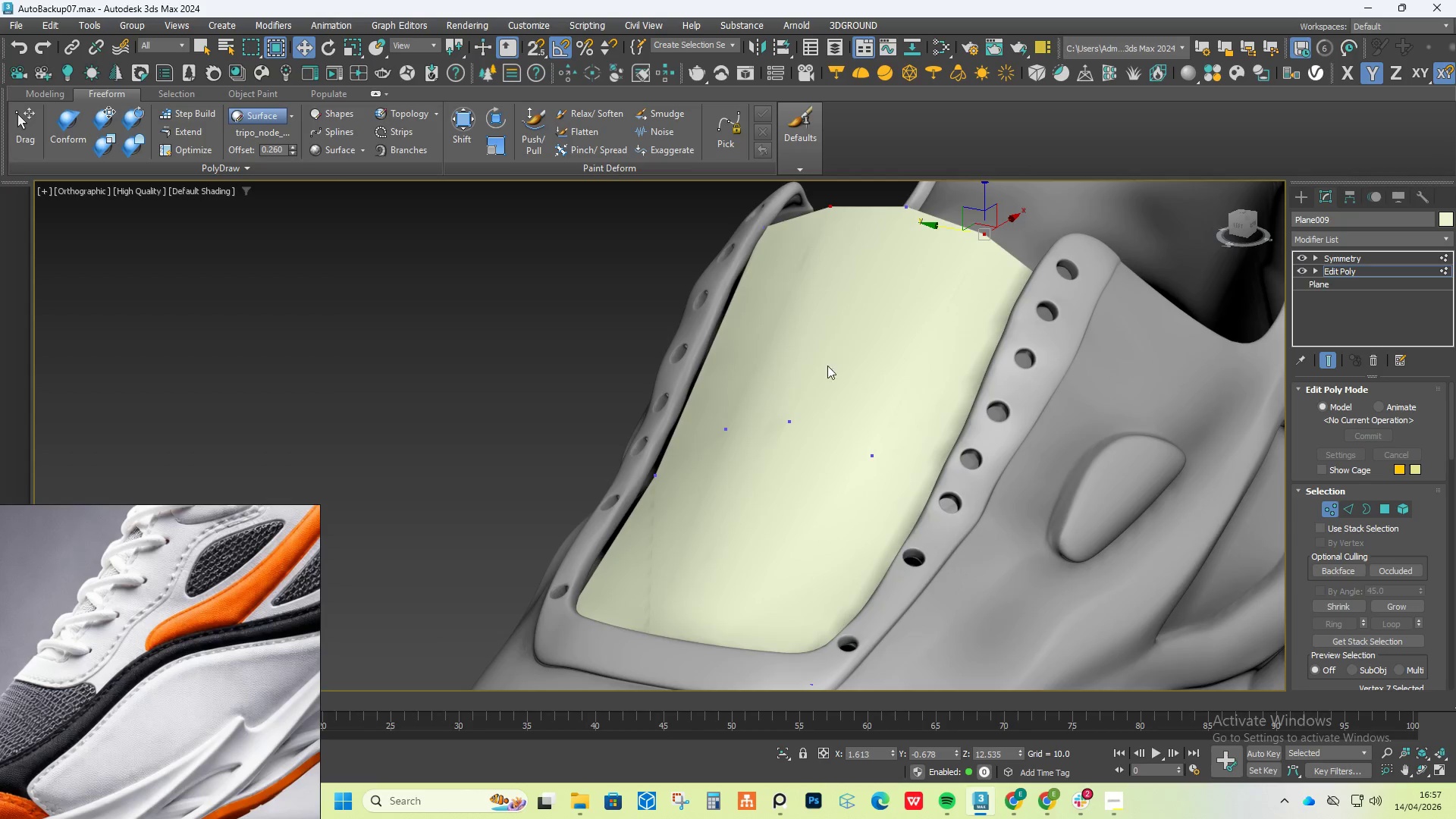 
hold_key(key=AltLeft, duration=0.94)
 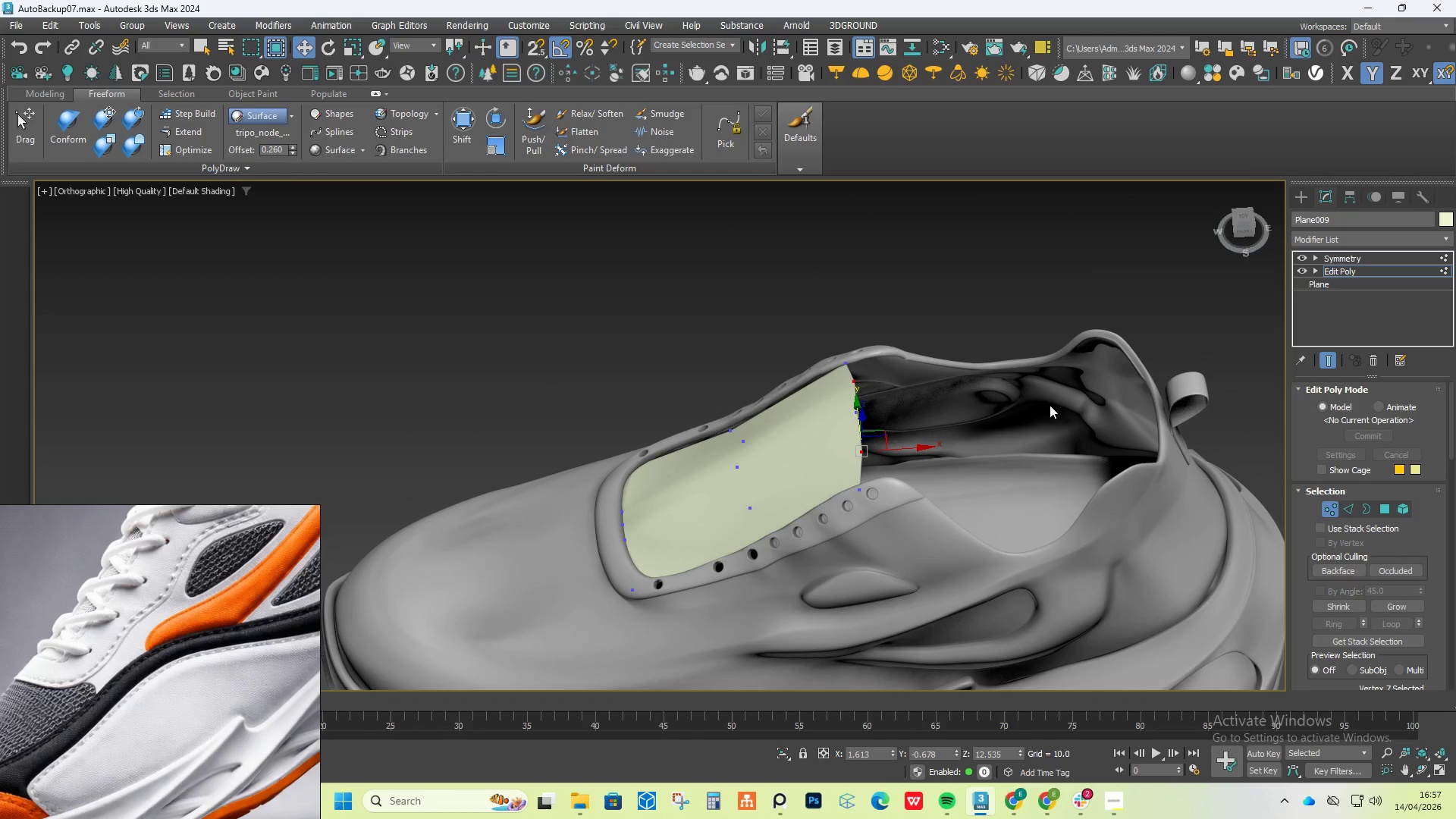 
scroll: coordinate [822, 384], scroll_direction: down, amount: 2.0
 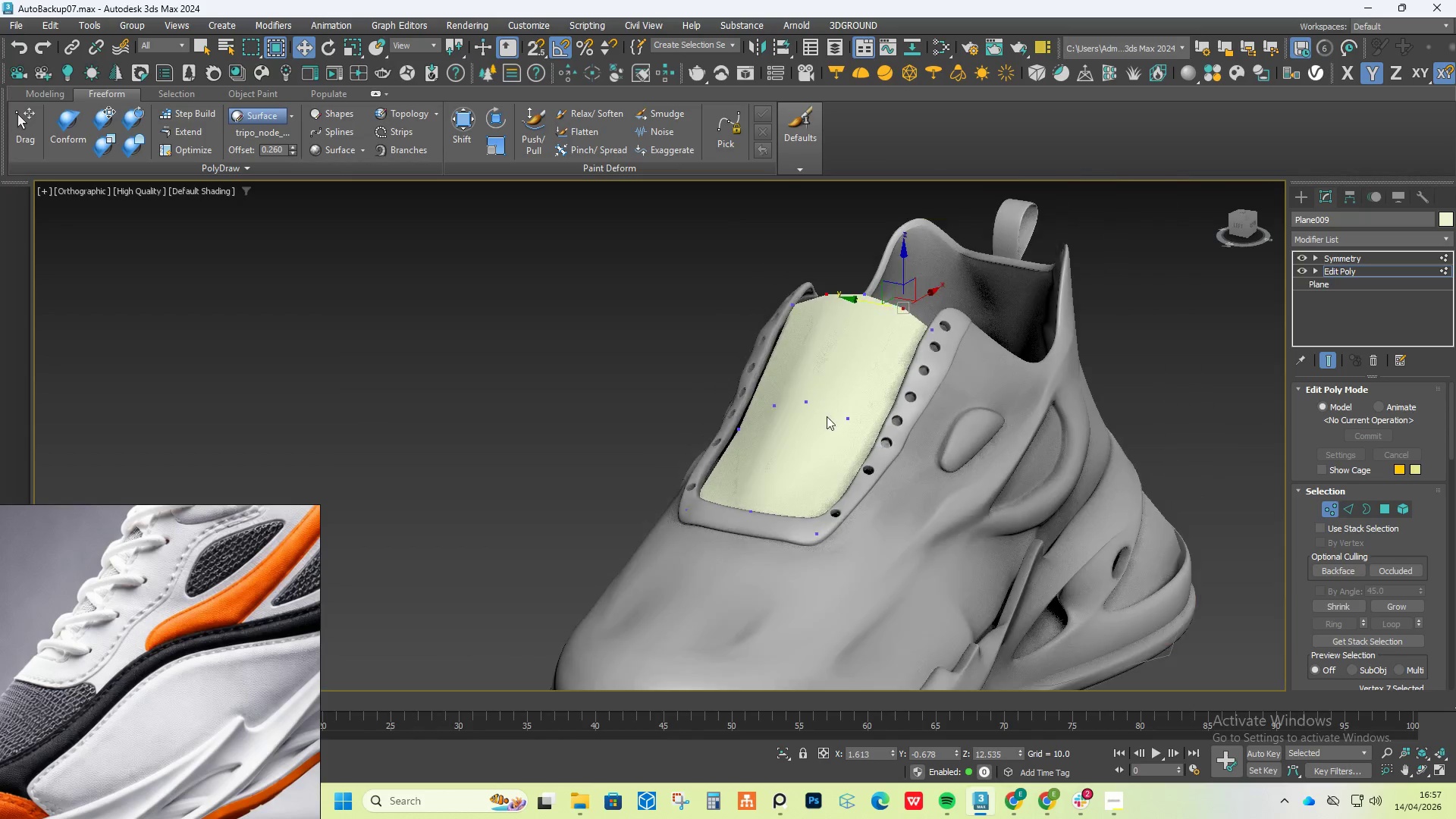 
hold_key(key=AltLeft, duration=1.0)
scroll: coordinate [896, 458], scroll_direction: down, amount: 1.0
 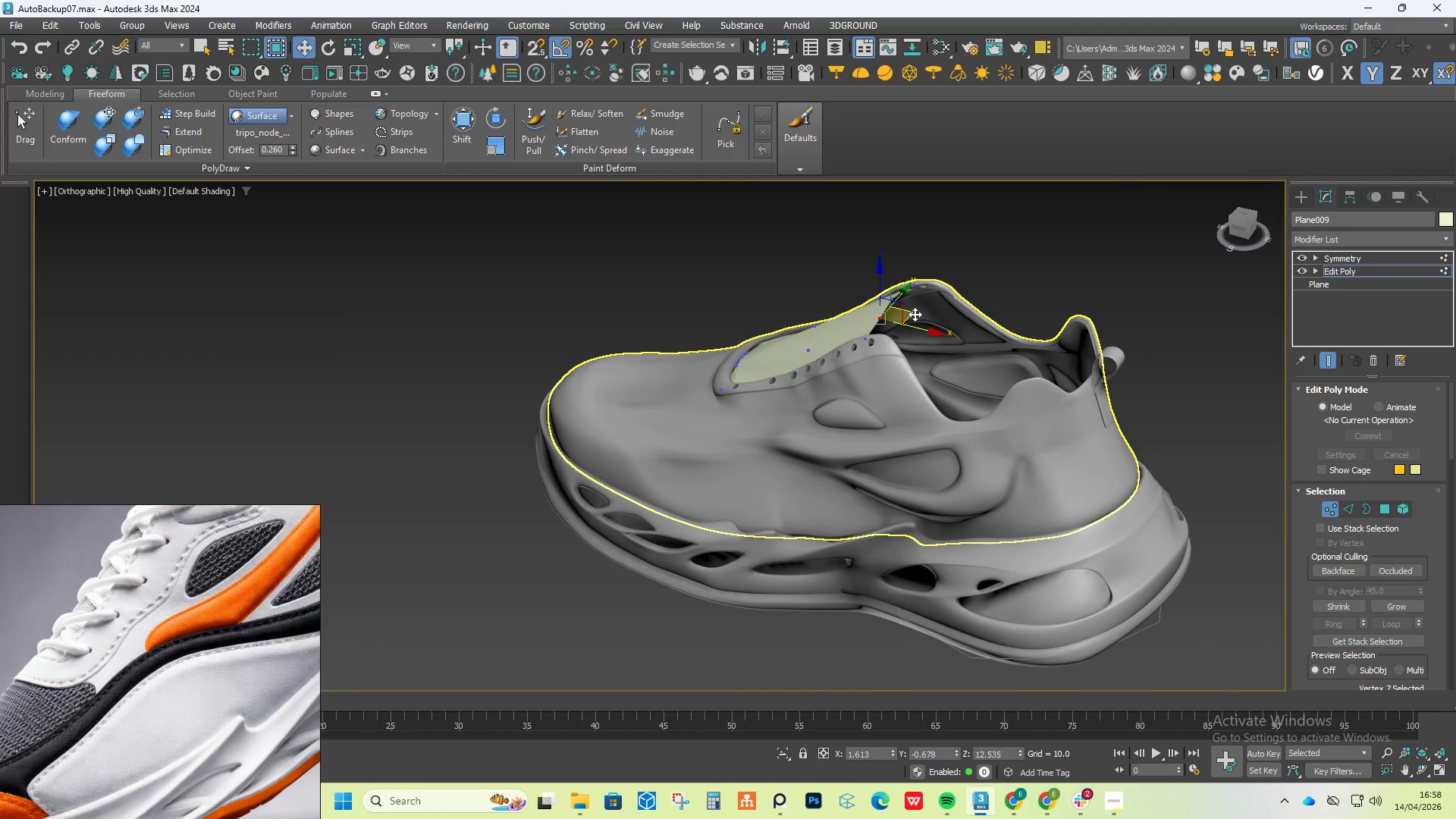 
wait(9.5)
 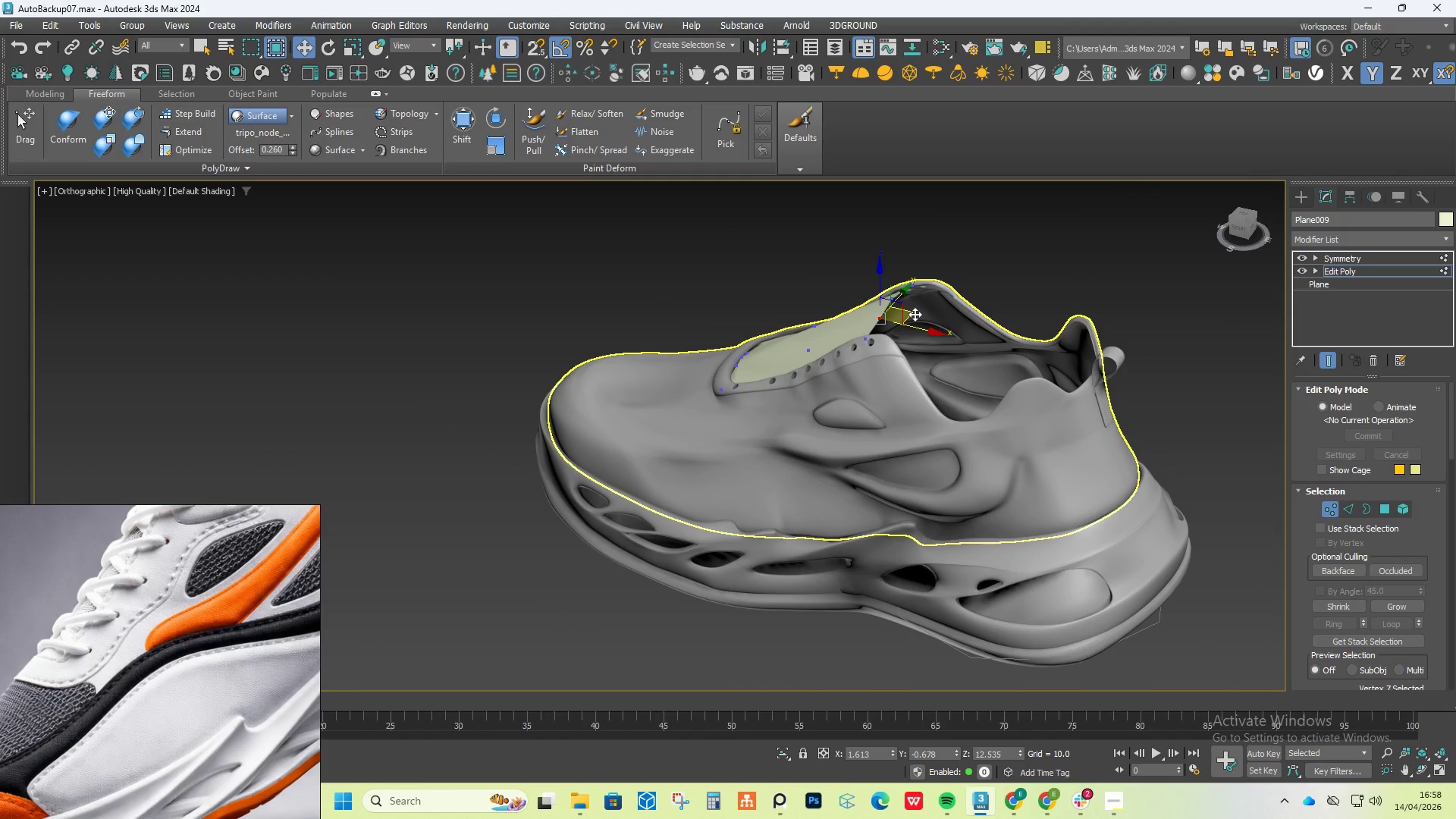 
left_click([1301, 200])
 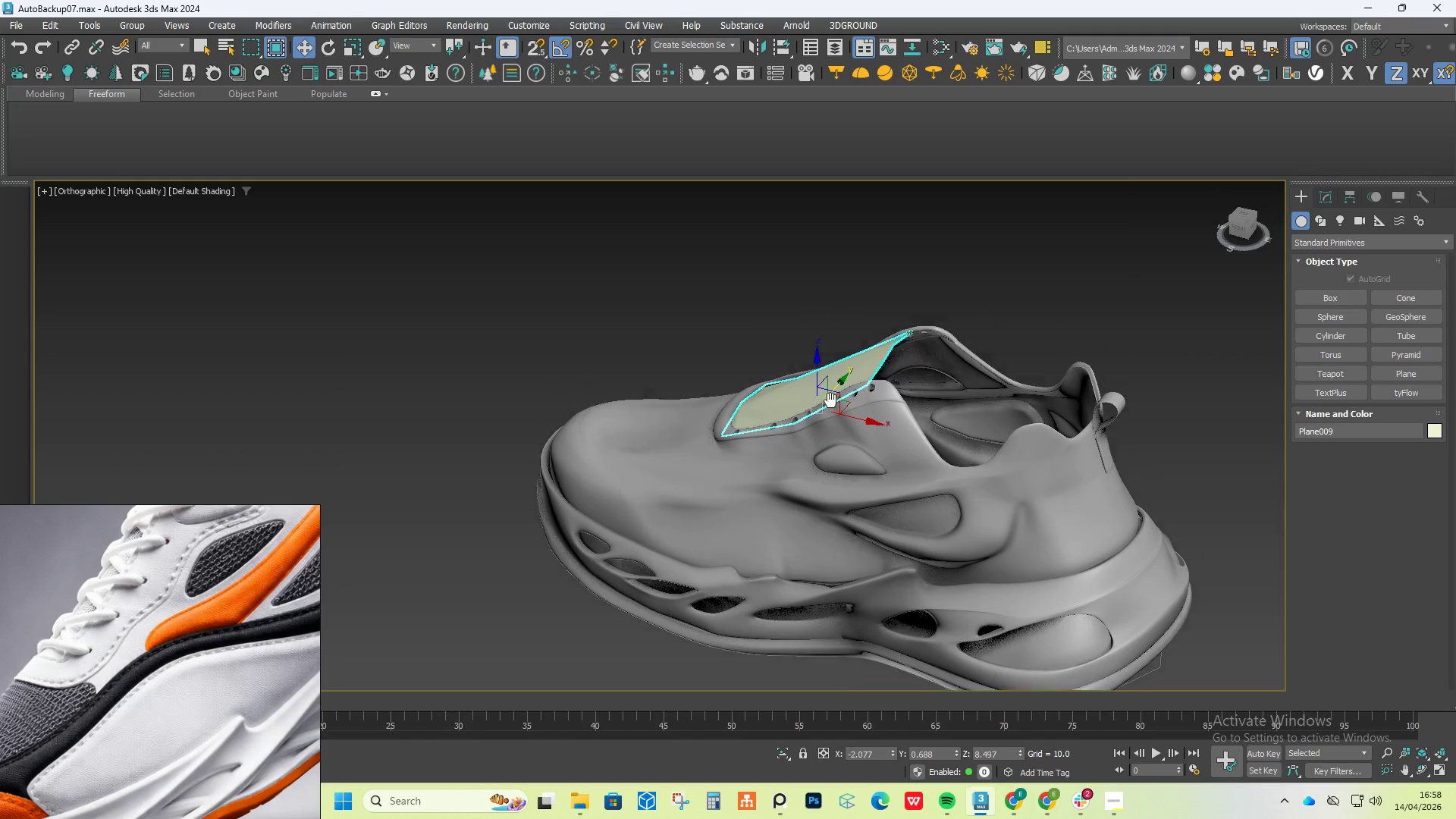 
hold_key(key=AltLeft, duration=0.33)
 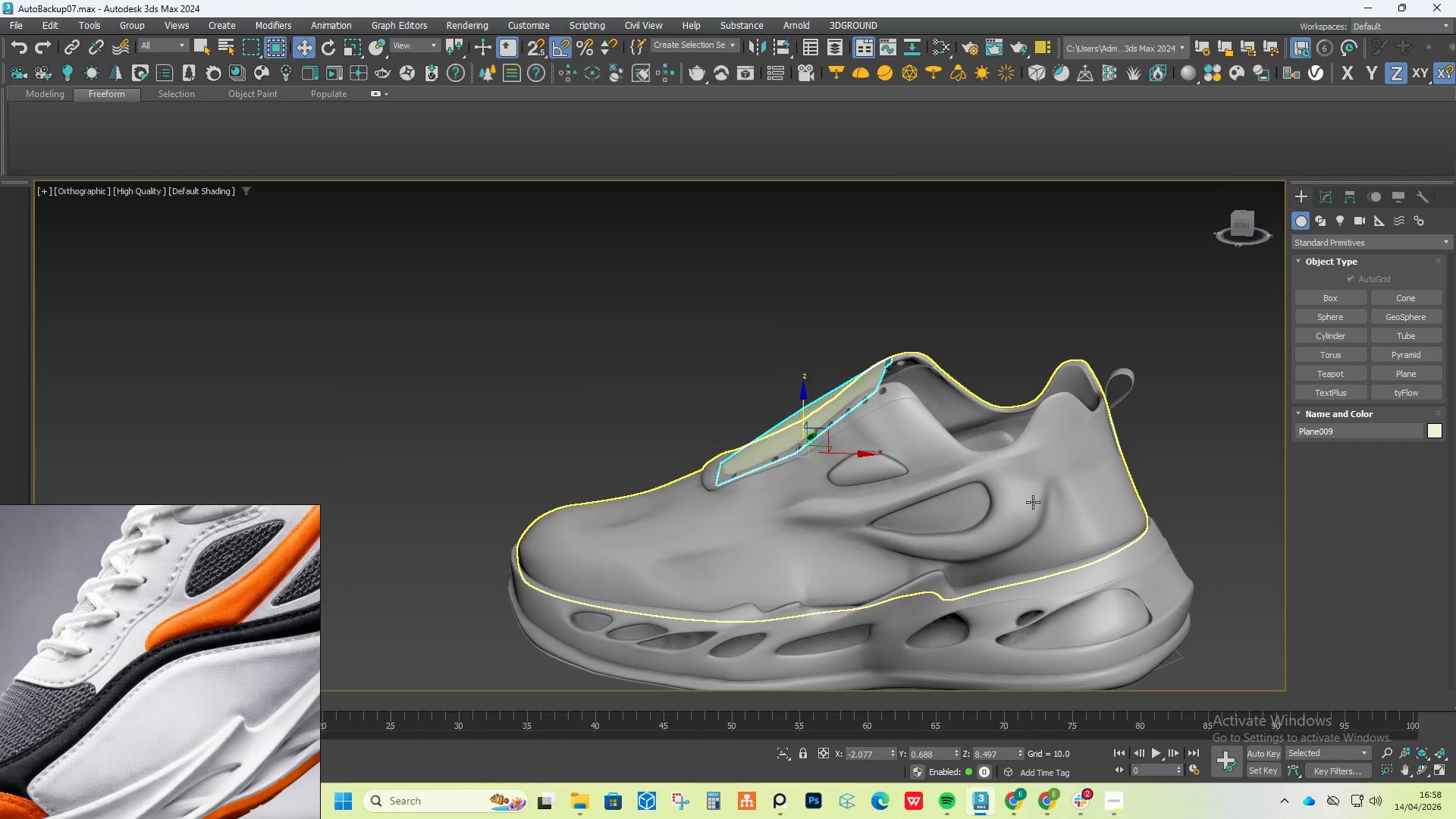 
left_click([1033, 502])
 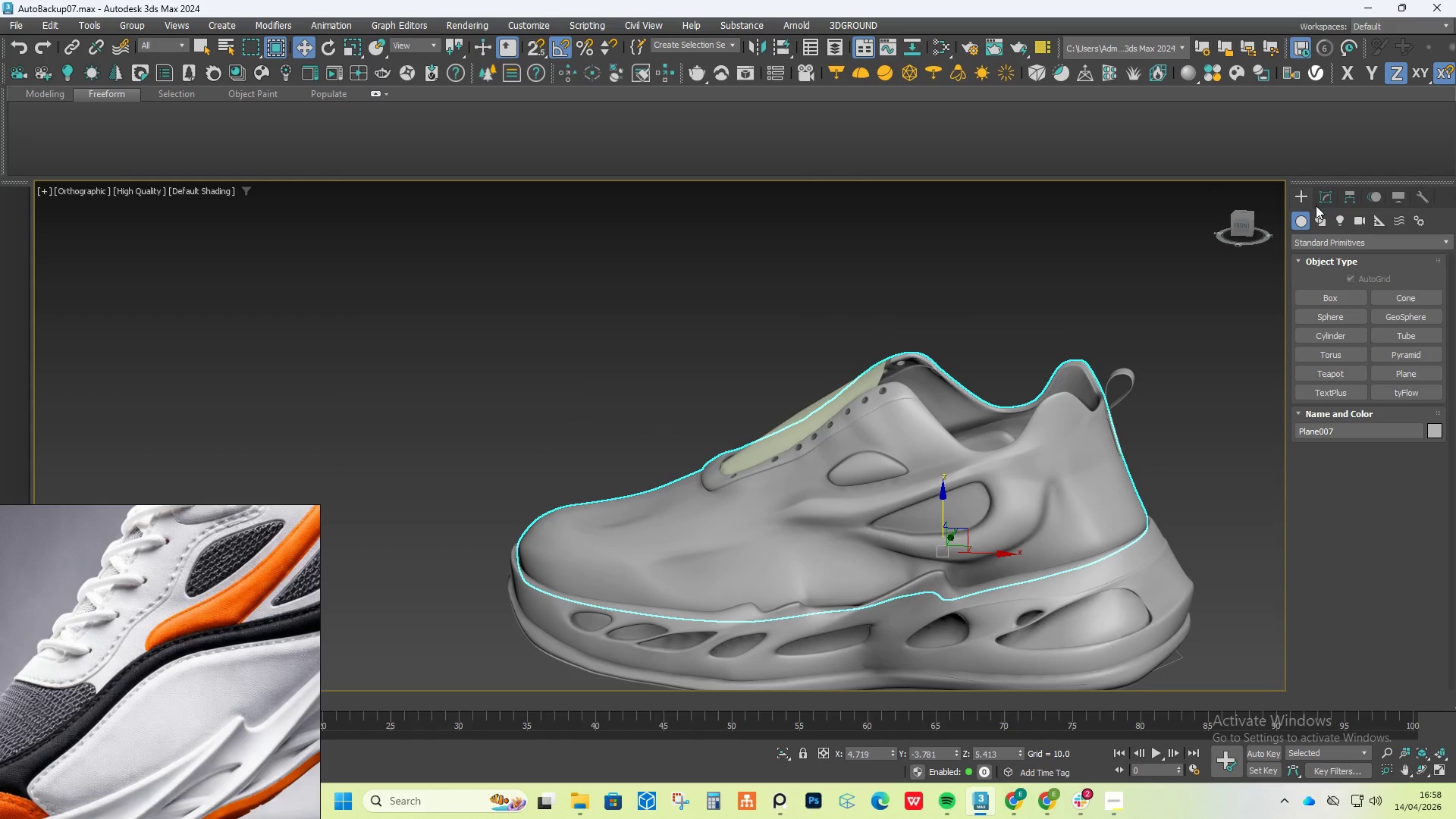 
left_click([1323, 200])
 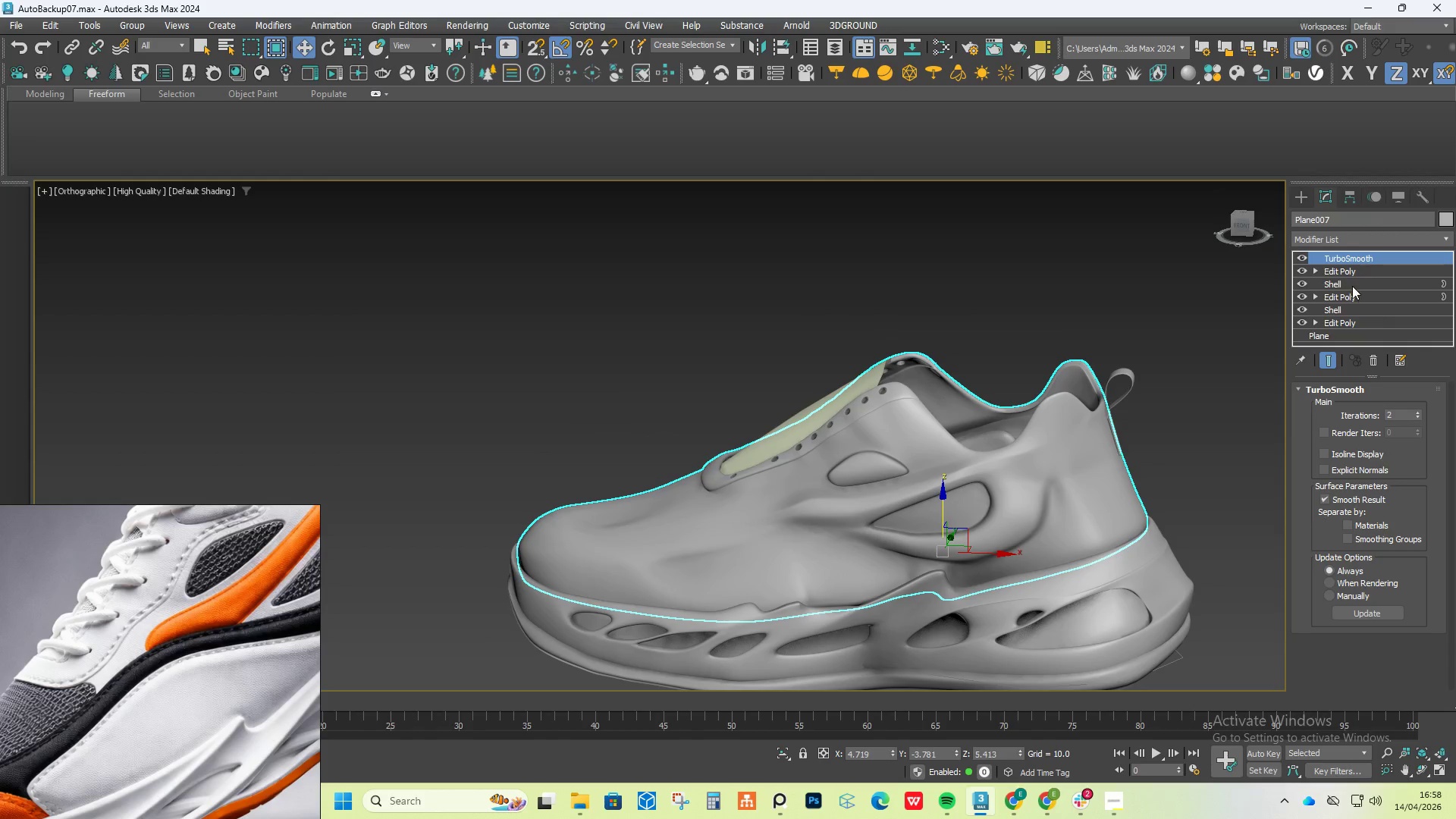 
scroll: coordinate [1337, 306], scroll_direction: down, amount: 3.0
 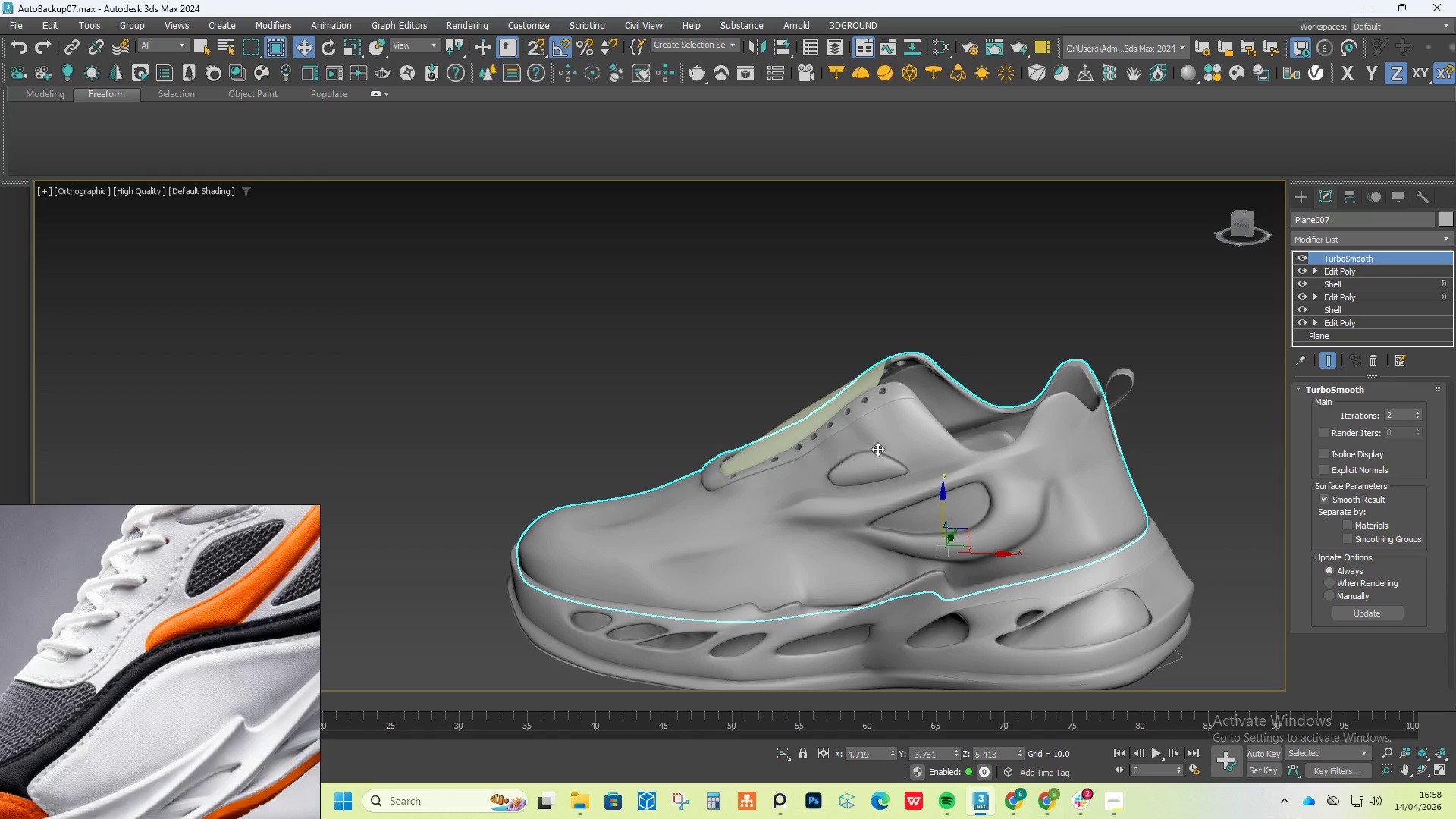 
left_click([1087, 596])
 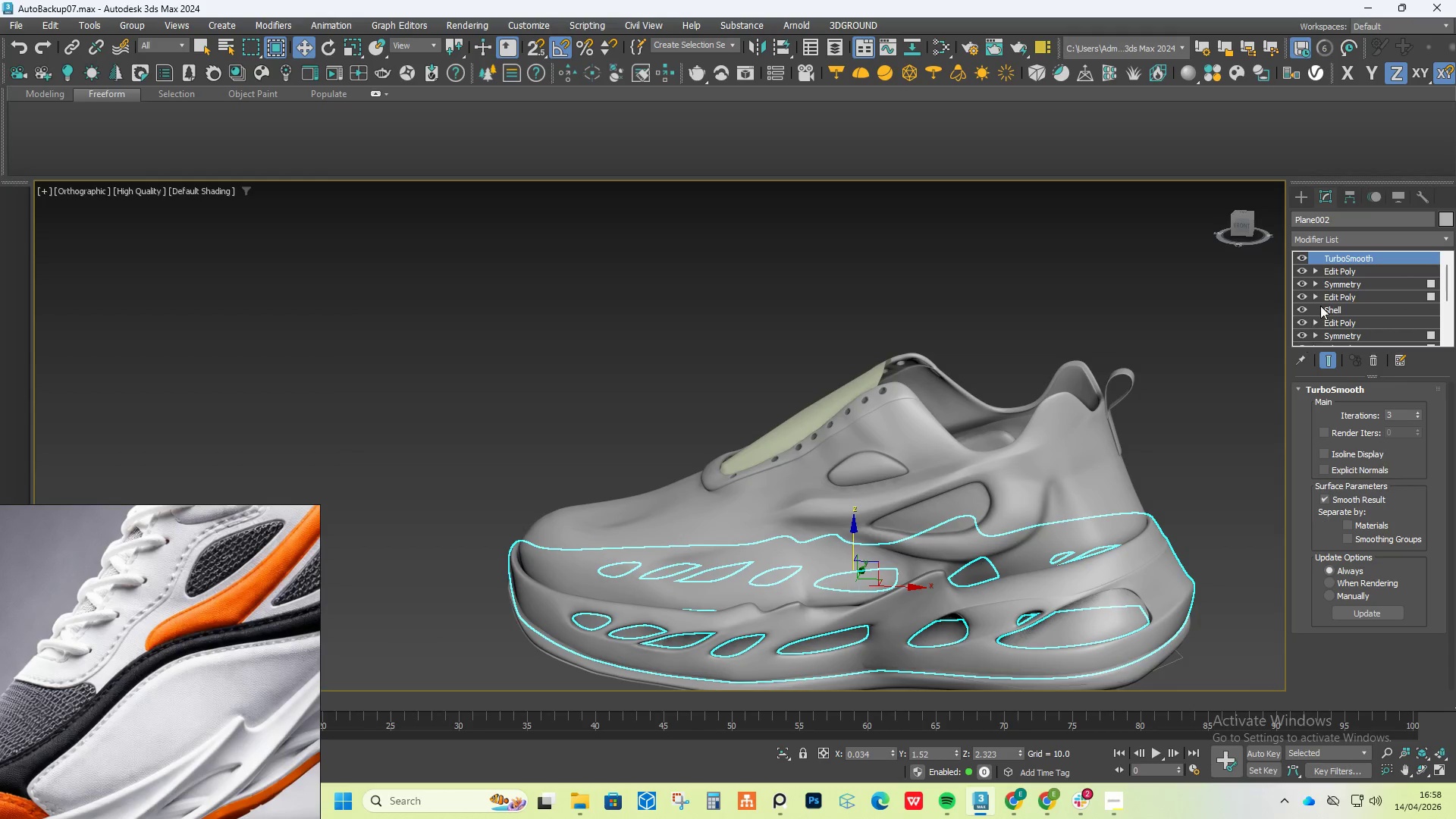 
scroll: coordinate [1331, 287], scroll_direction: down, amount: 4.0
 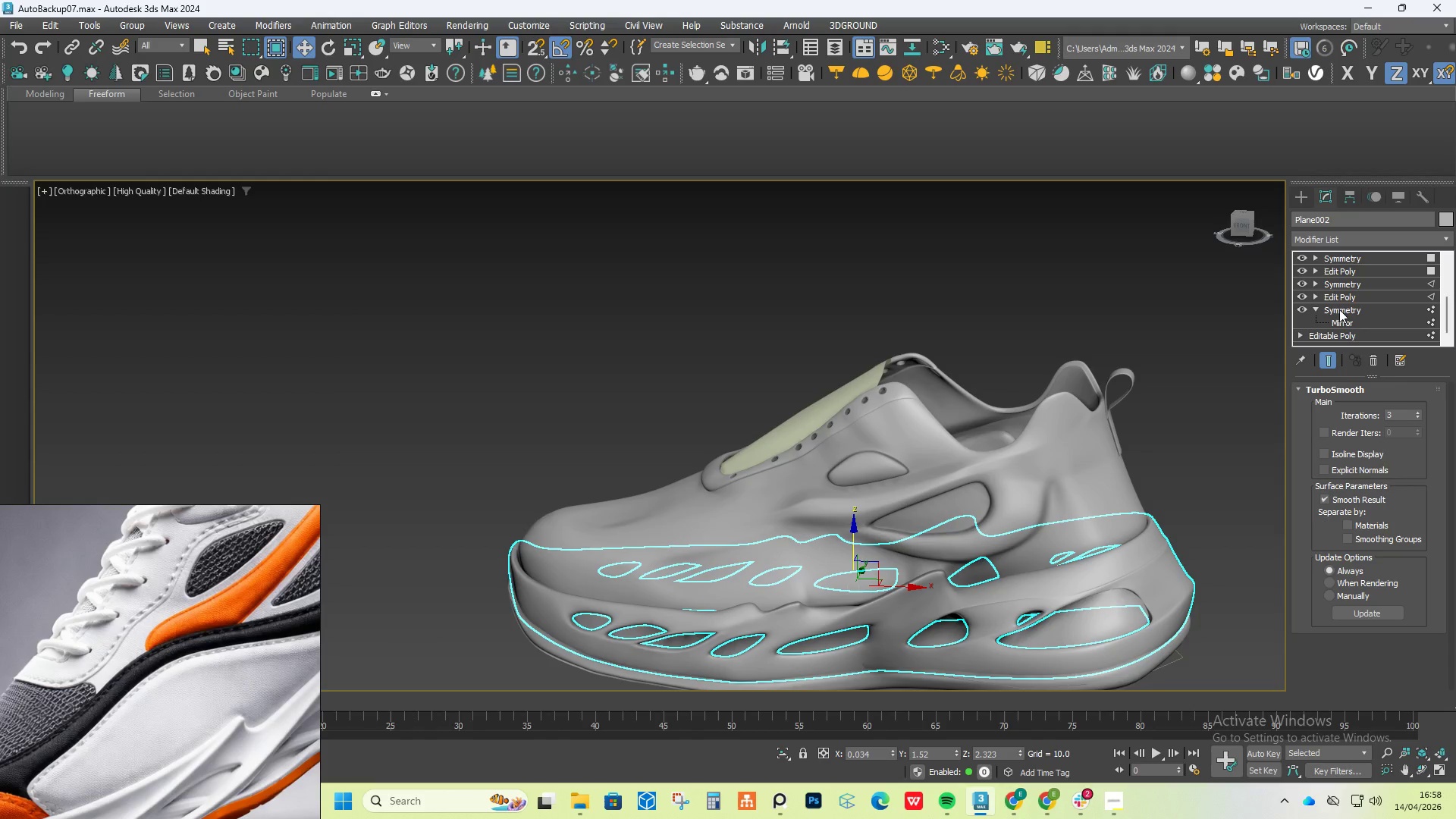 
scroll: coordinate [1346, 309], scroll_direction: up, amount: 5.0
 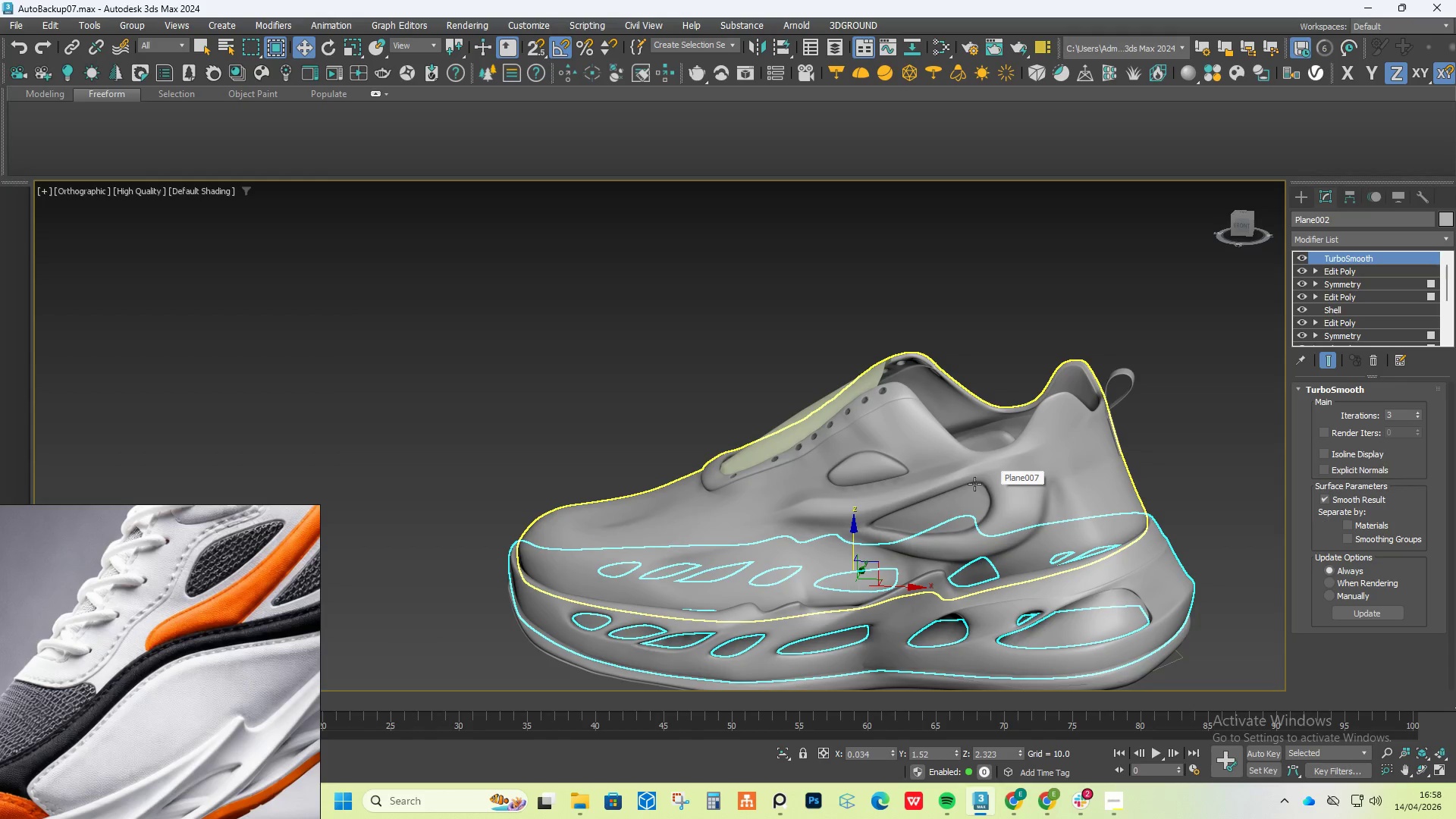 
left_click([1014, 512])
 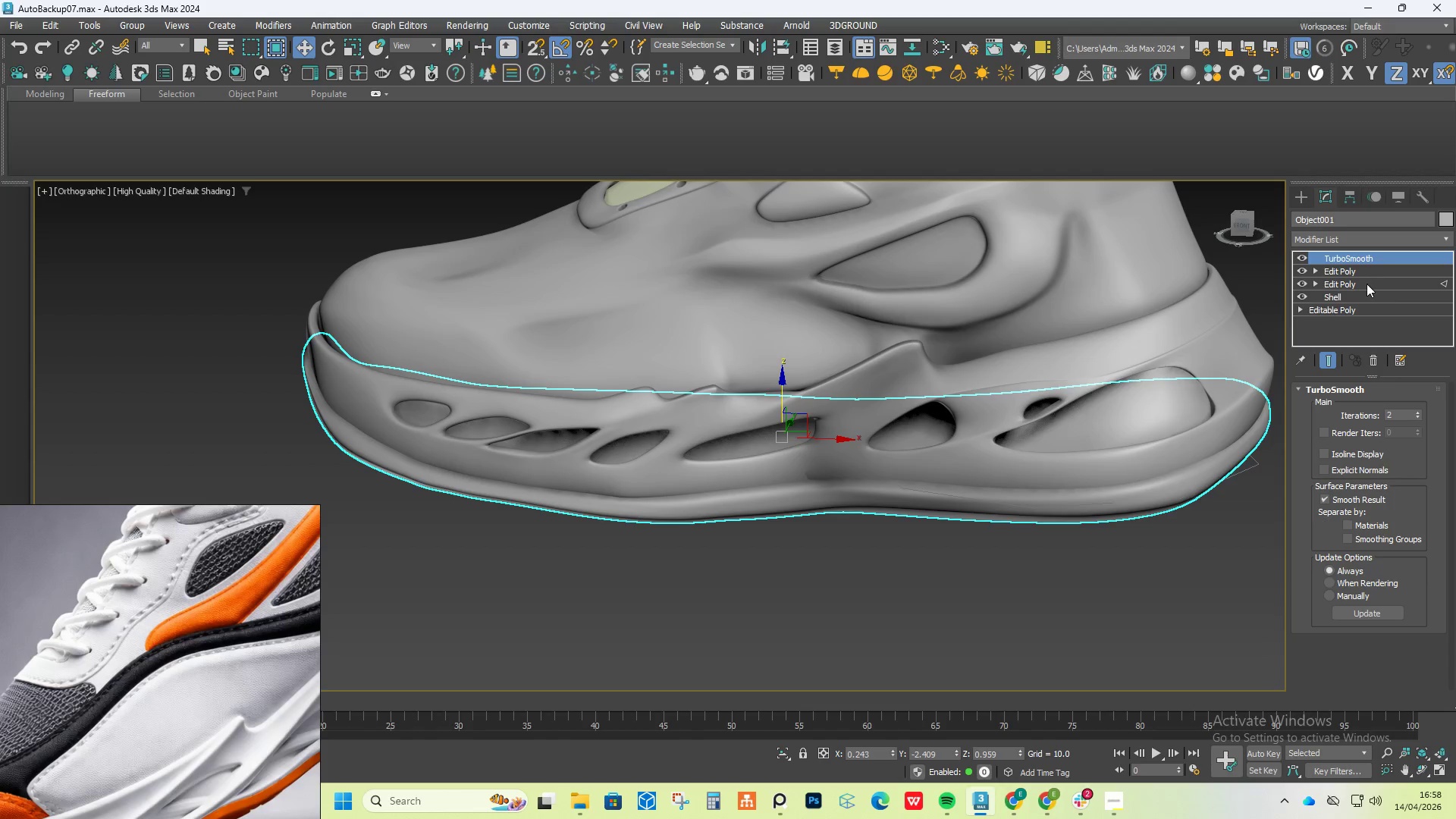 
scroll: coordinate [1008, 518], scroll_direction: up, amount: 1.0
 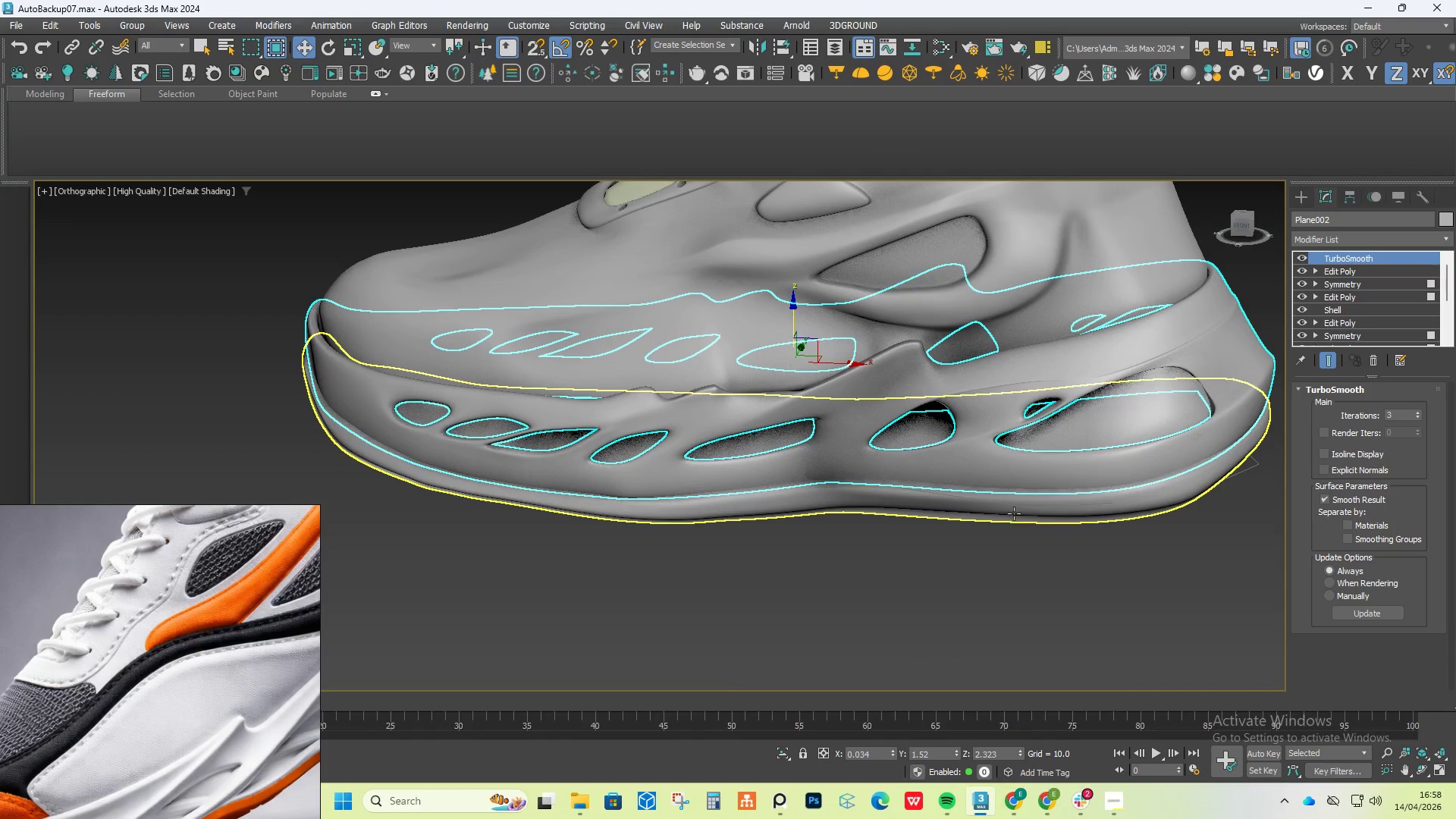 
scroll: coordinate [959, 351], scroll_direction: down, amount: 2.0
 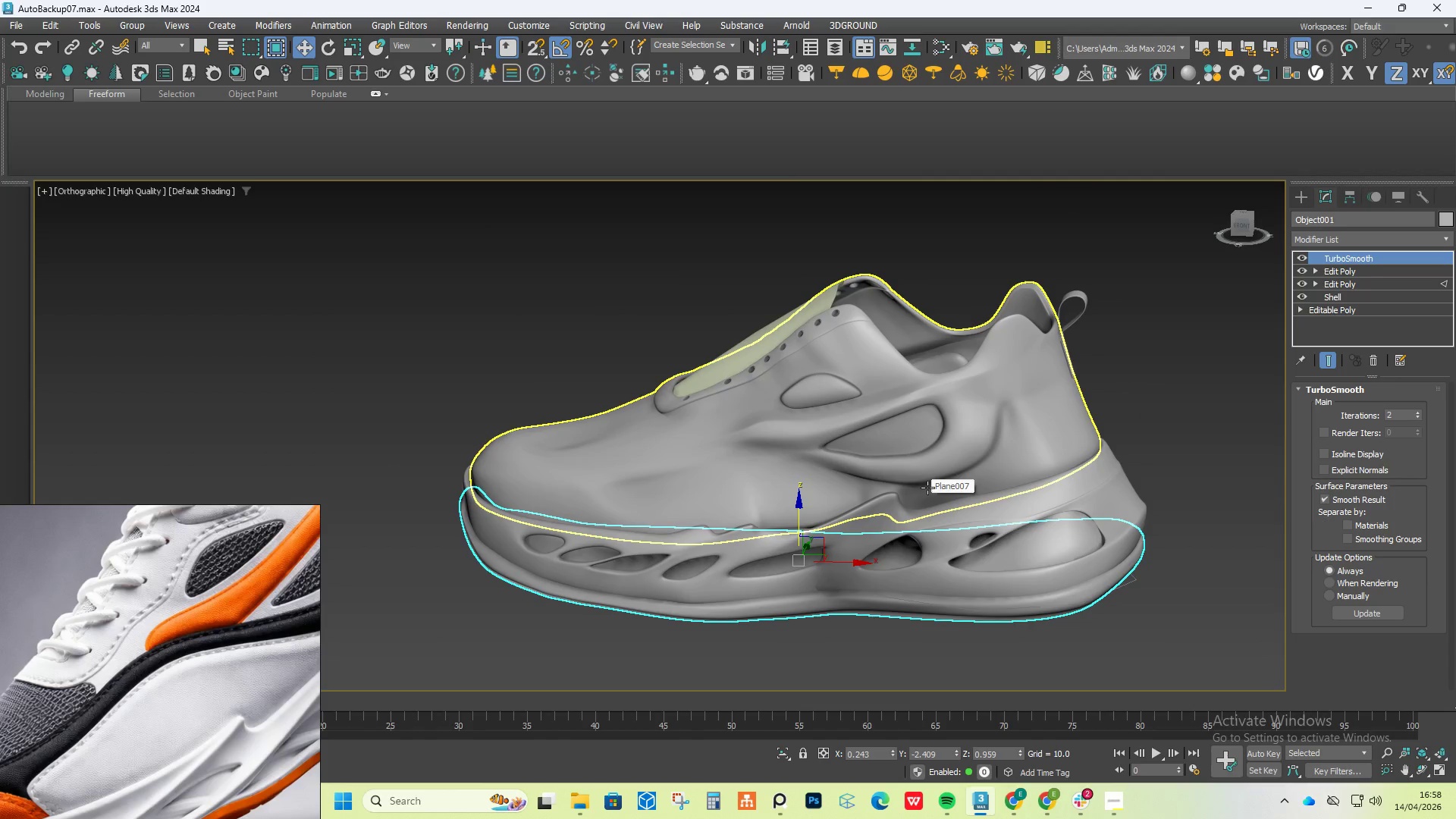 
left_click([1125, 497])
 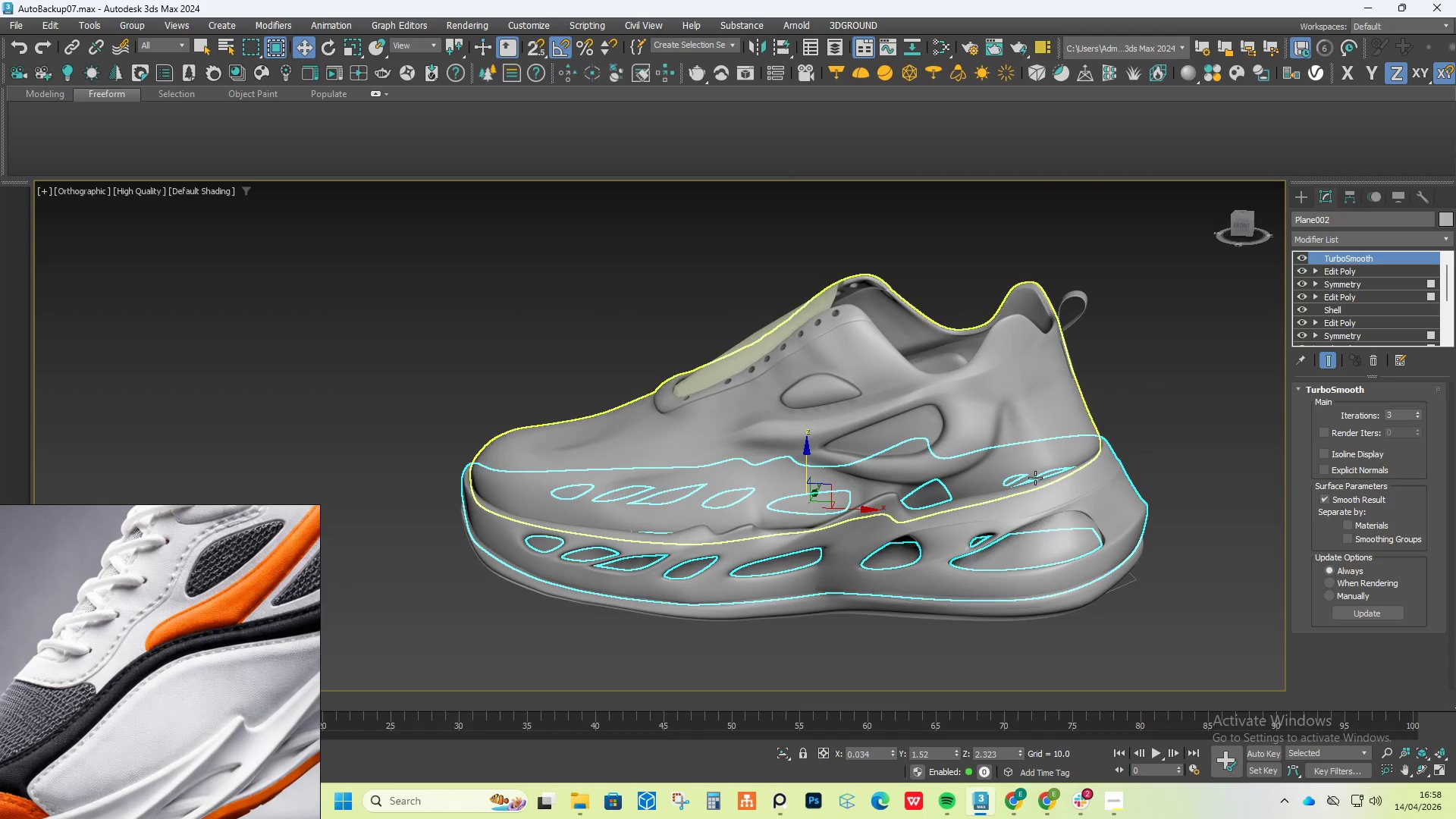 
hold_key(key=ControlLeft, duration=0.61)
 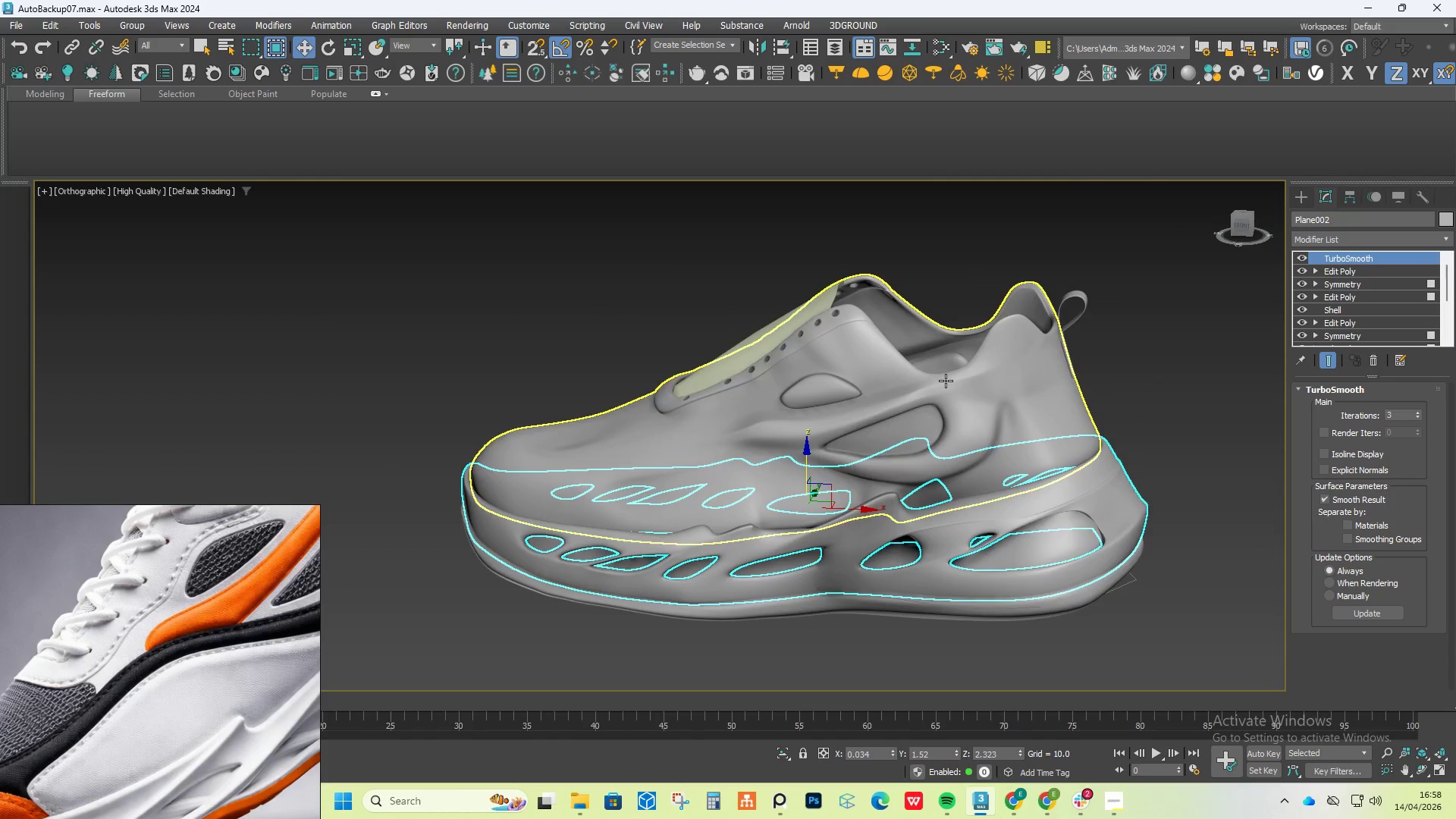 
hold_key(key=AltLeft, duration=0.69)
 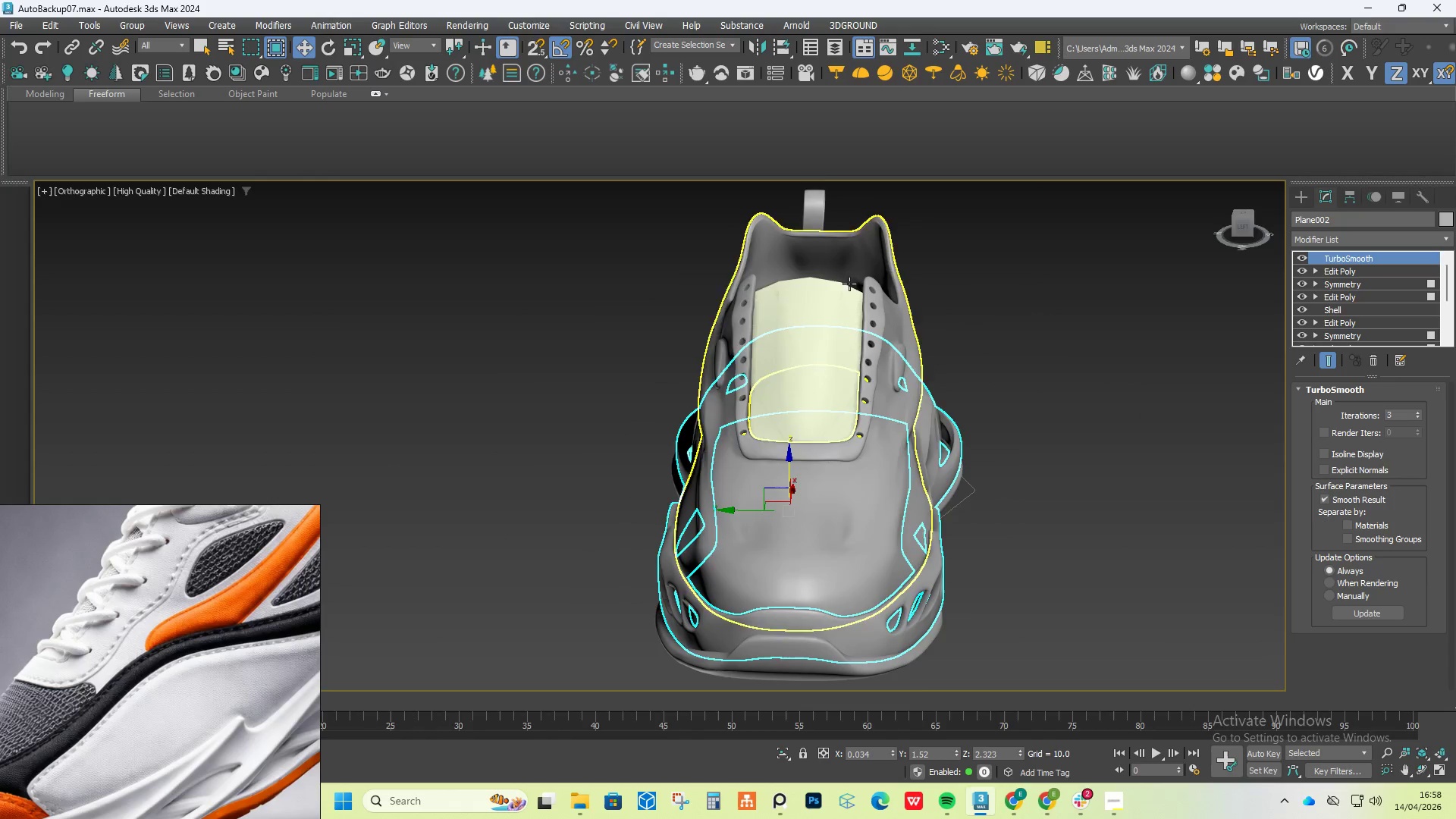 
hold_key(key=AltLeft, duration=1.5)
 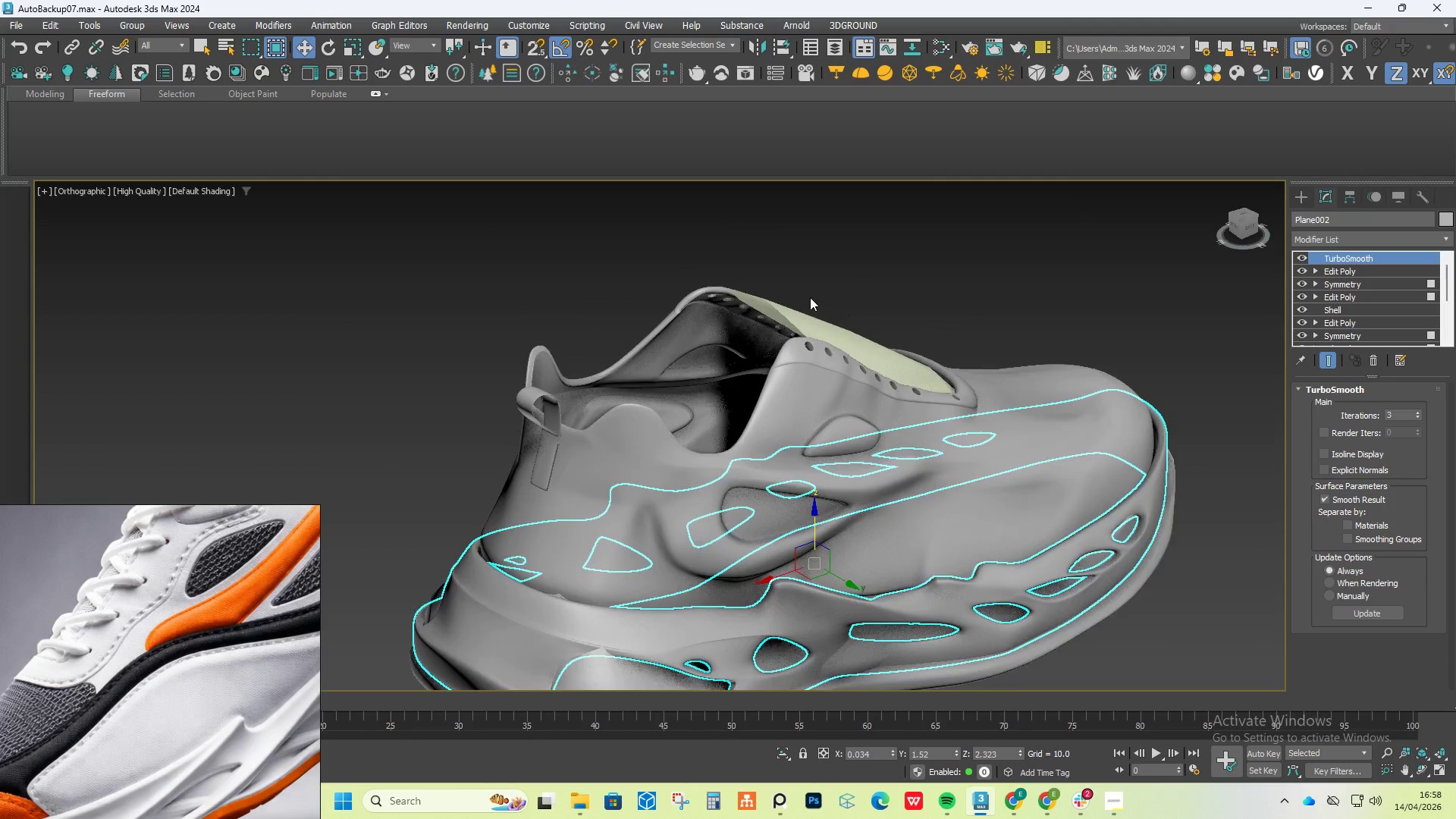 
key(Alt+AltLeft)
 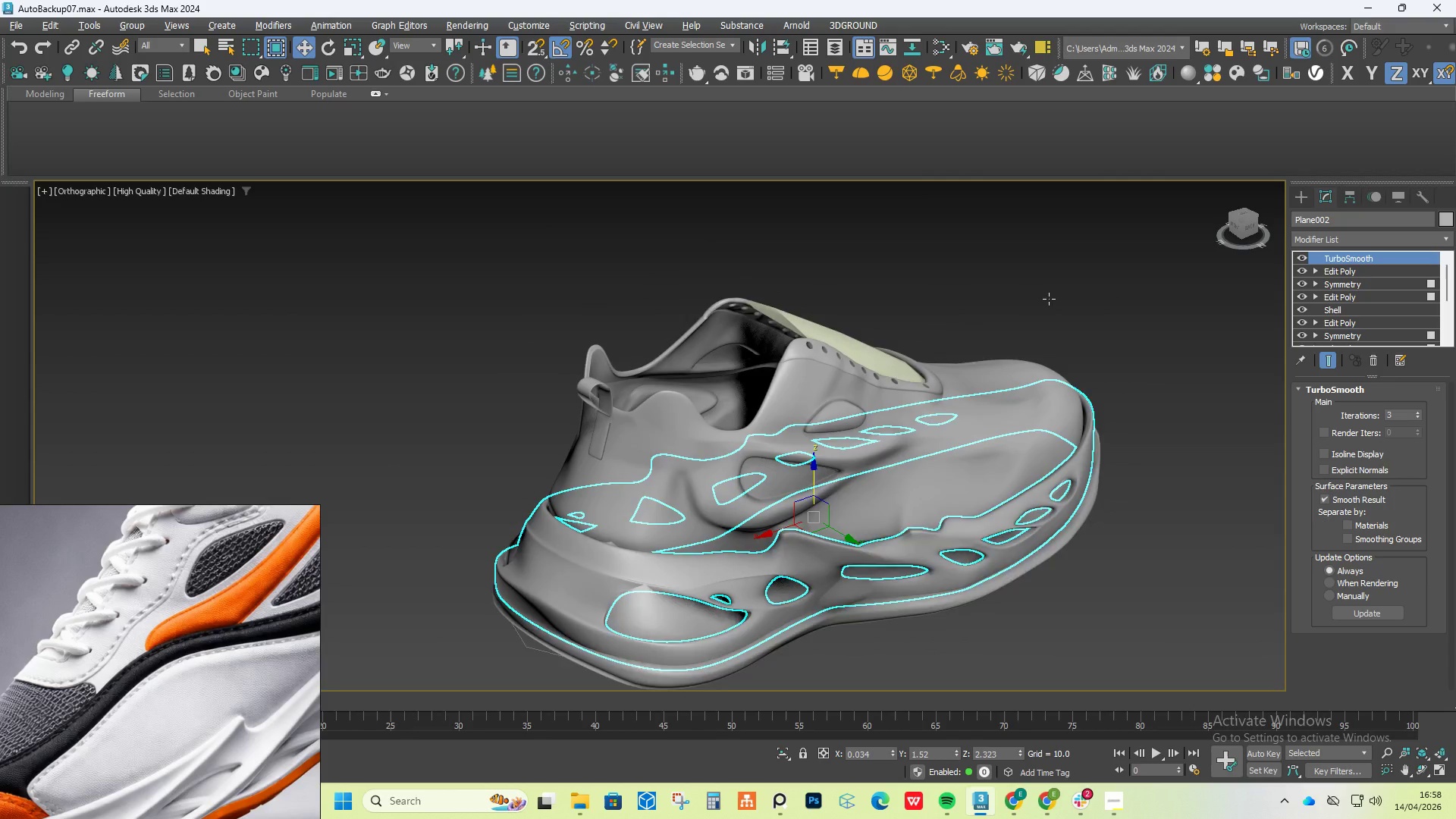 
key(Alt+AltLeft)
 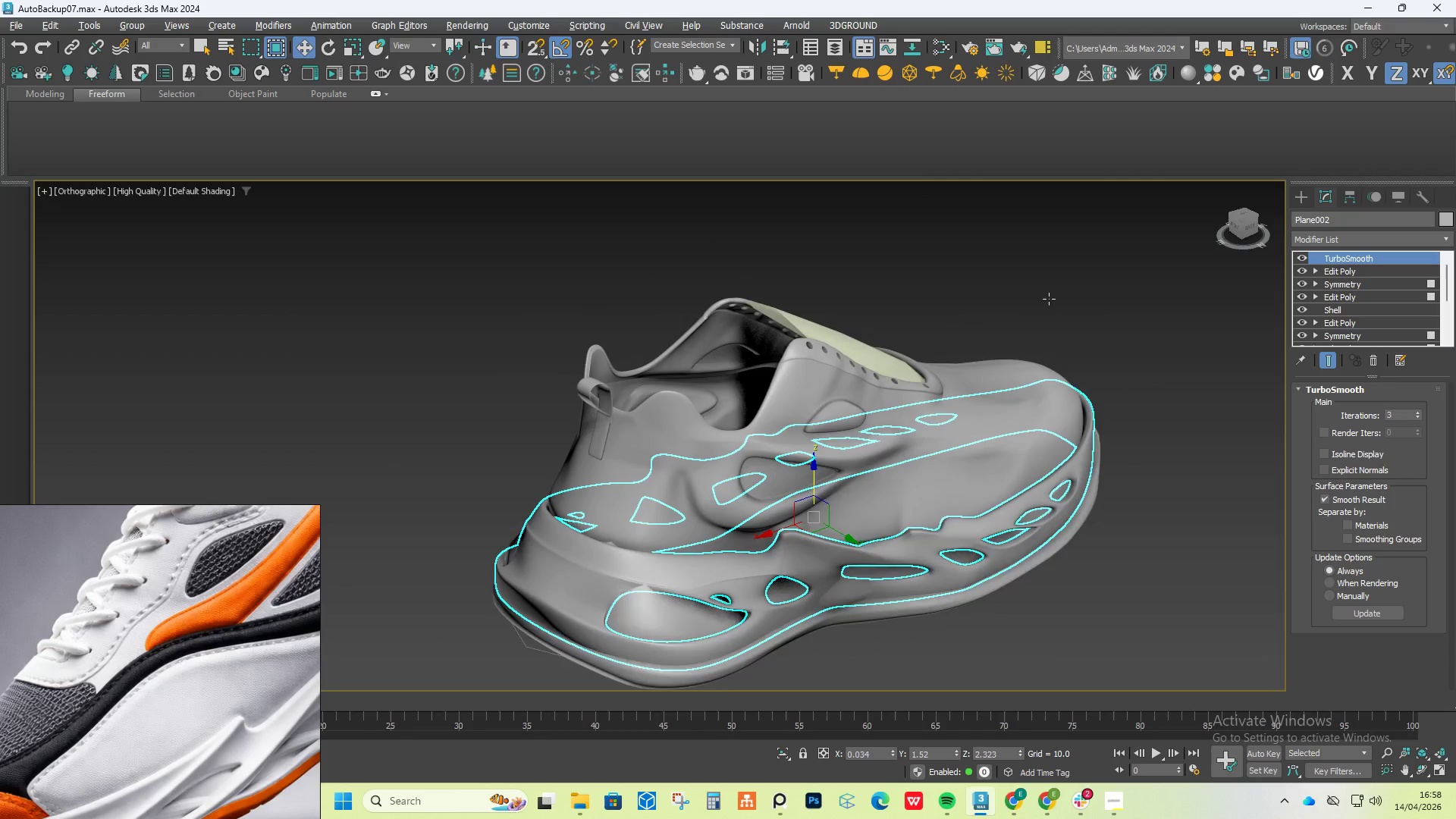 
key(Alt+AltLeft)
 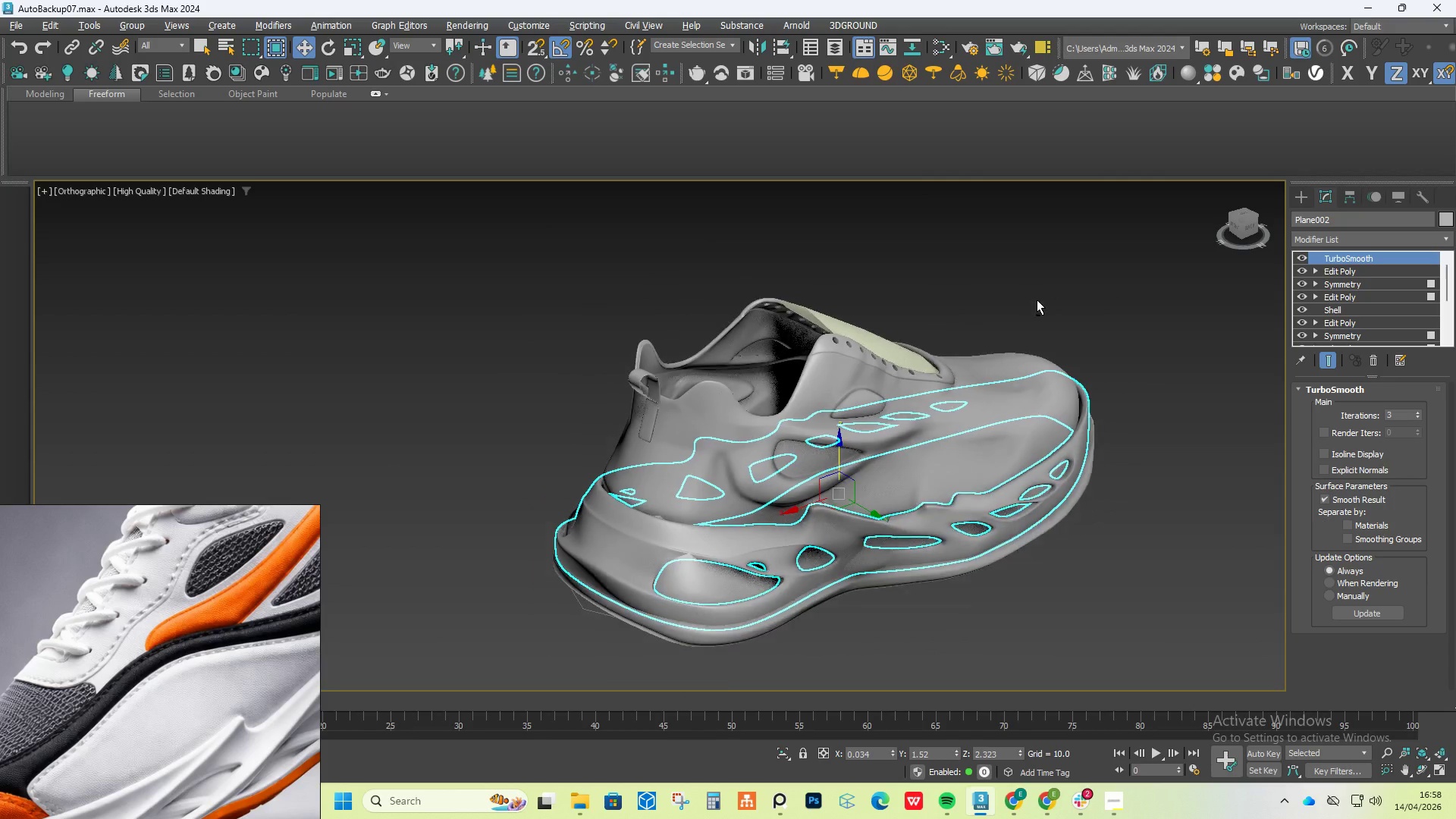 
key(Alt+AltLeft)
 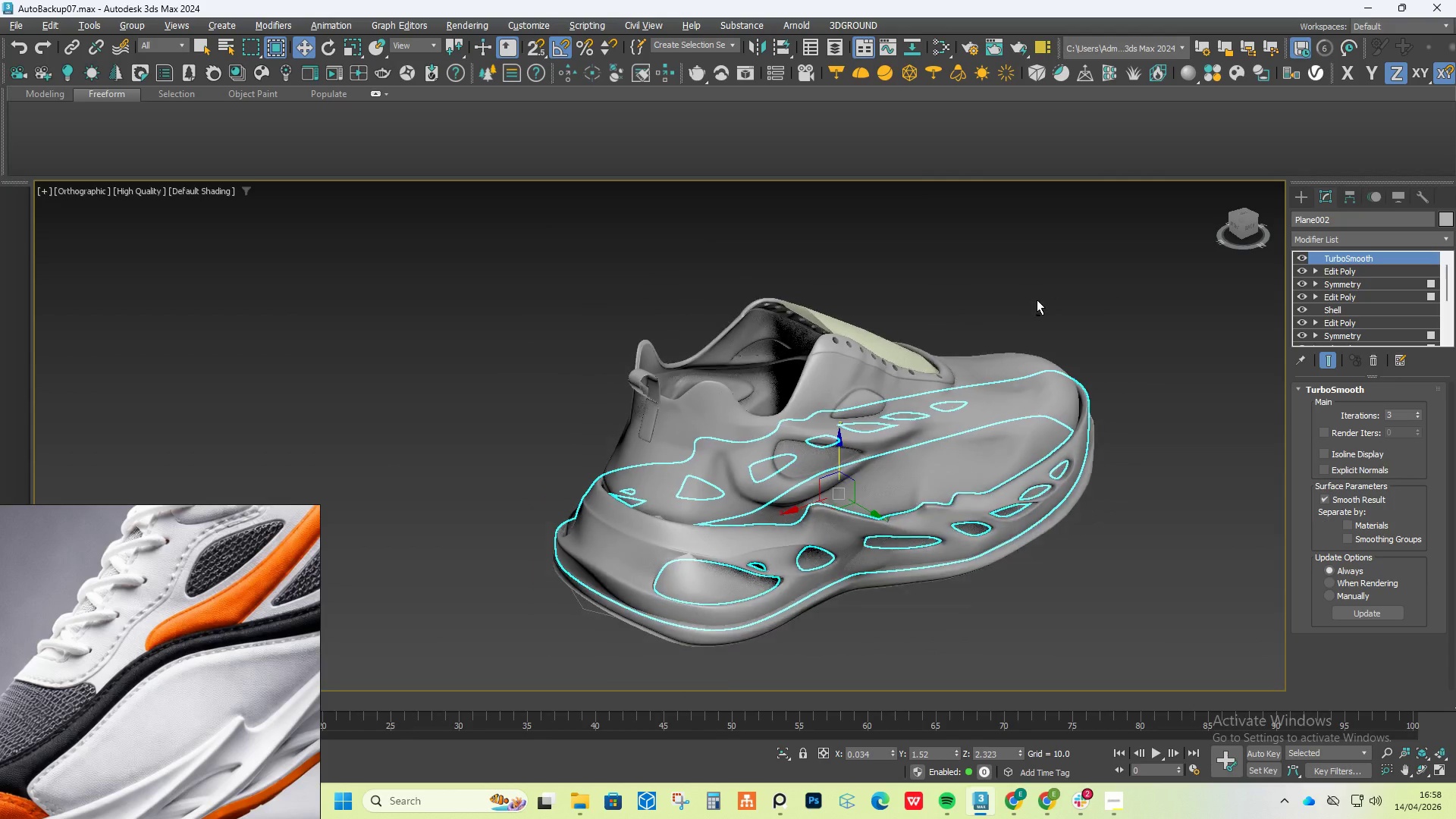 
key(Alt+AltLeft)
 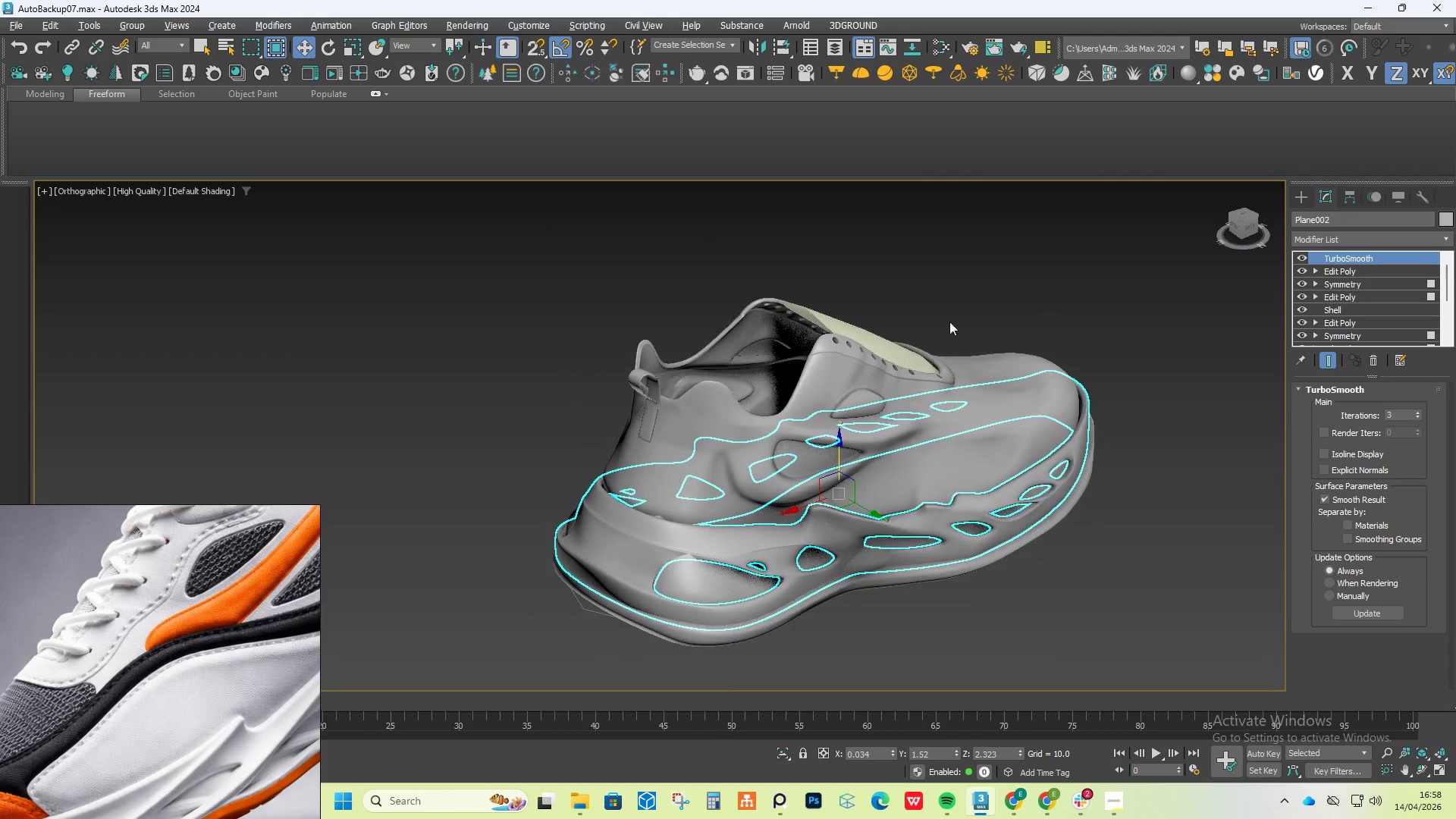 
key(Alt+AltLeft)
 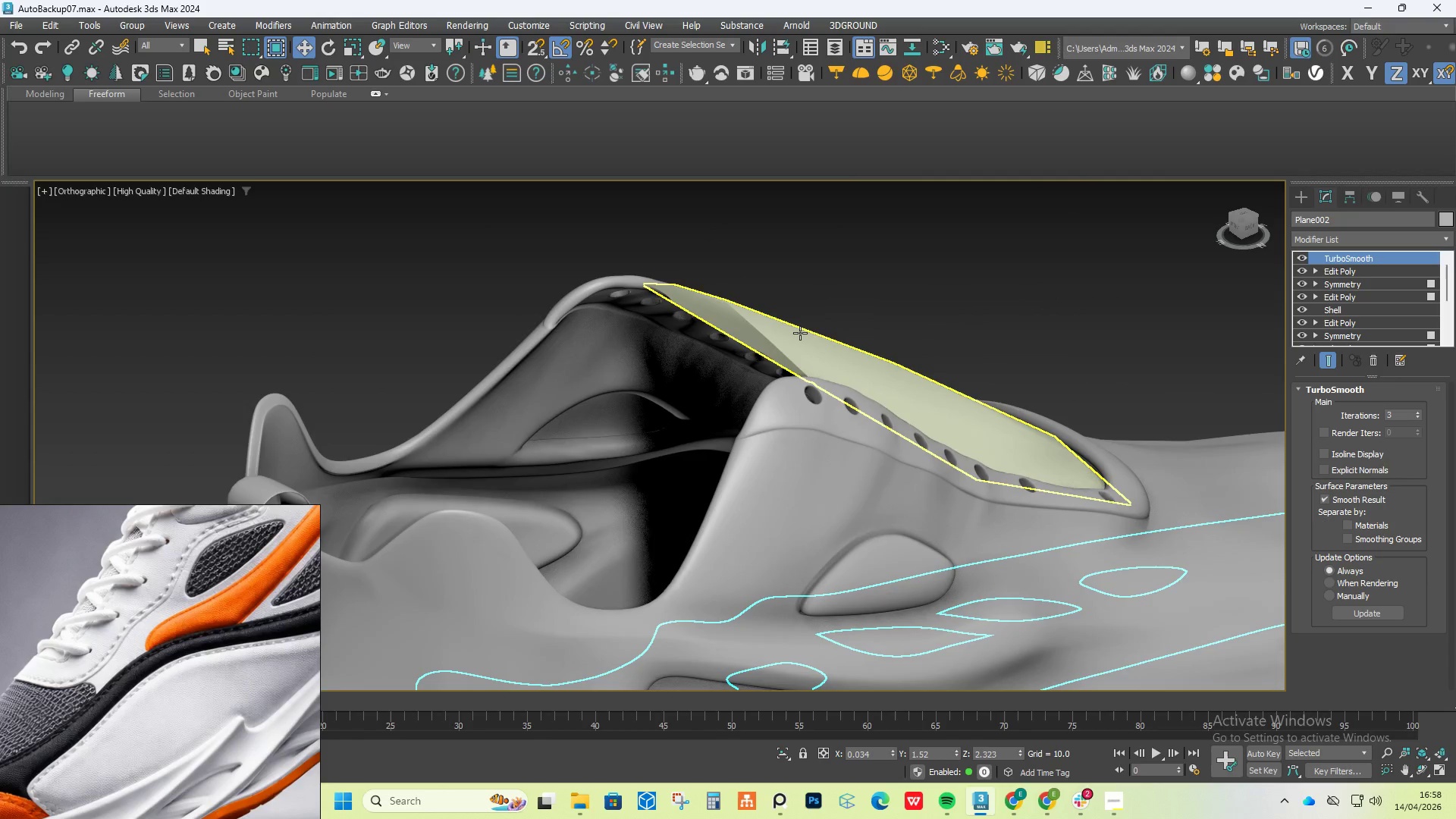 
left_click([800, 334])
 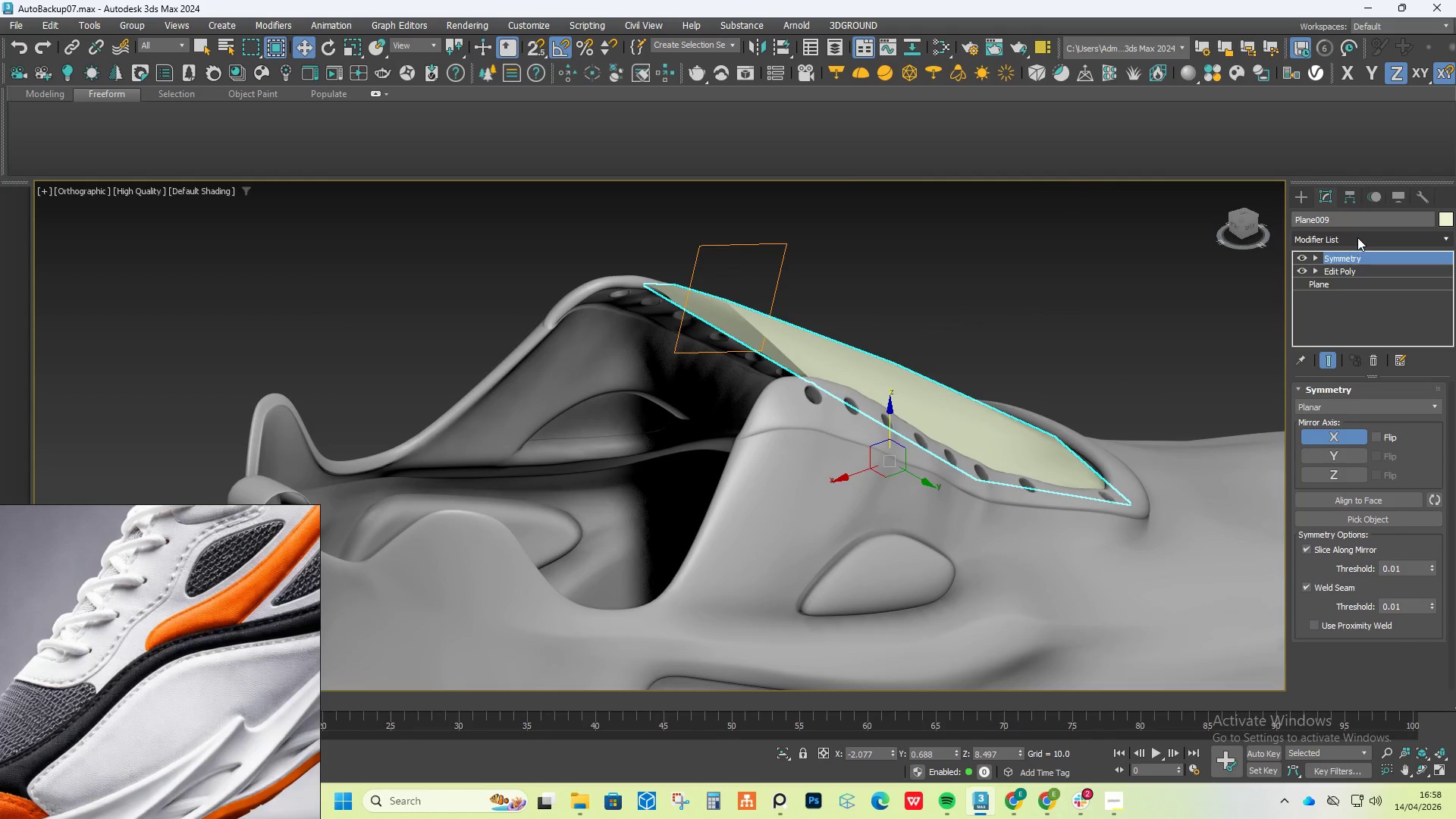 
scroll: coordinate [803, 297], scroll_direction: up, amount: 2.0
 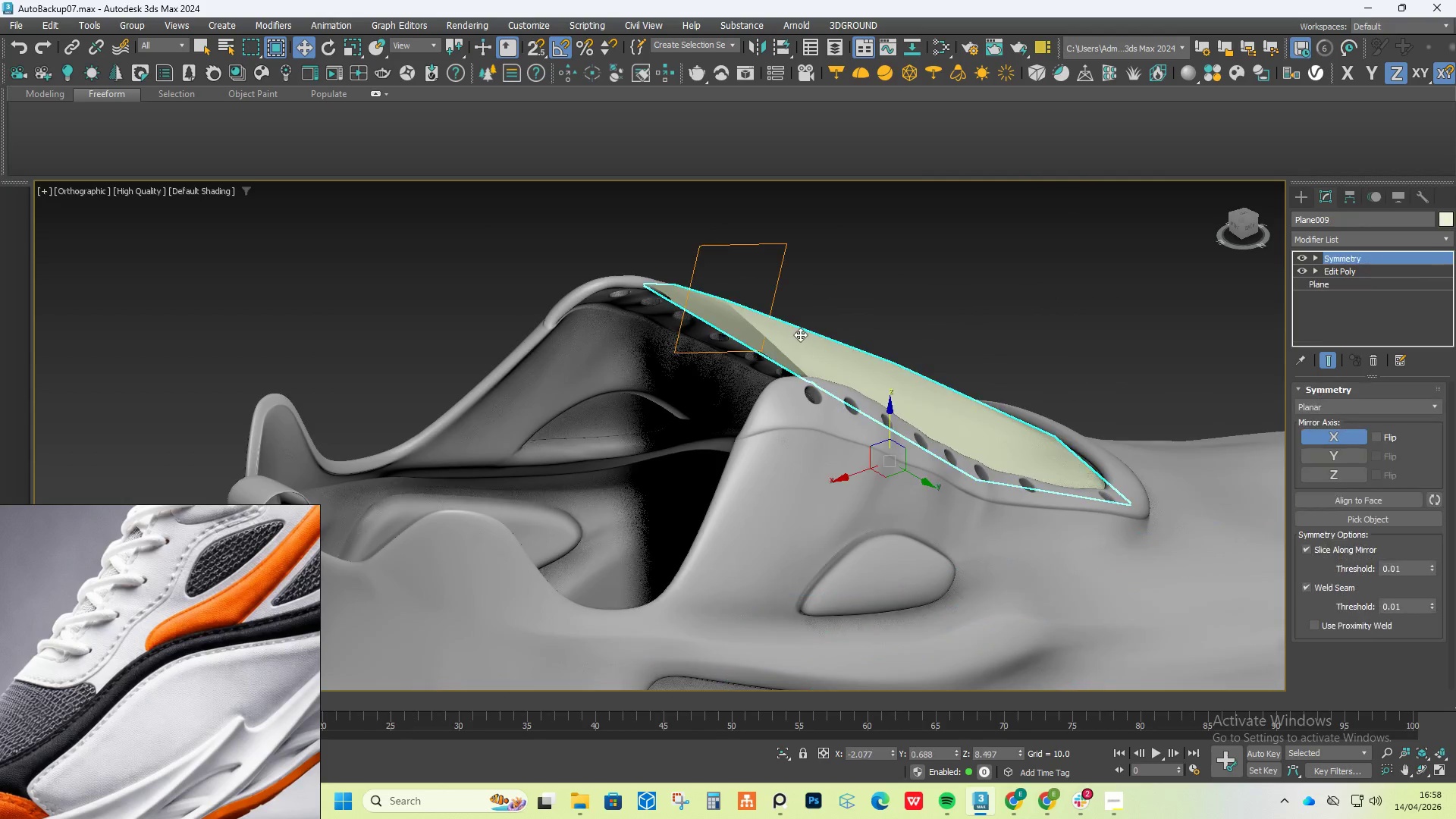 
left_click([1357, 237])
 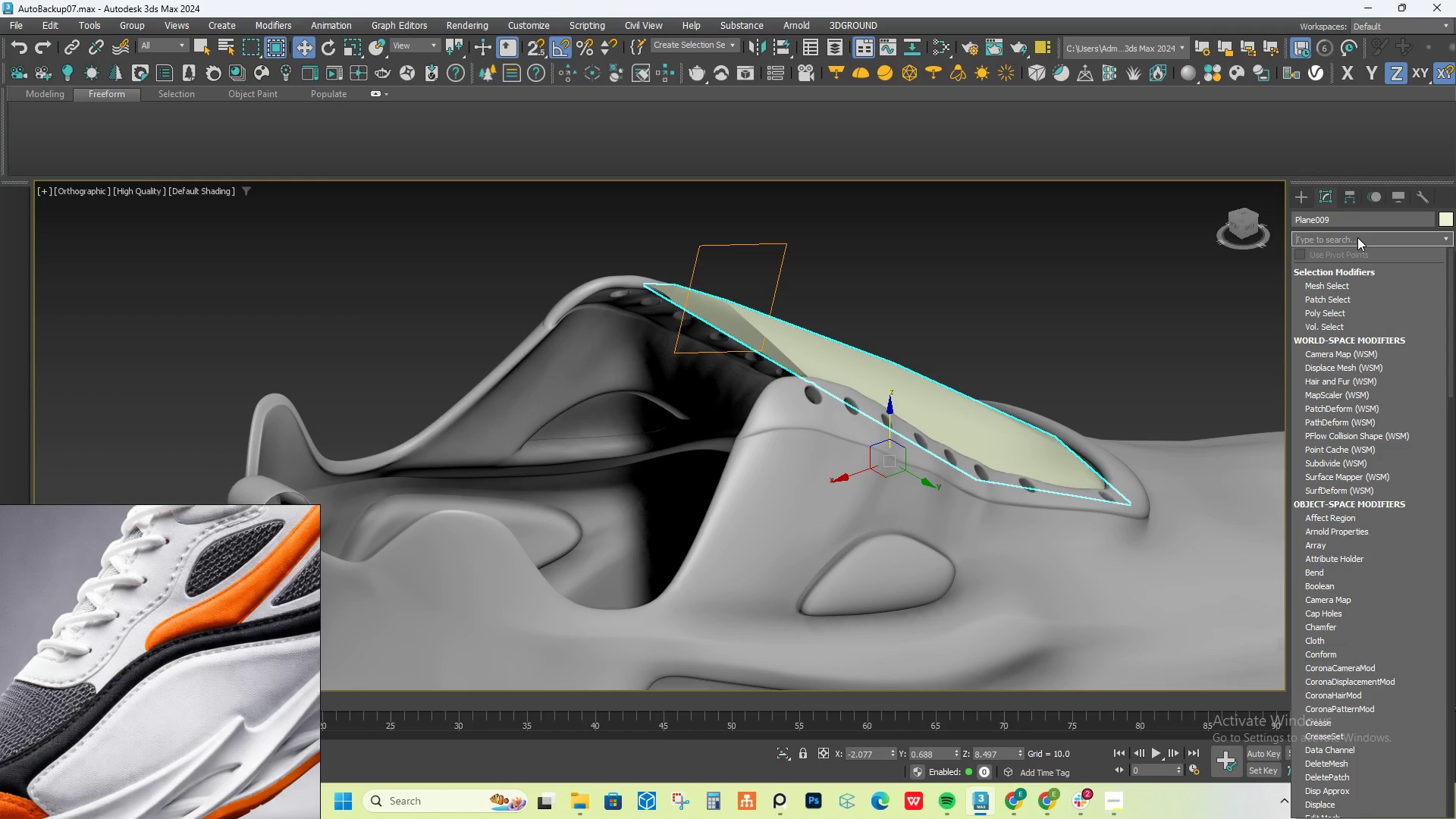 
type(sh)
 